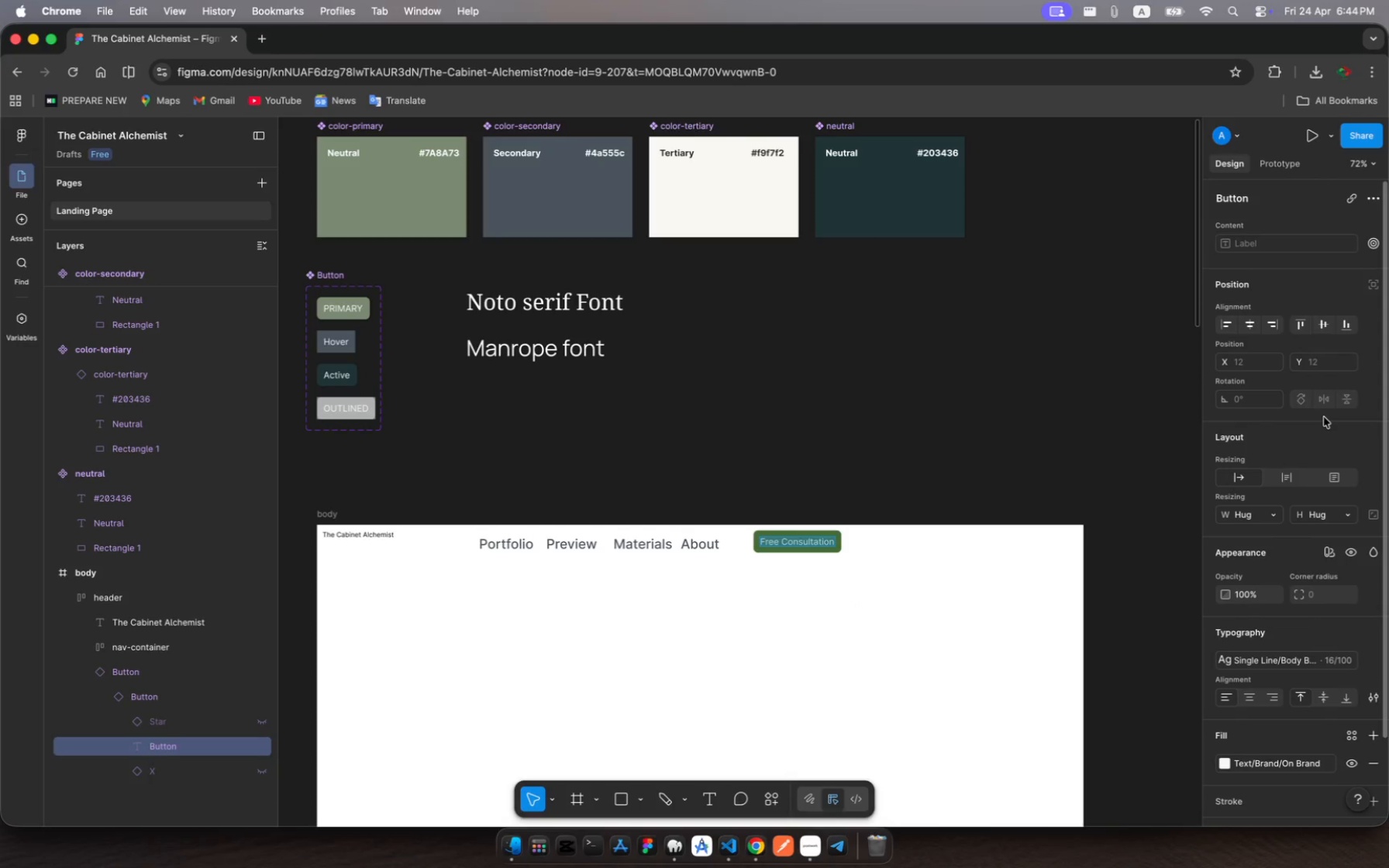 
left_click([1324, 698])
 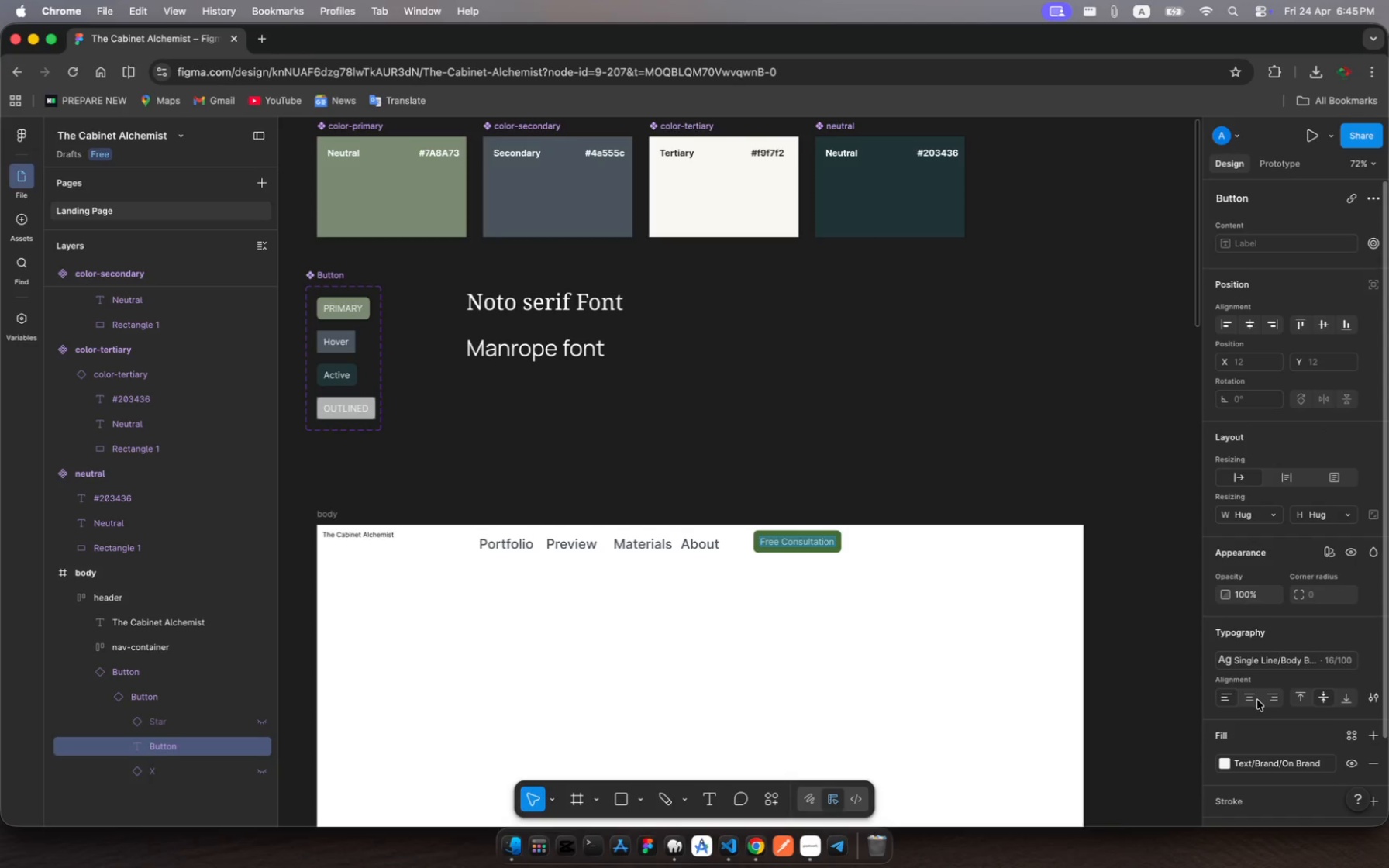 
left_click([1253, 701])
 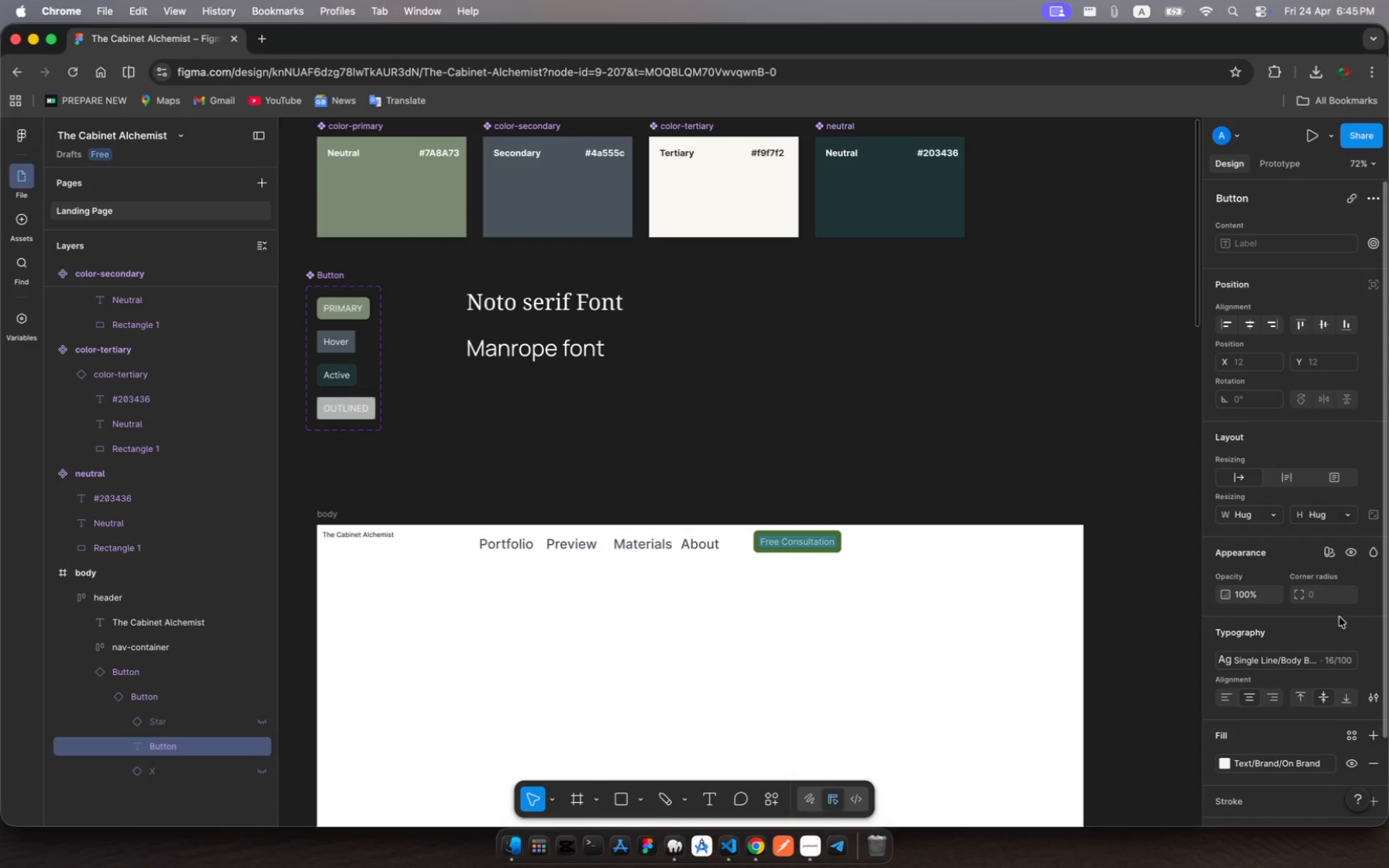 
scroll: coordinate [1287, 724], scroll_direction: down, amount: 14.0
 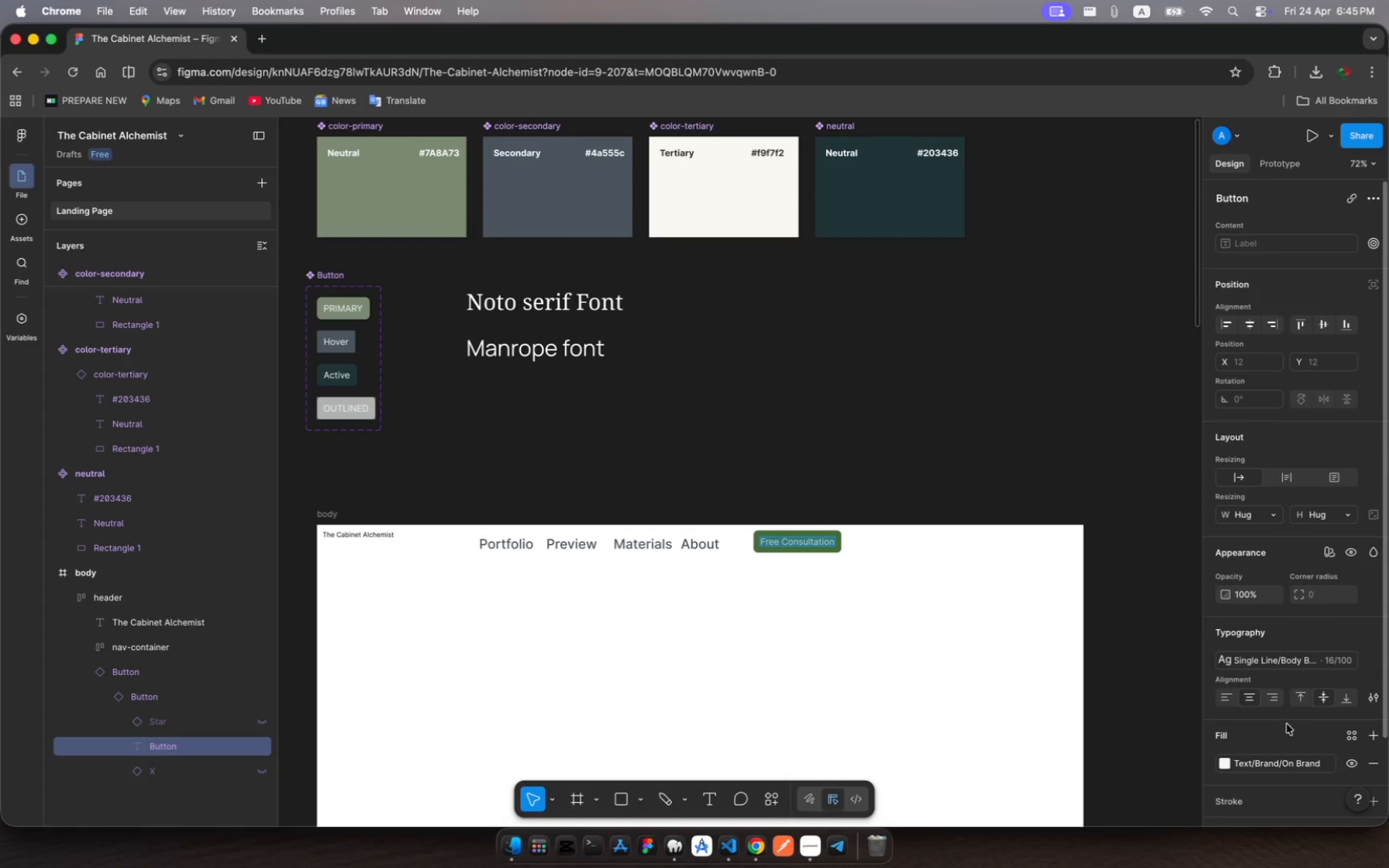 
scroll: coordinate [1287, 724], scroll_direction: up, amount: 4.0
 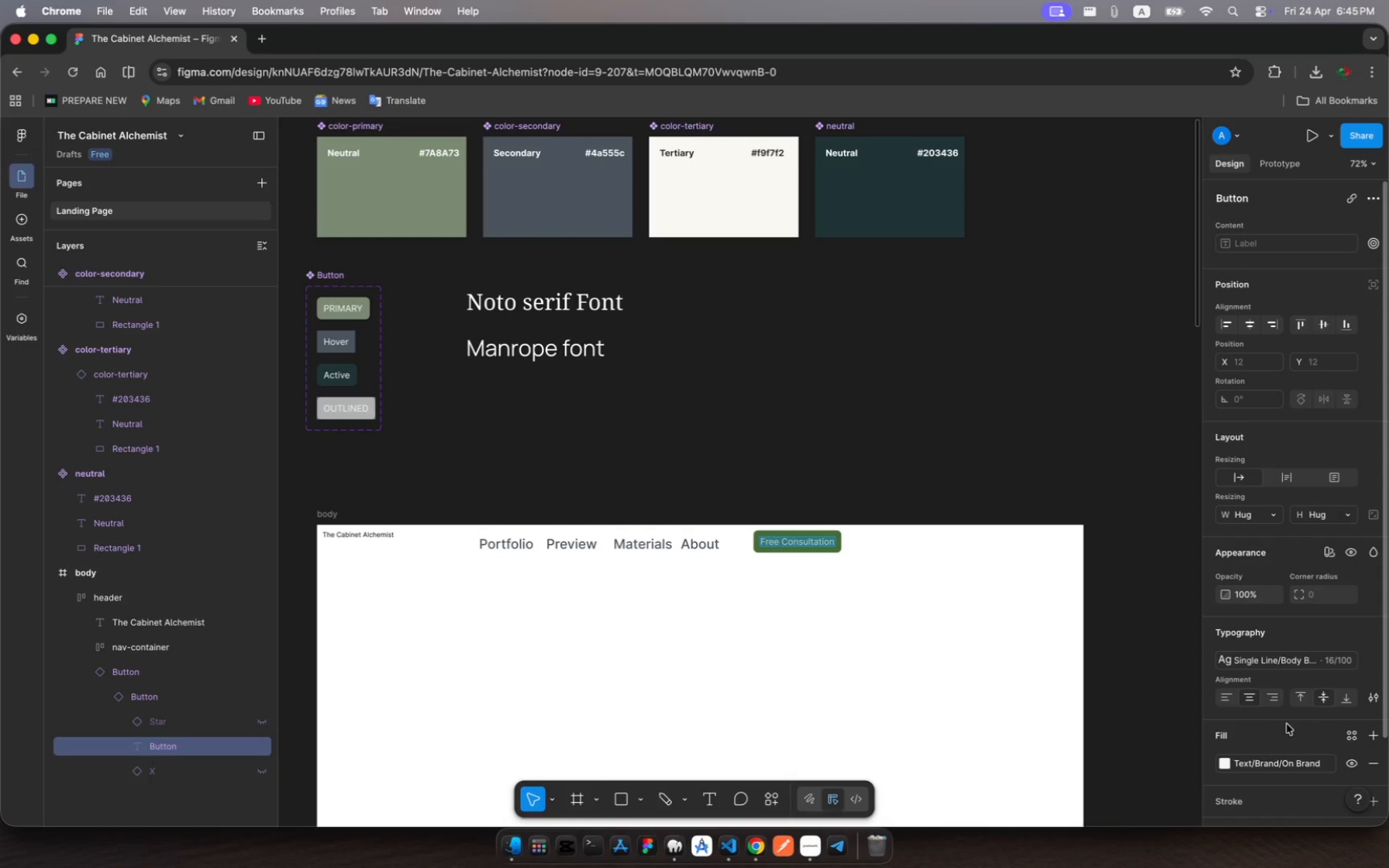 
wait(12.04)
 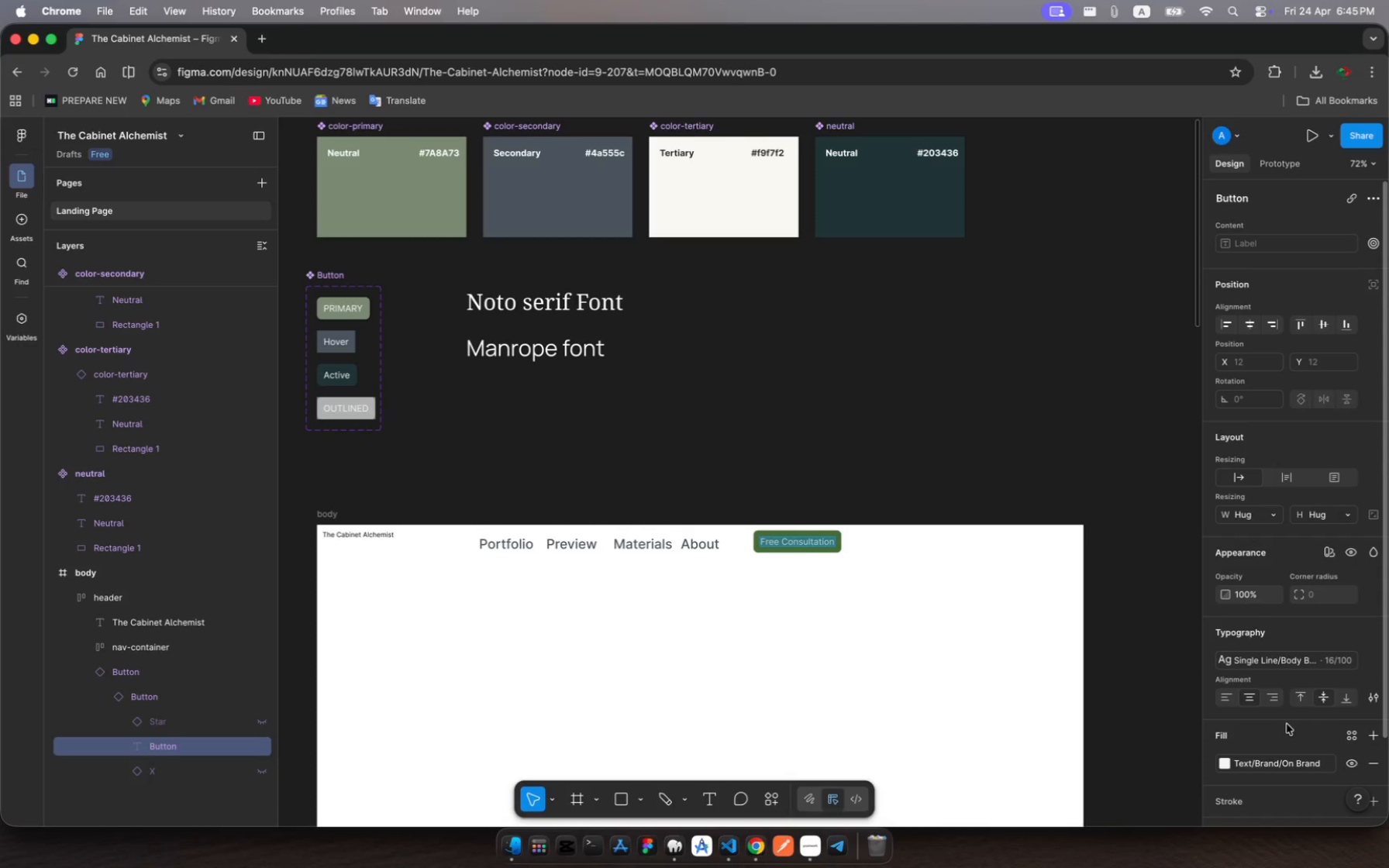 
left_click([133, 621])
 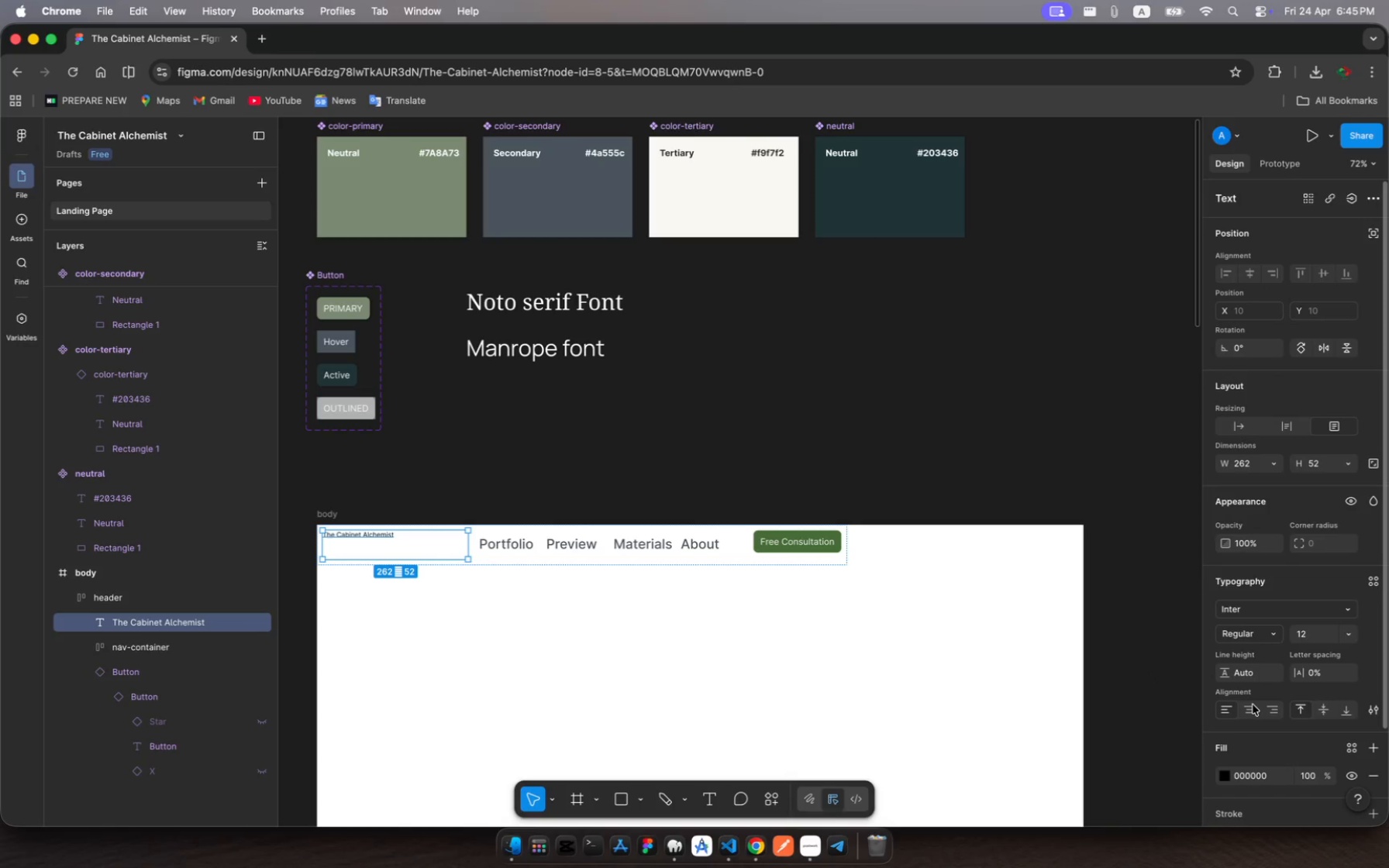 
wait(7.91)
 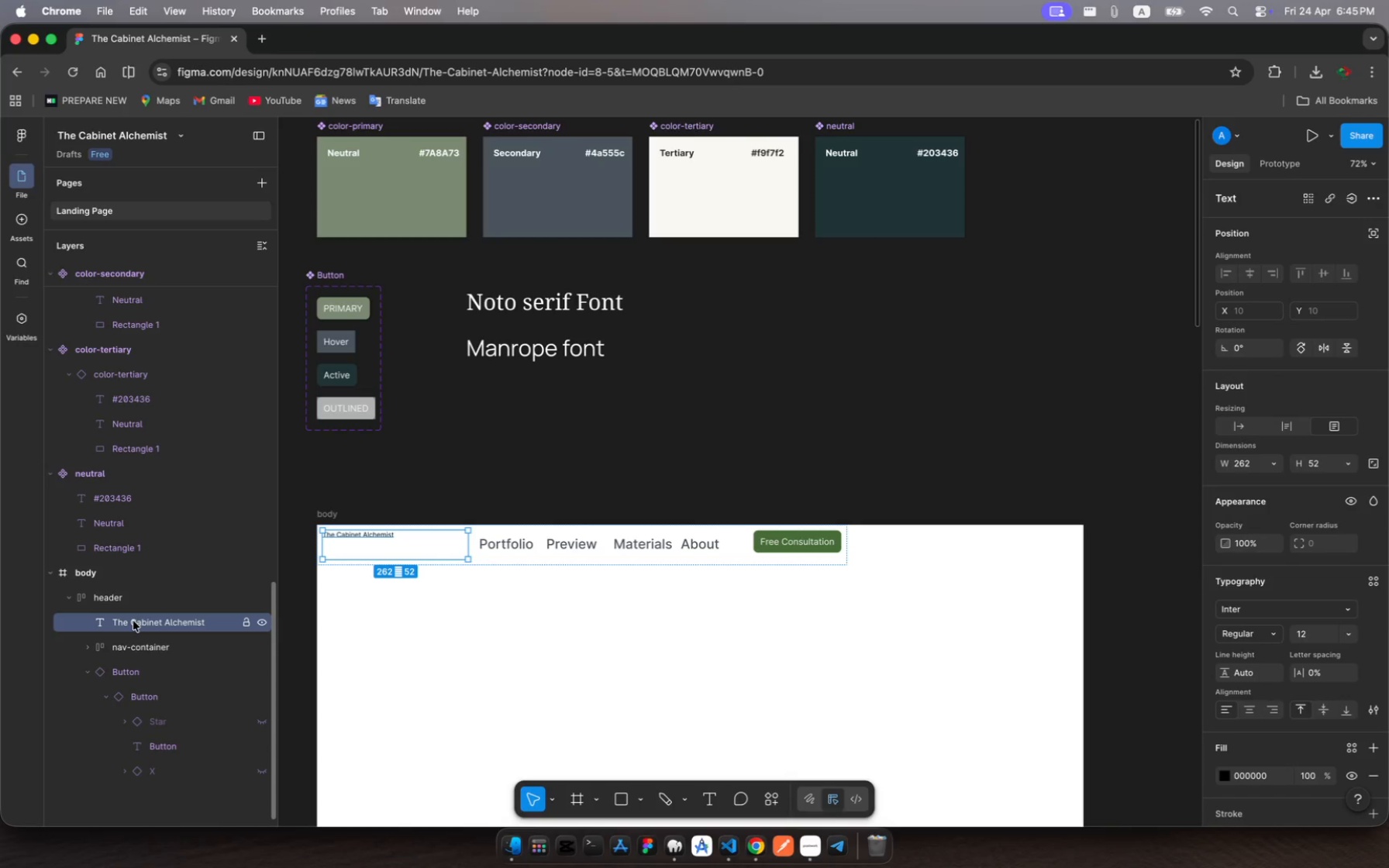 
left_click([1321, 711])
 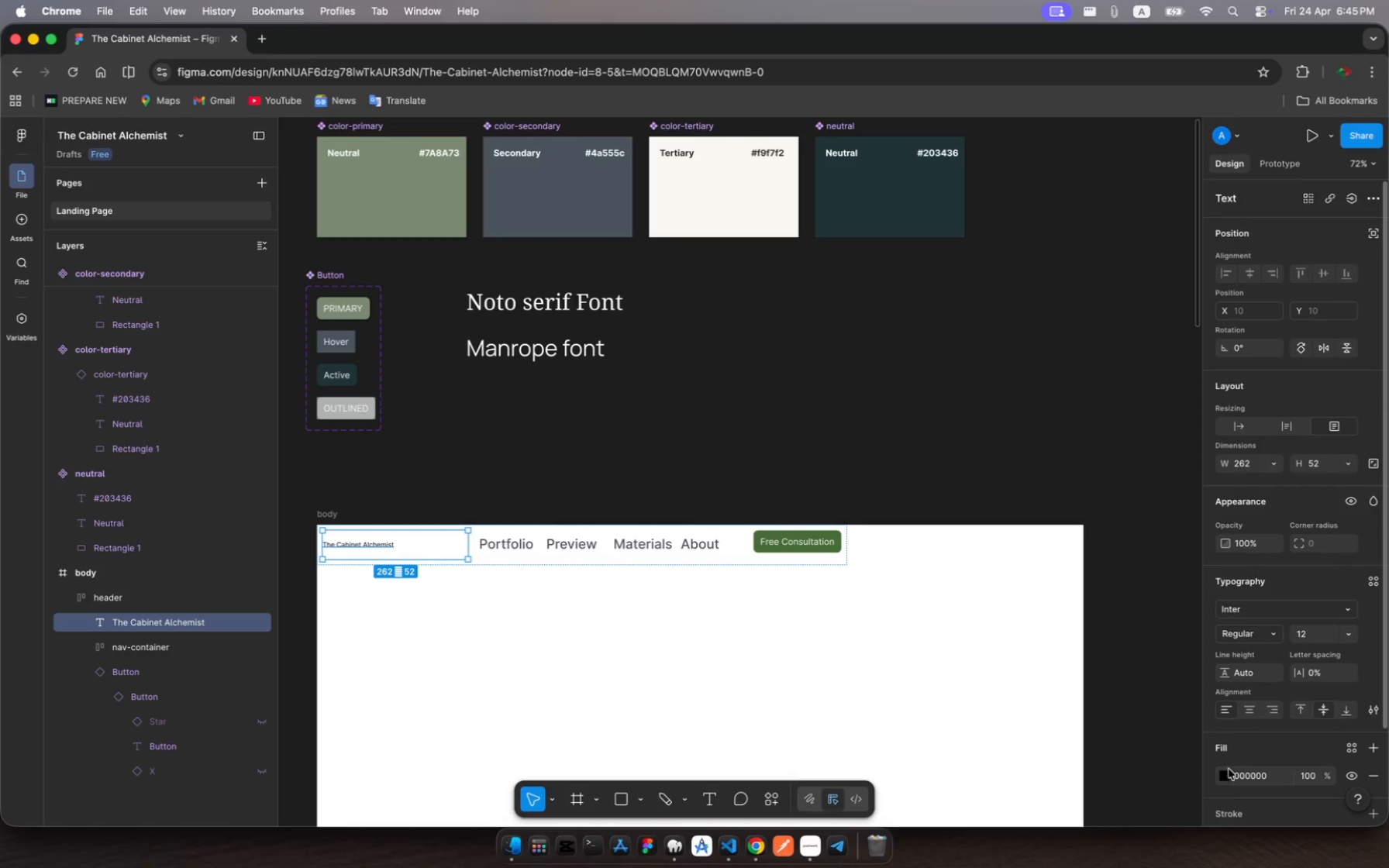 
wait(6.04)
 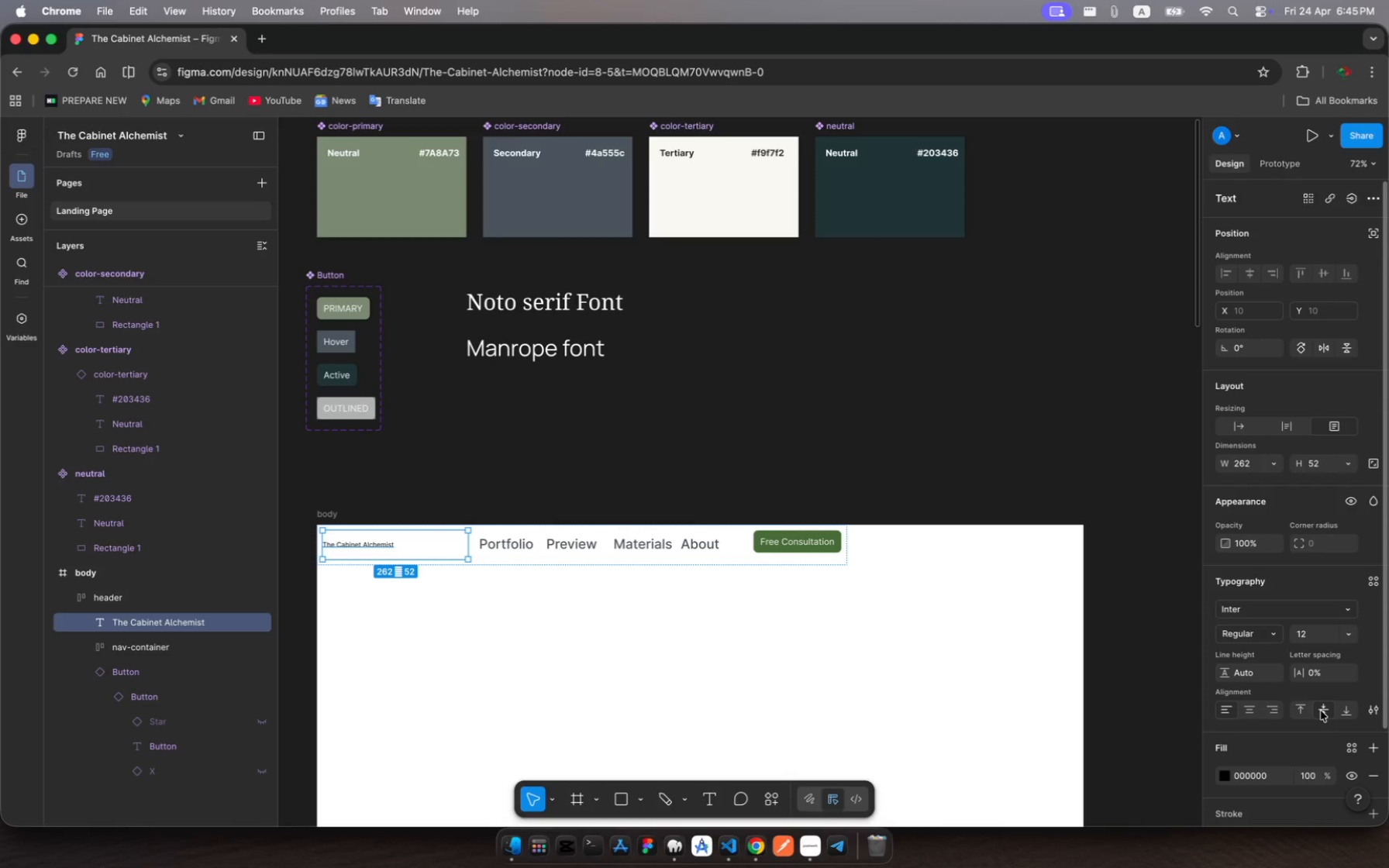 
left_click([1227, 775])
 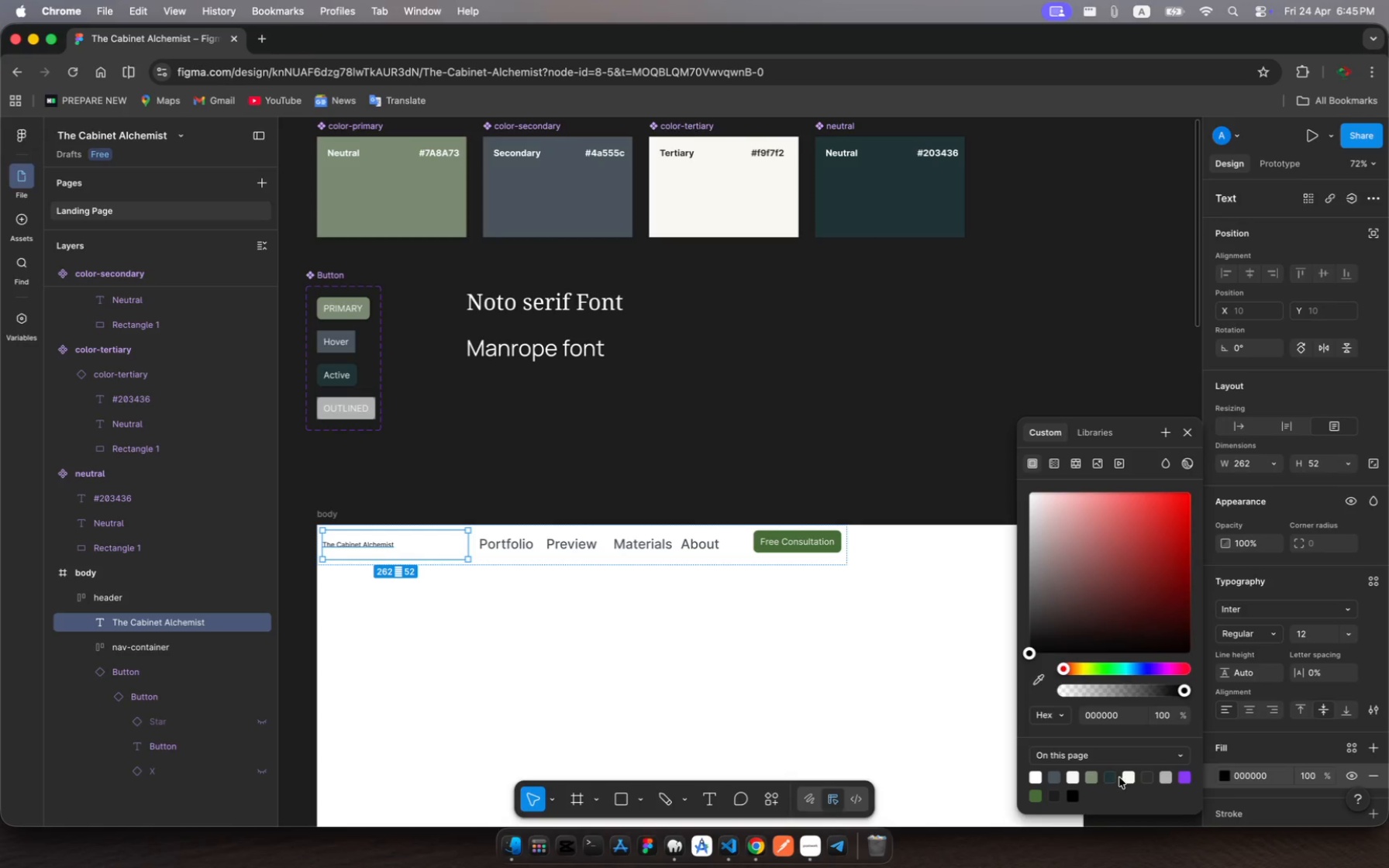 
left_click([1114, 777])
 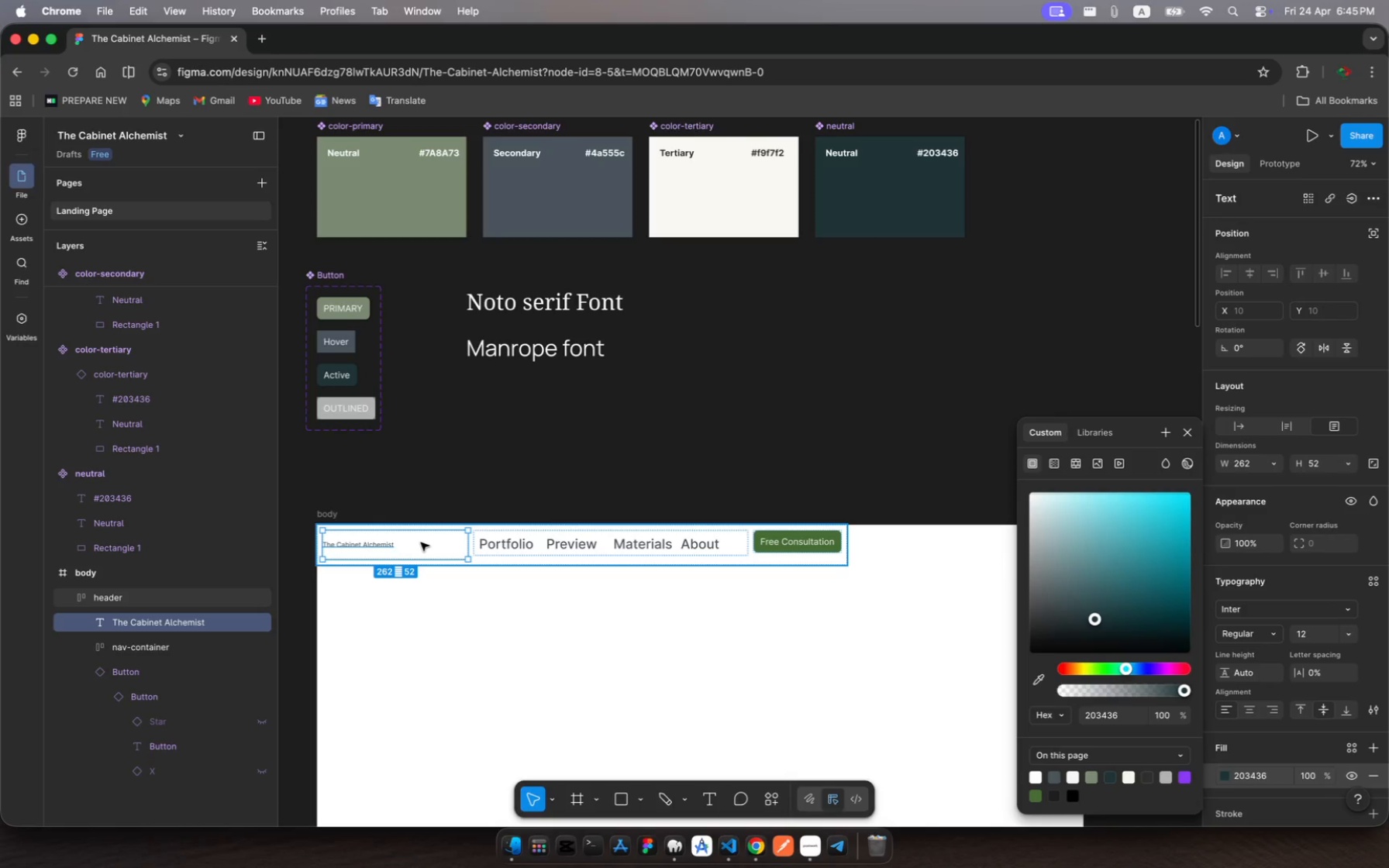 
wait(8.26)
 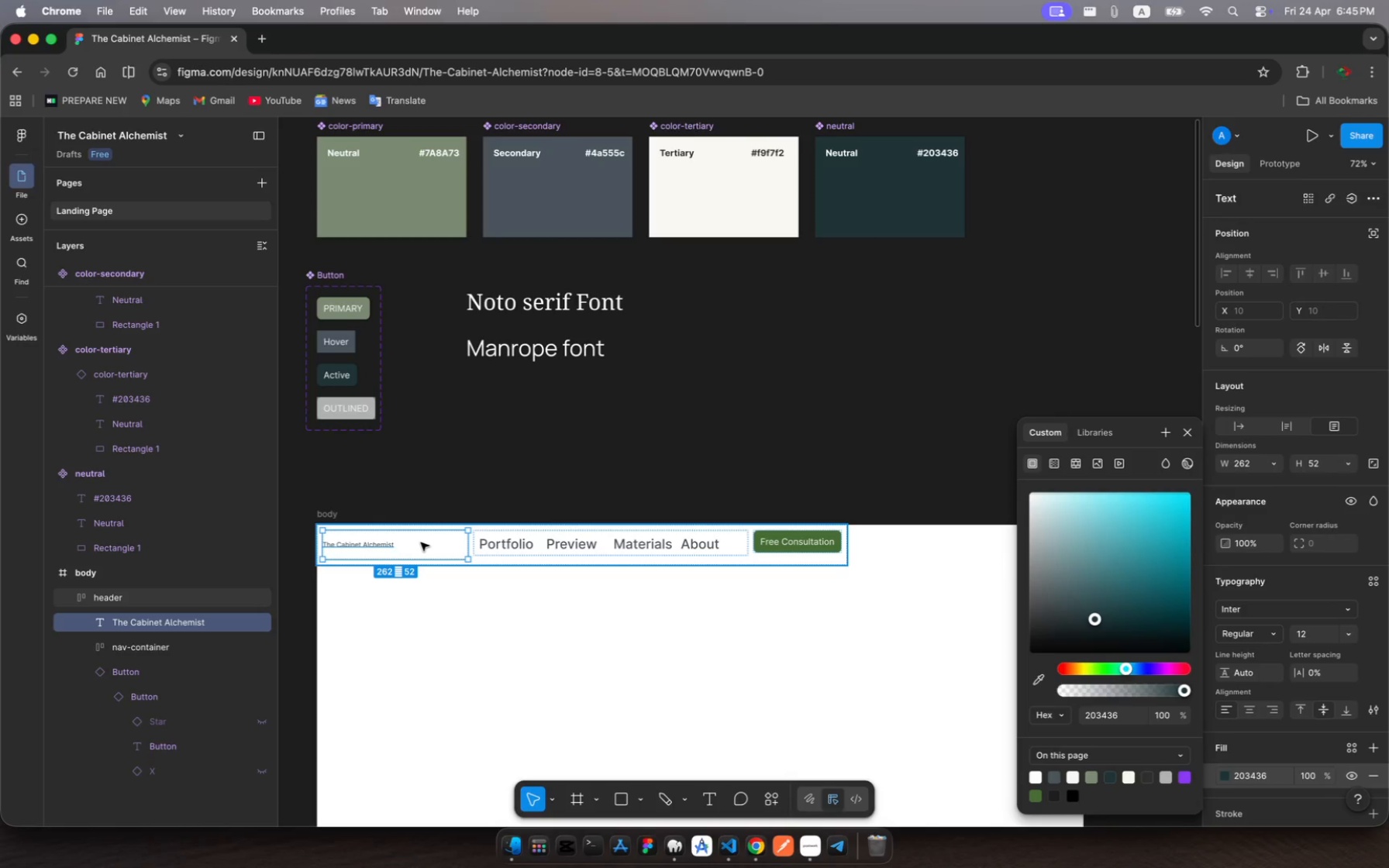 
double_click([358, 545])
 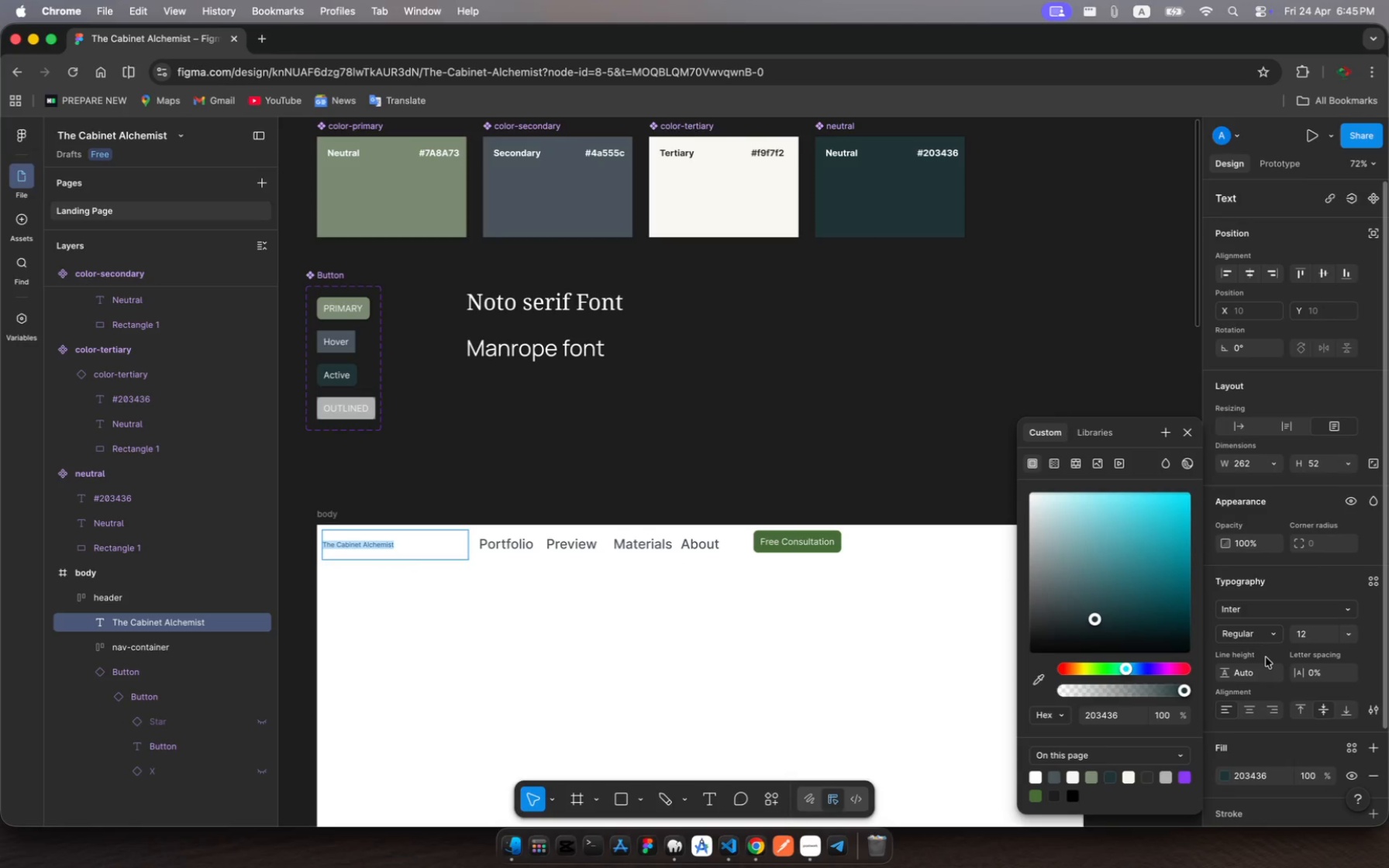 
wait(5.25)
 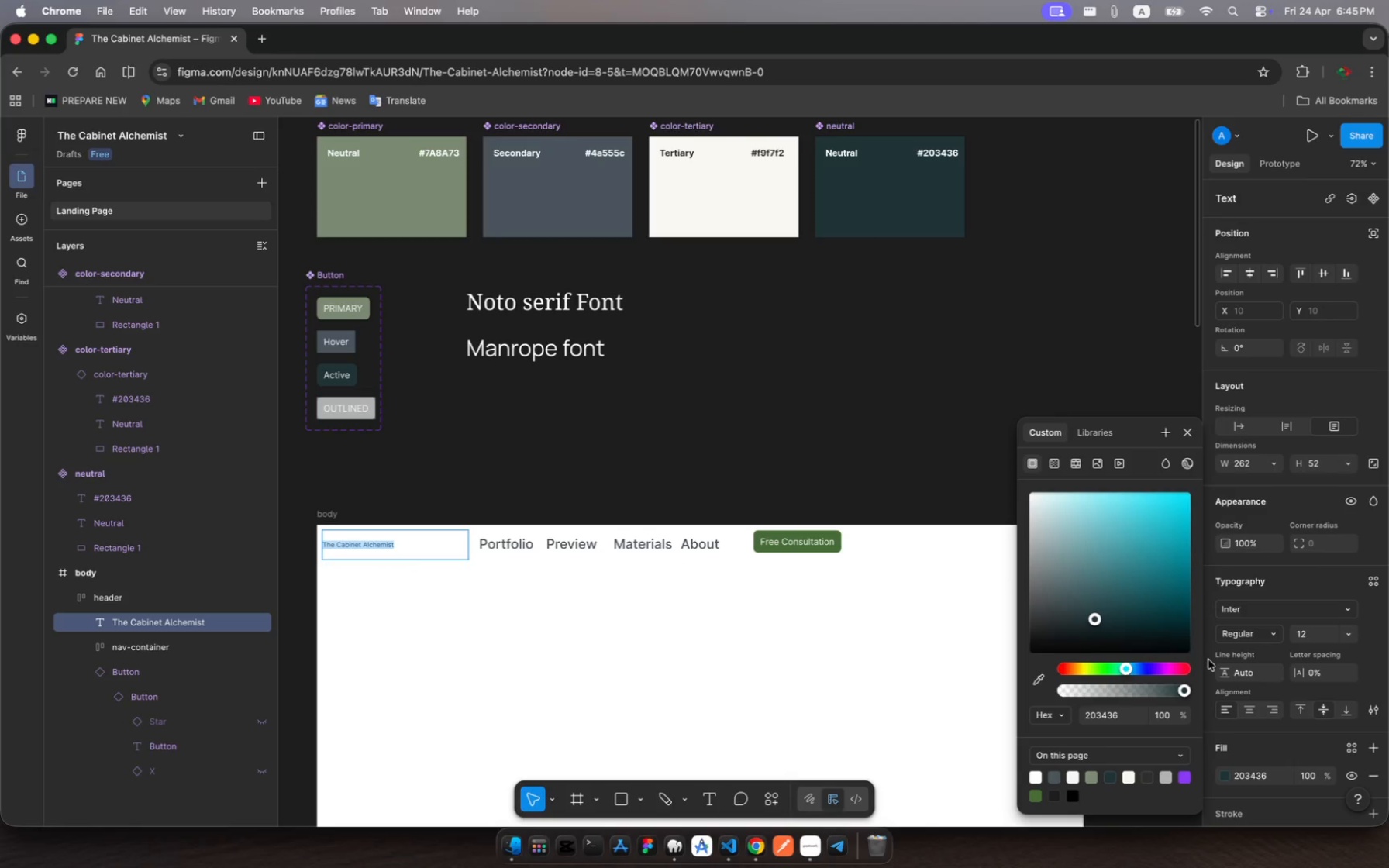 
left_click([1307, 636])
 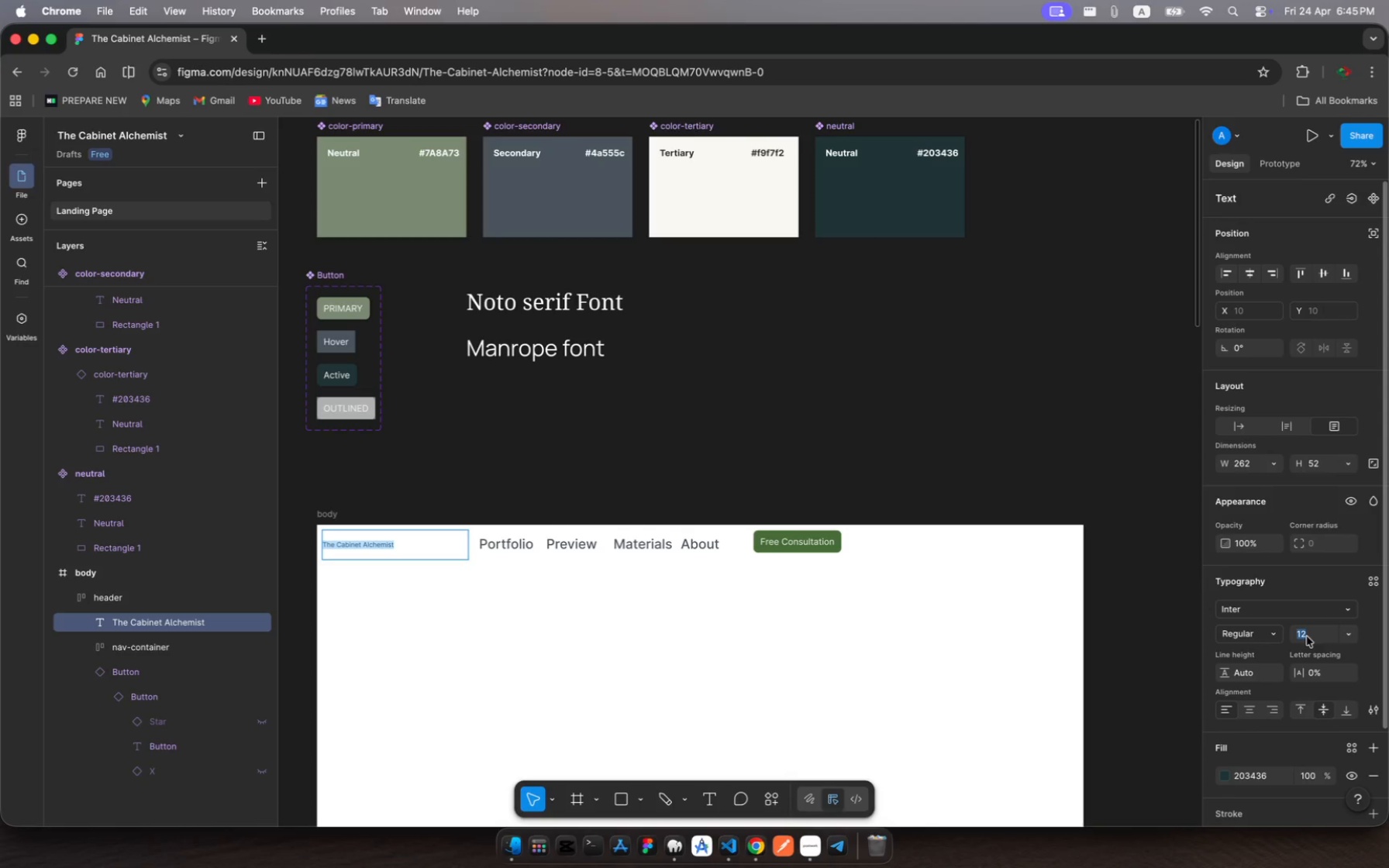 
type(32)
 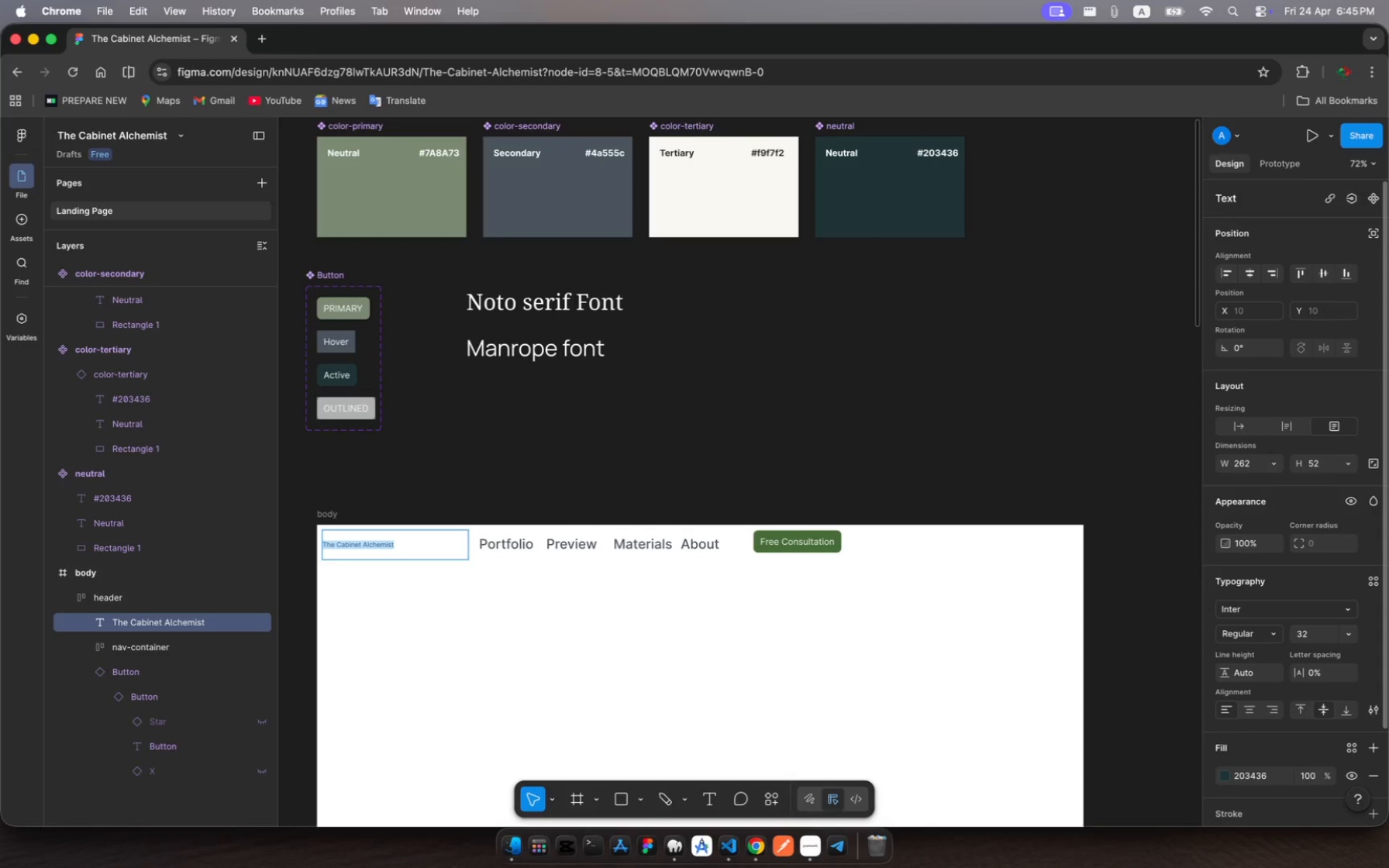 
key(Enter)
 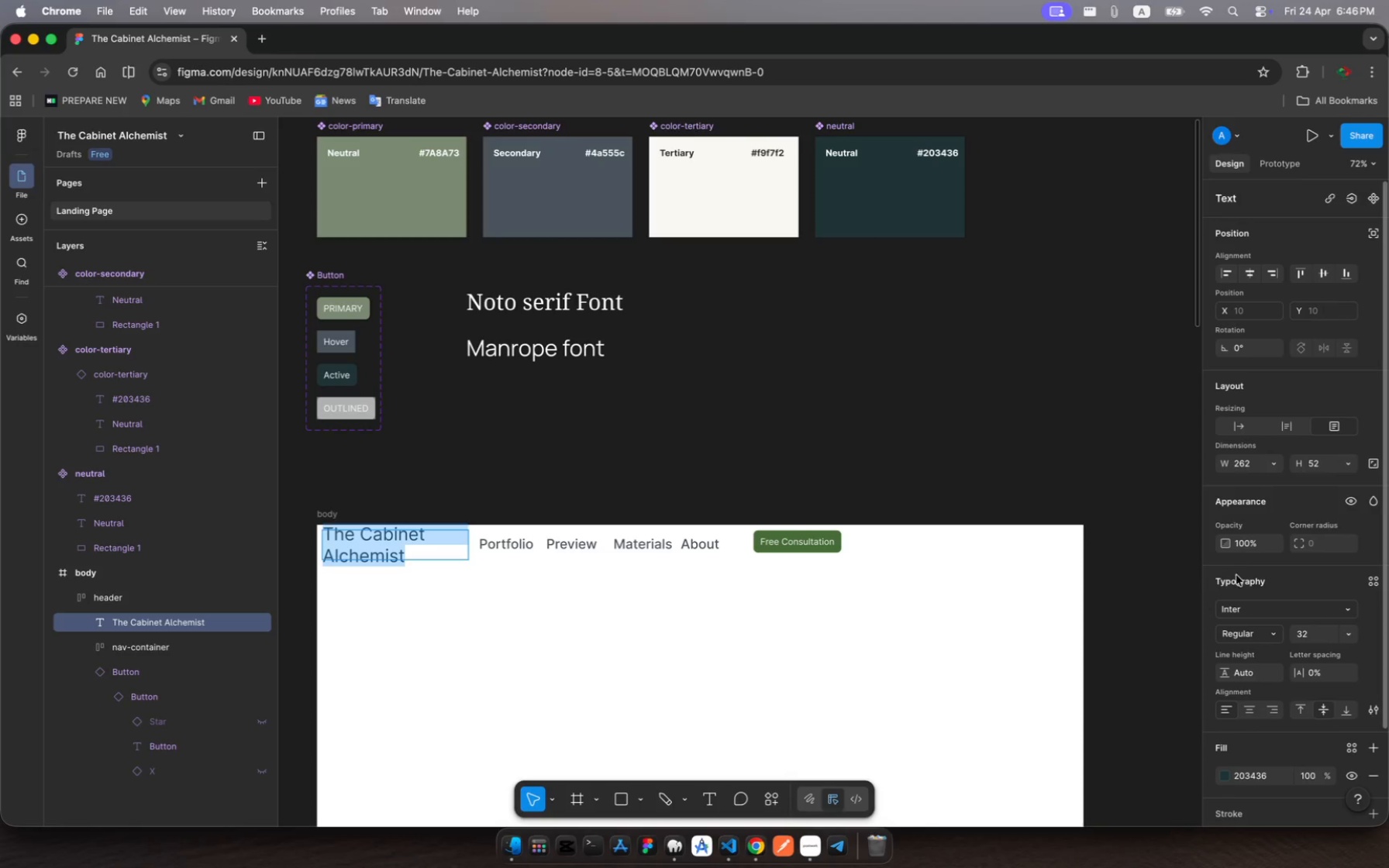 
left_click([1333, 608])
 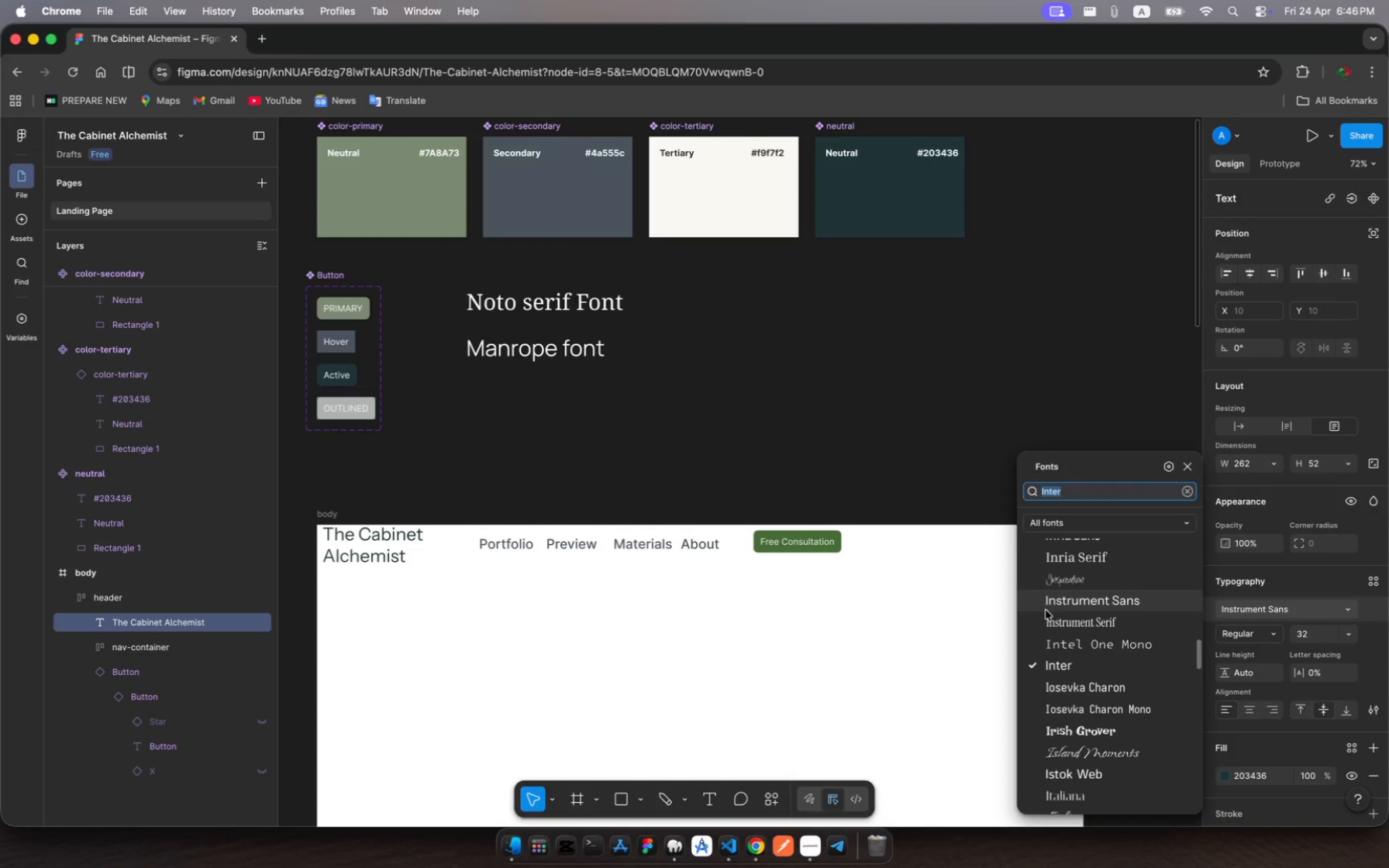 
scroll: coordinate [1046, 609], scroll_direction: up, amount: 6.0
 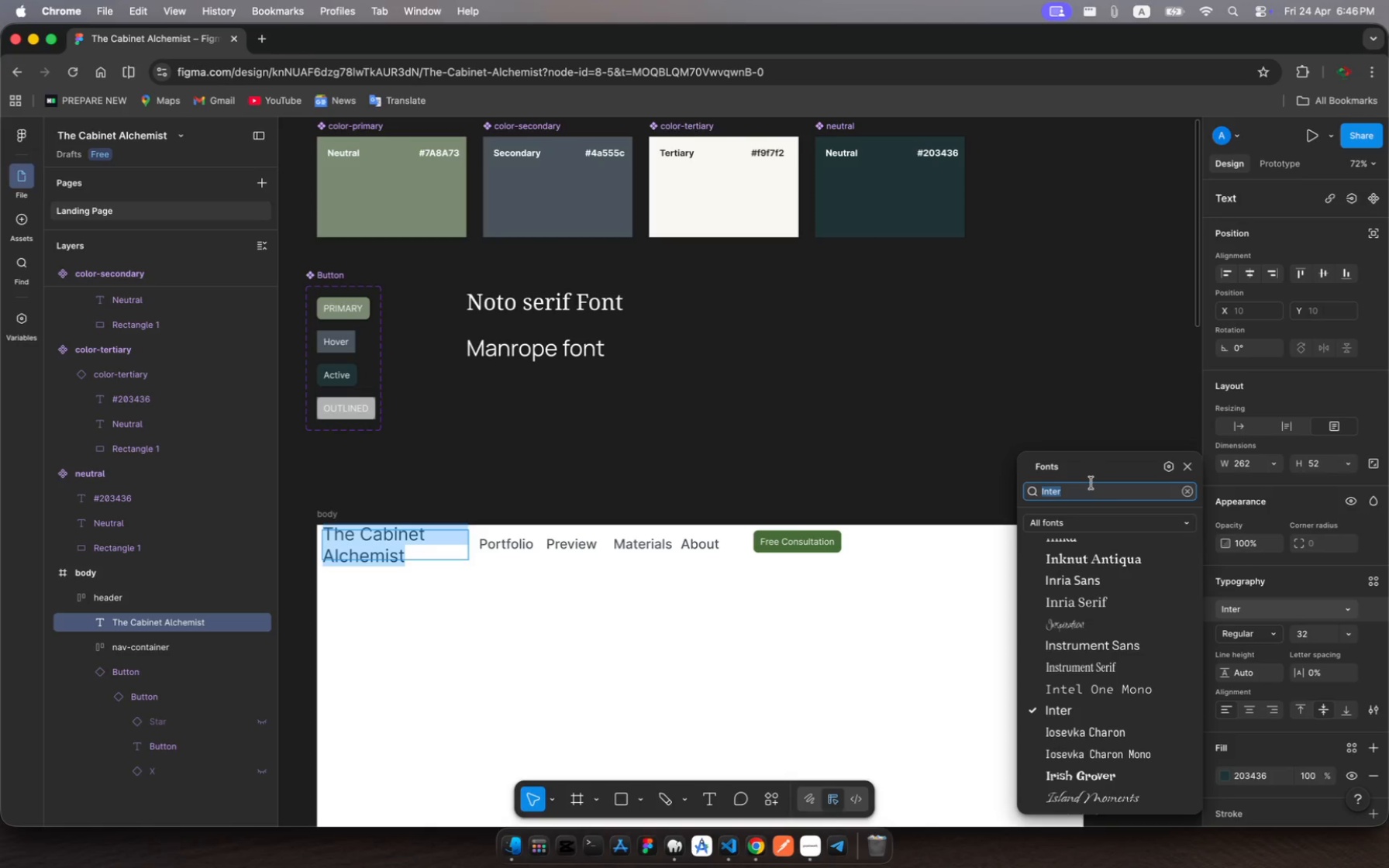 
type(not)
 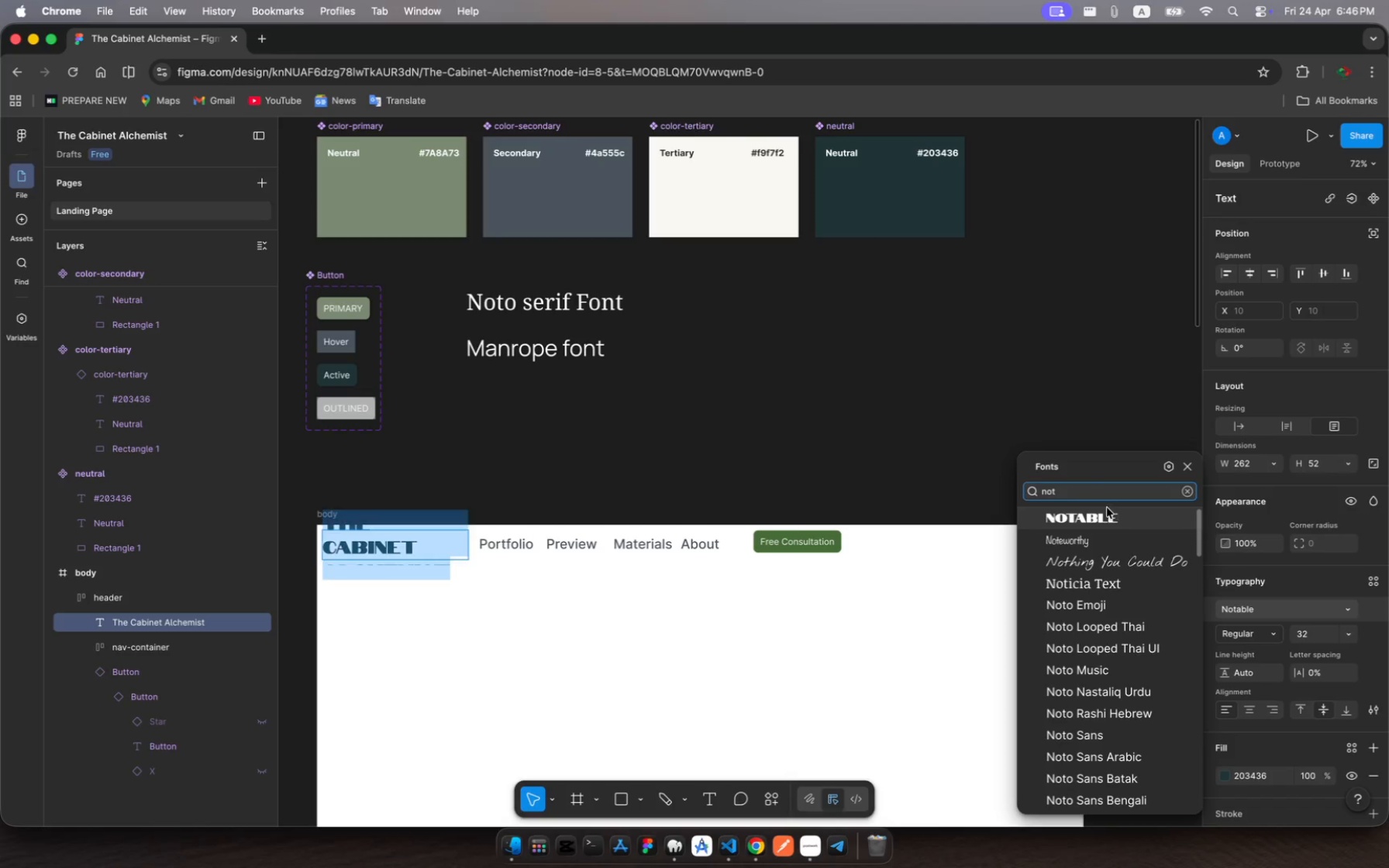 
type(os)
key(Backspace)
type( ser)
 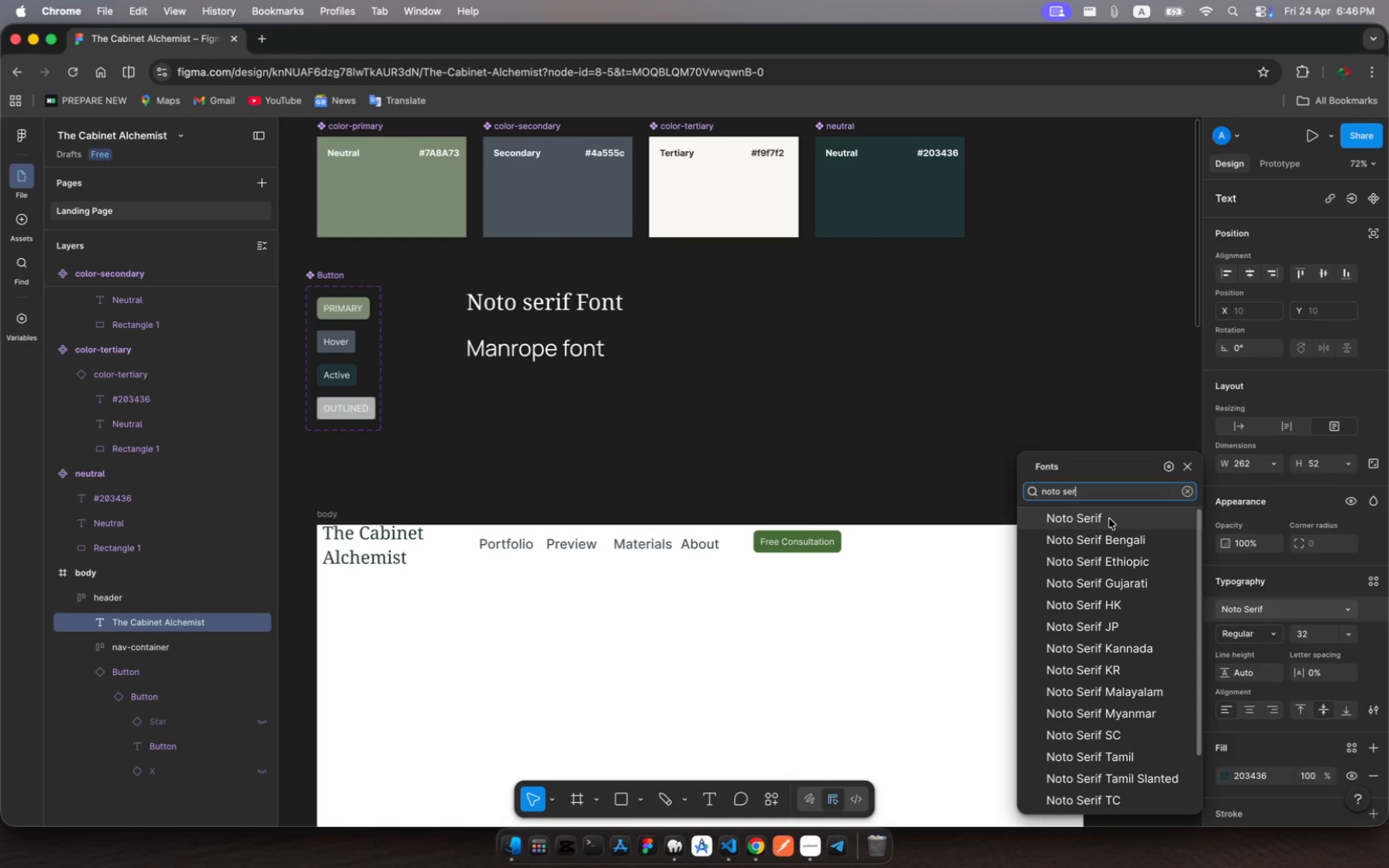 
left_click([1109, 518])
 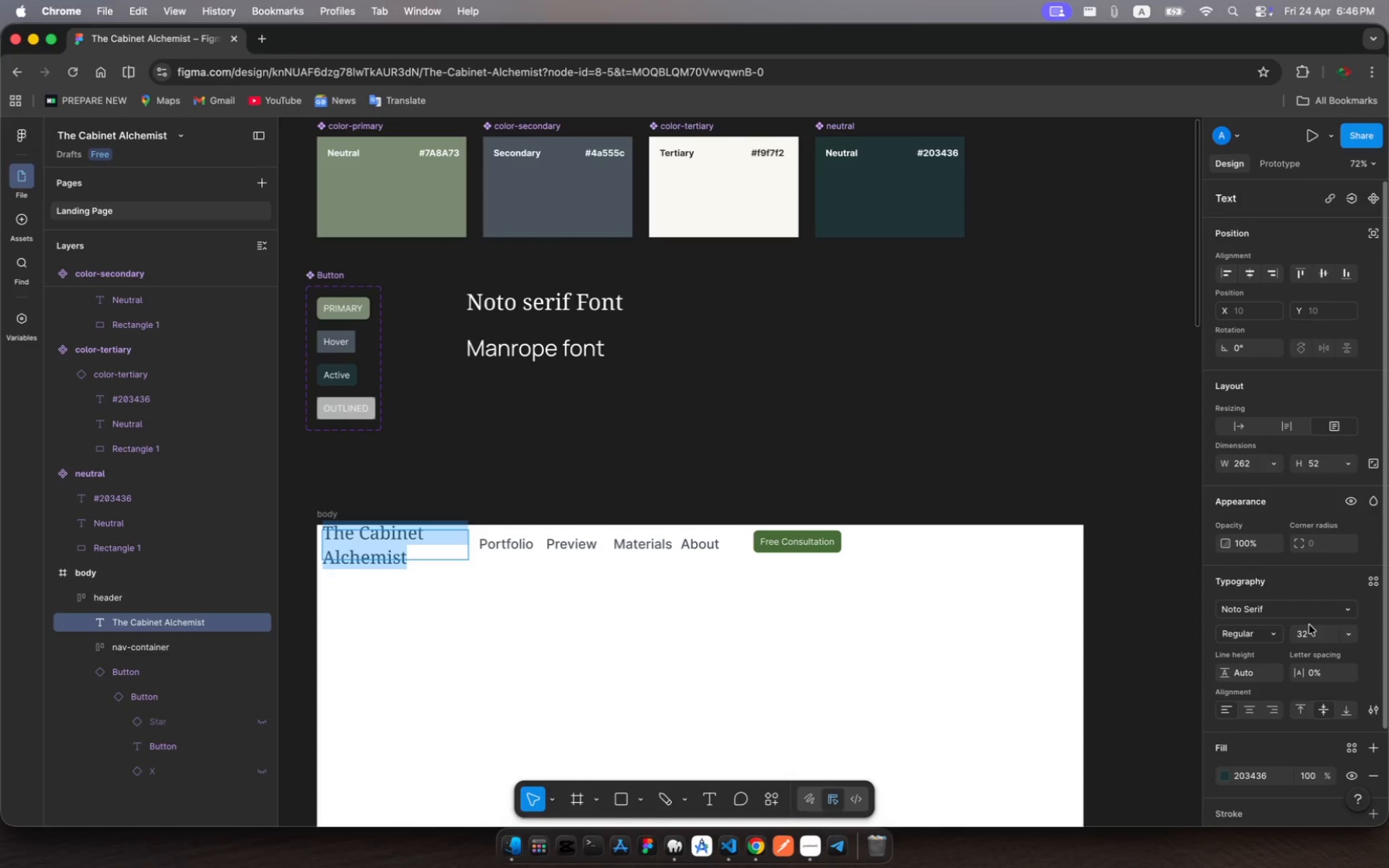 
left_click([1265, 632])
 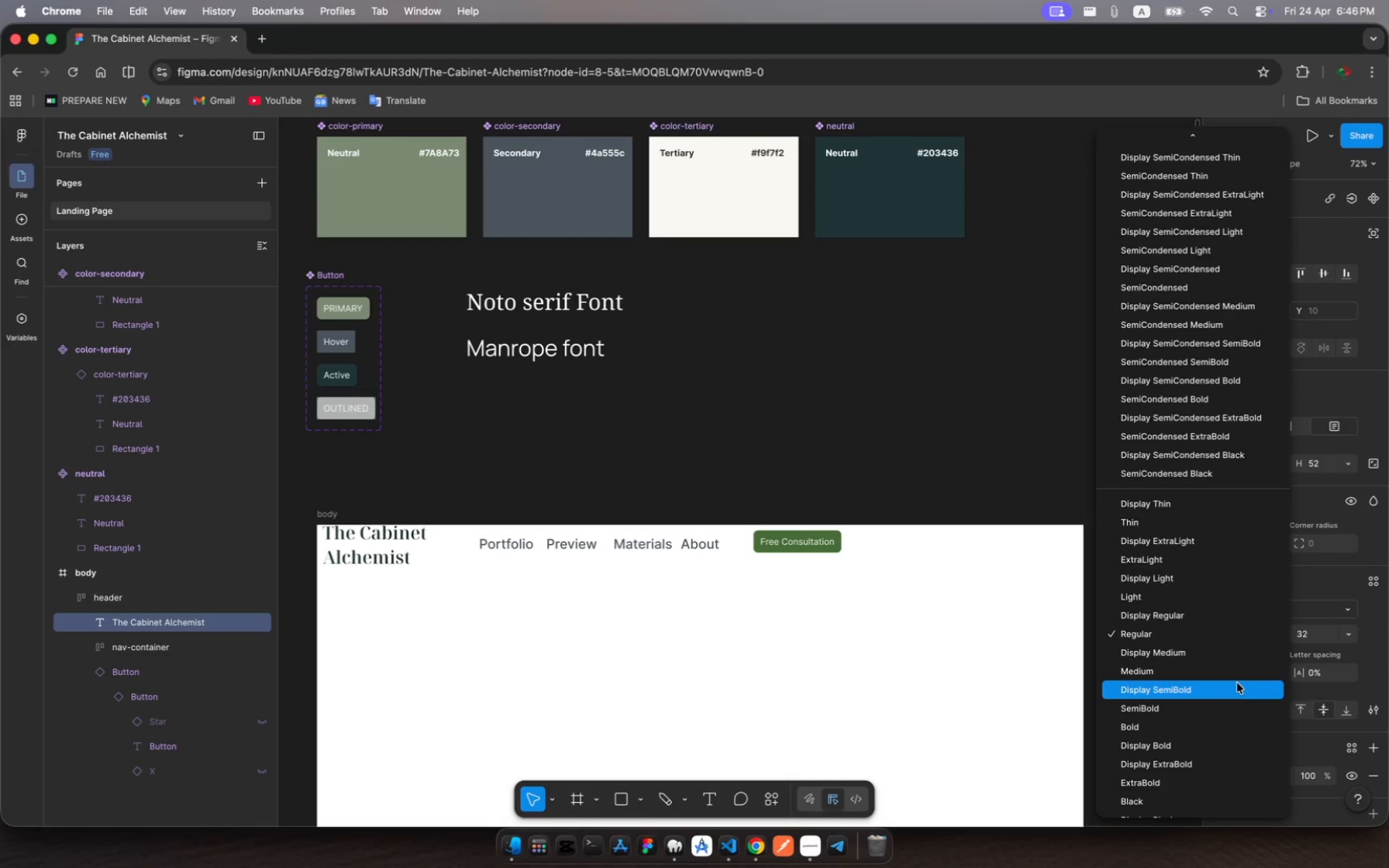 
wait(6.14)
 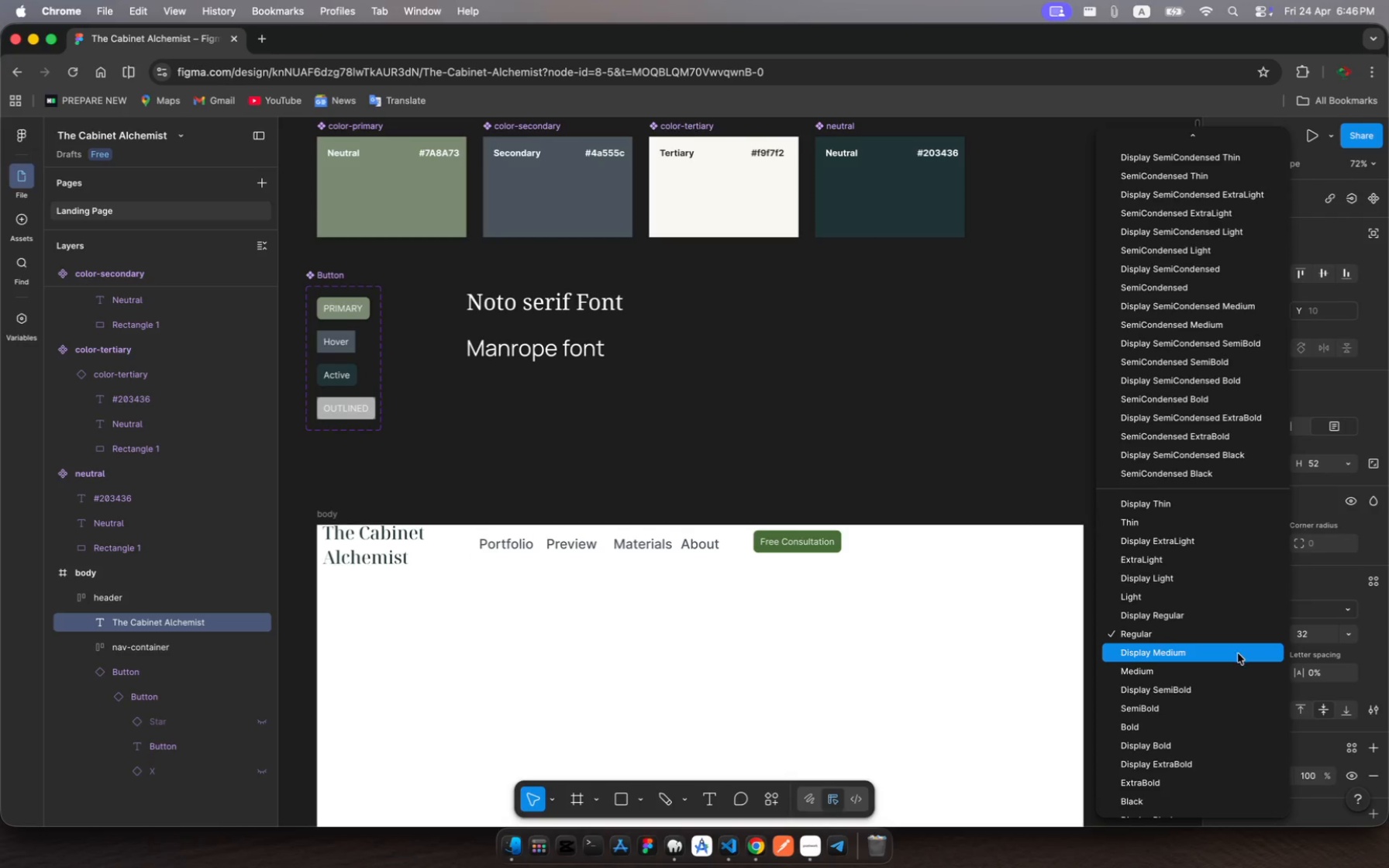 
left_click([1237, 683])
 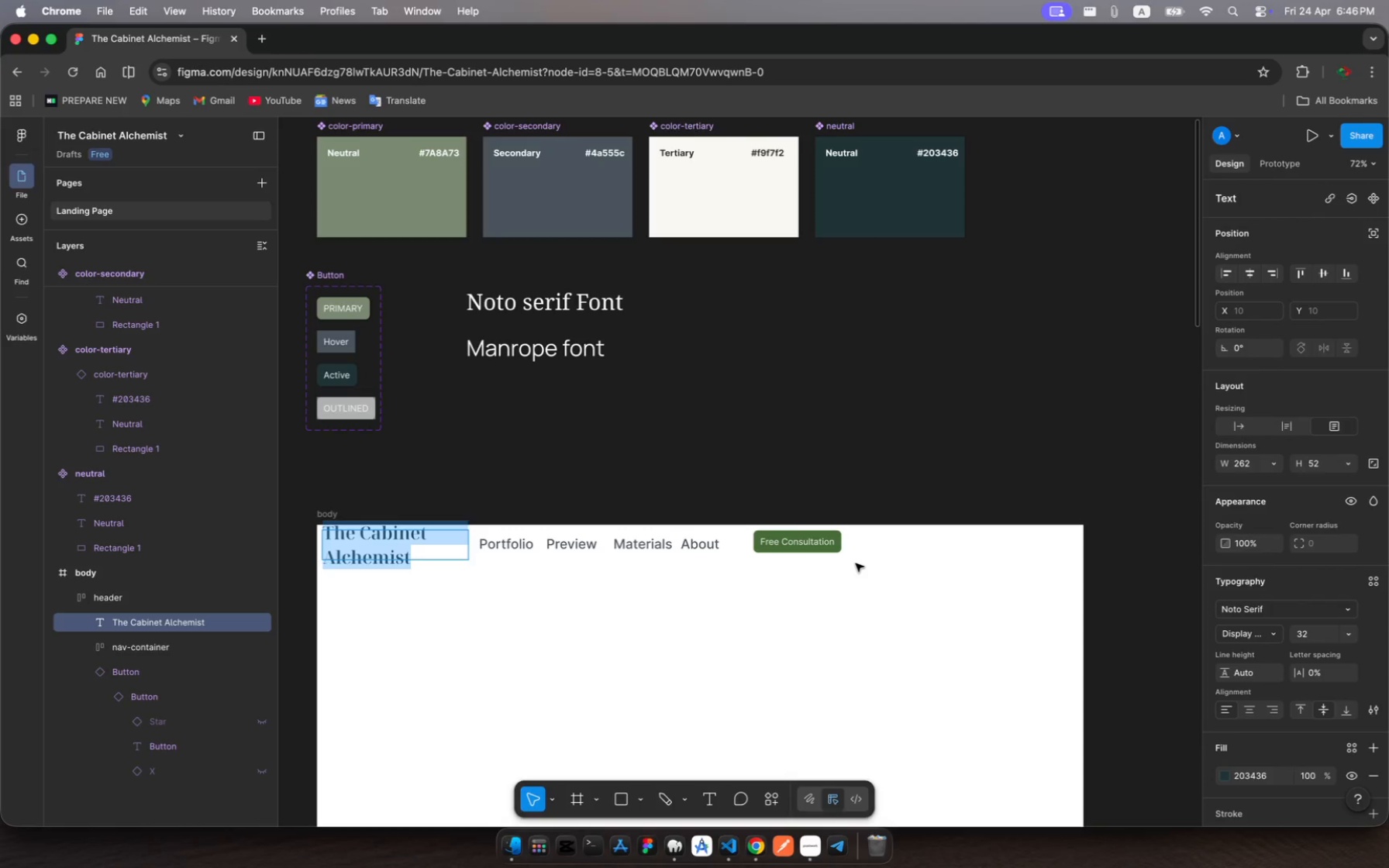 
wait(7.92)
 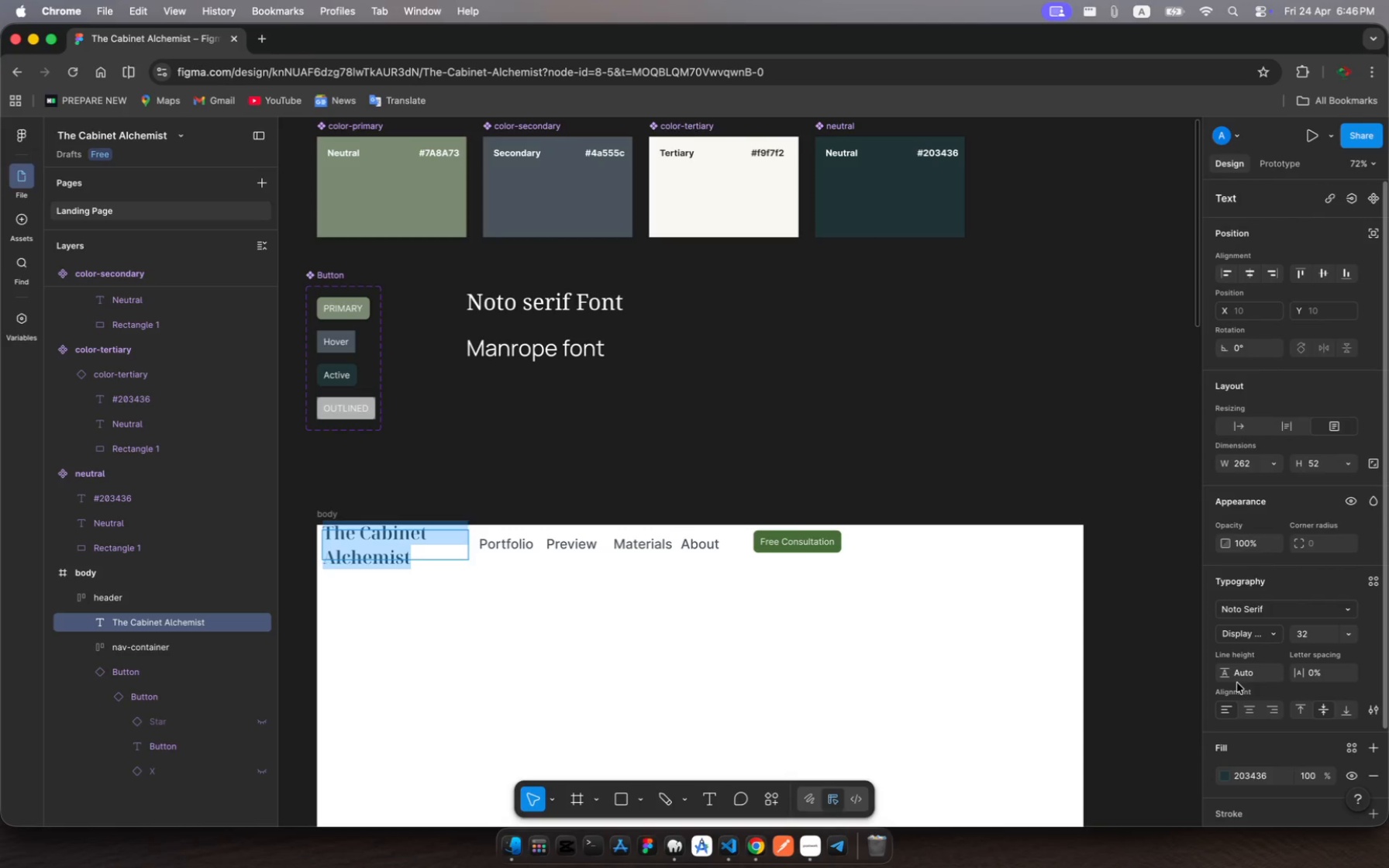 
left_click([1223, 773])
 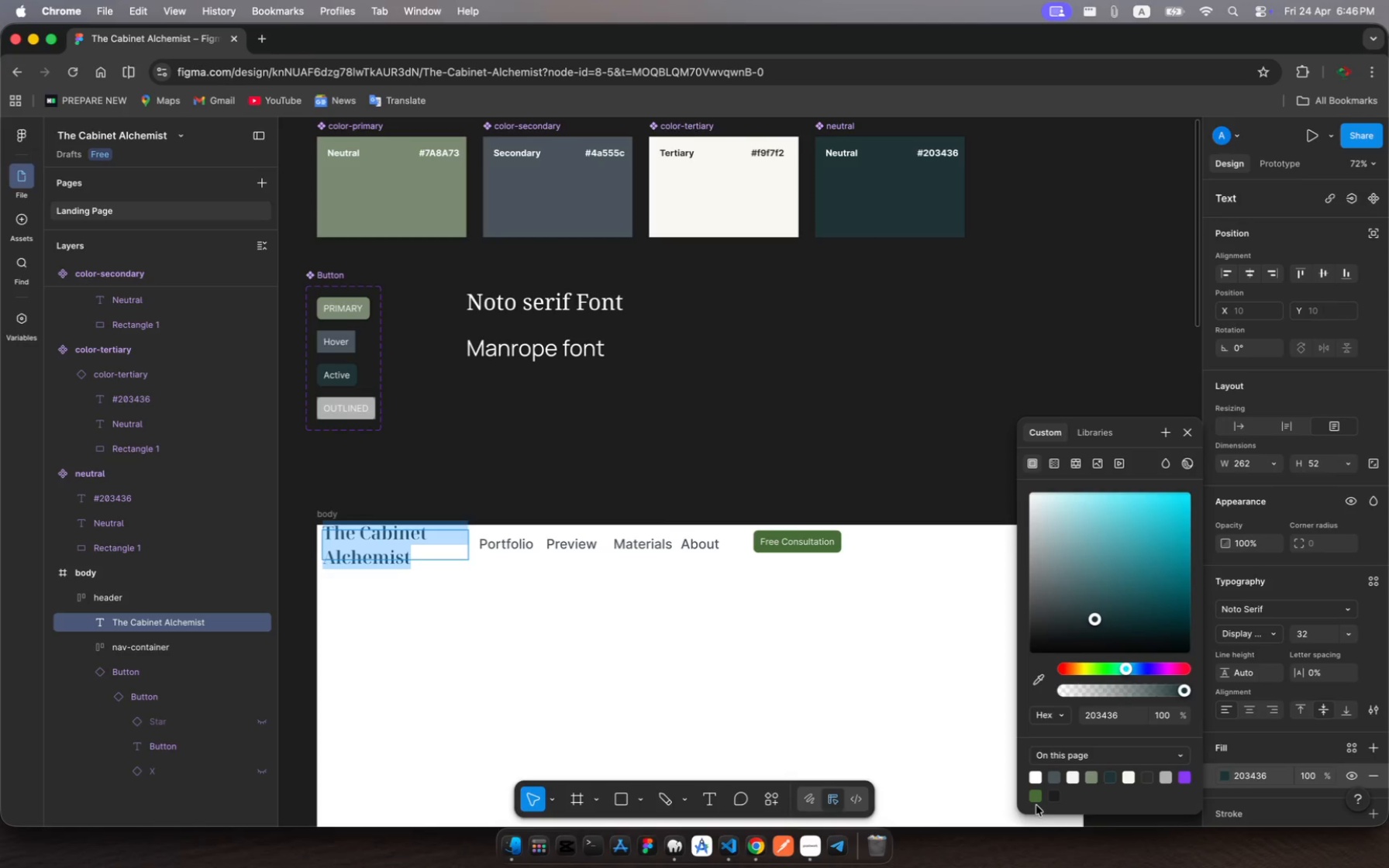 
left_click([1036, 801])
 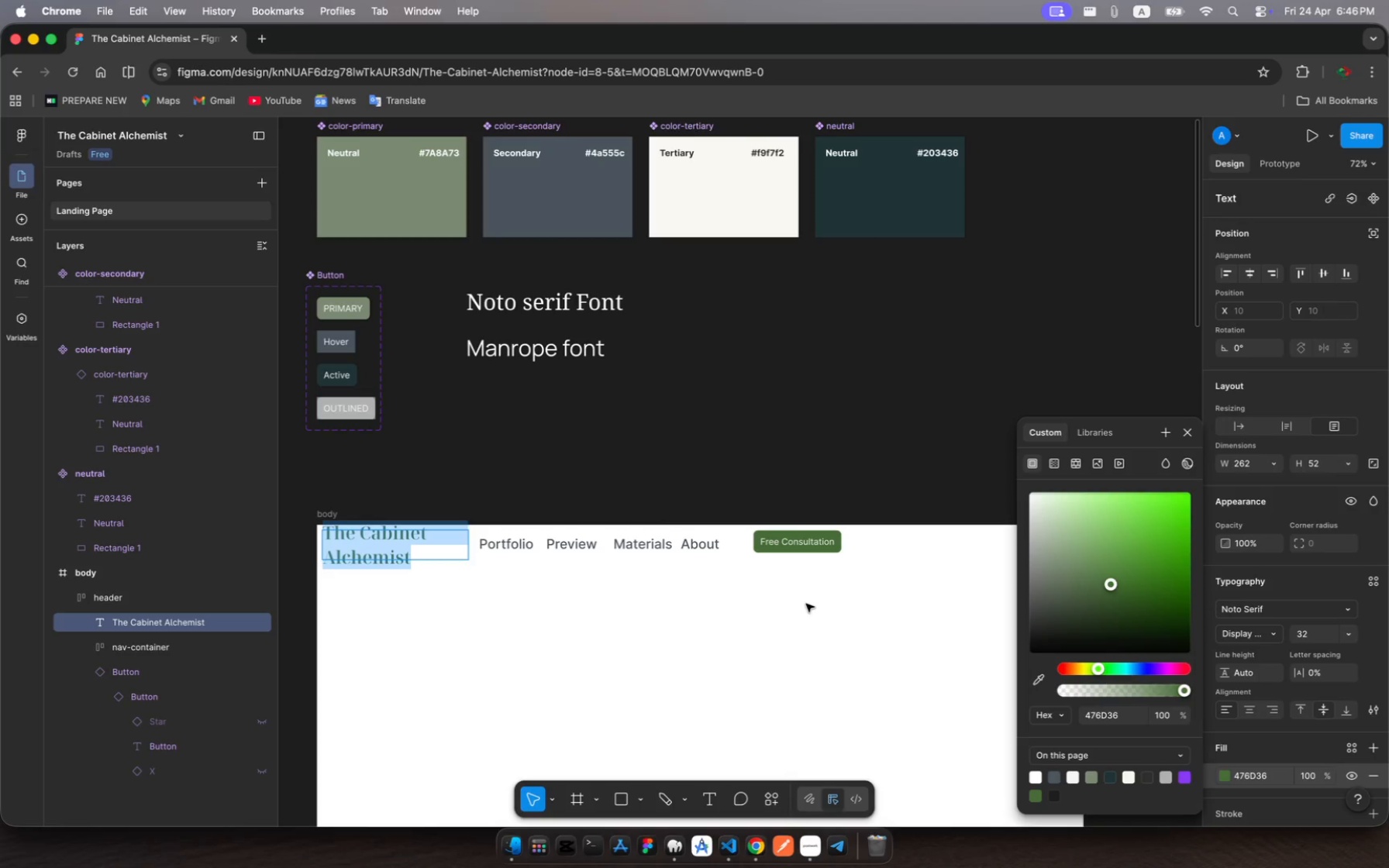 
wait(8.89)
 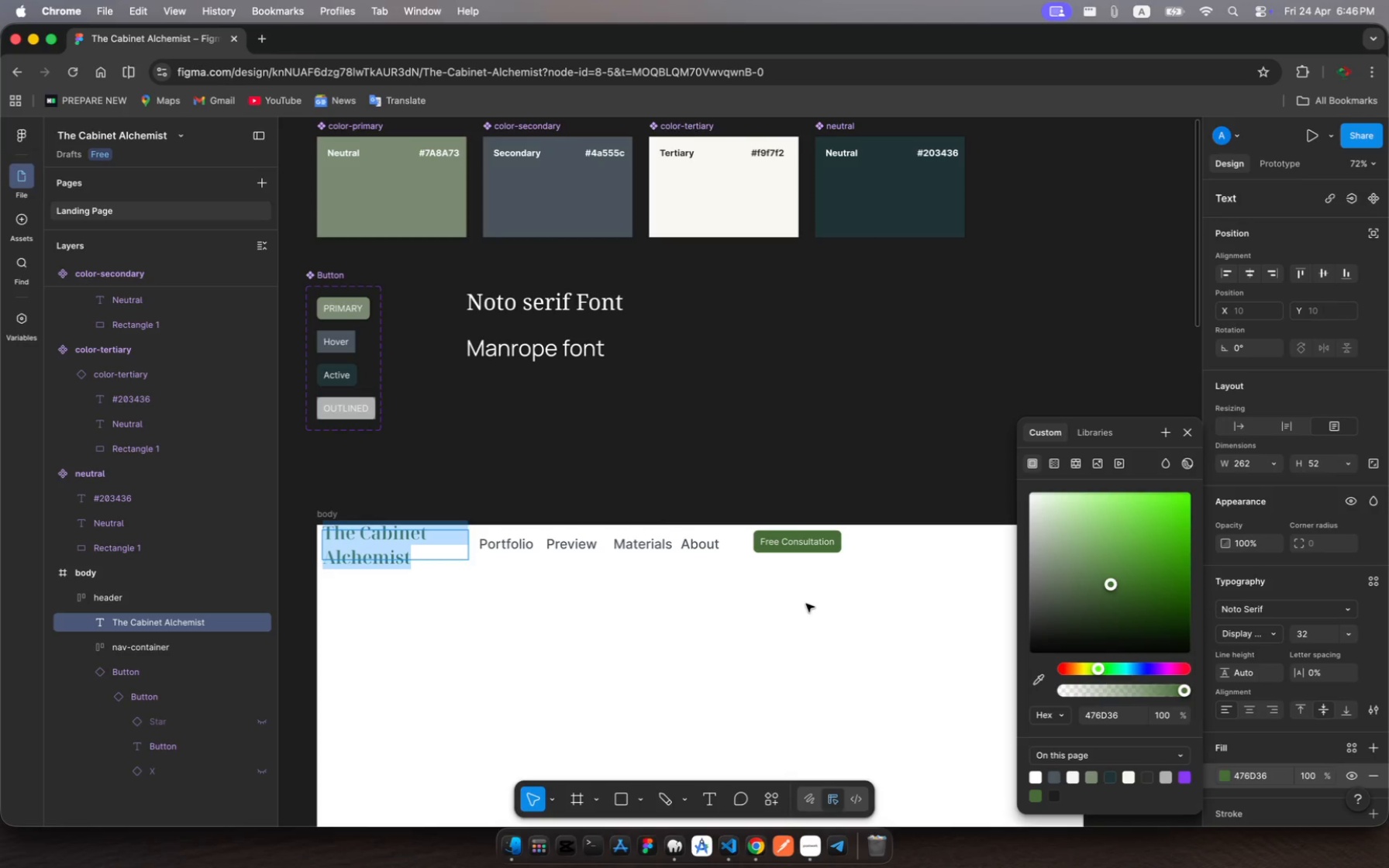 
left_click([118, 601])
 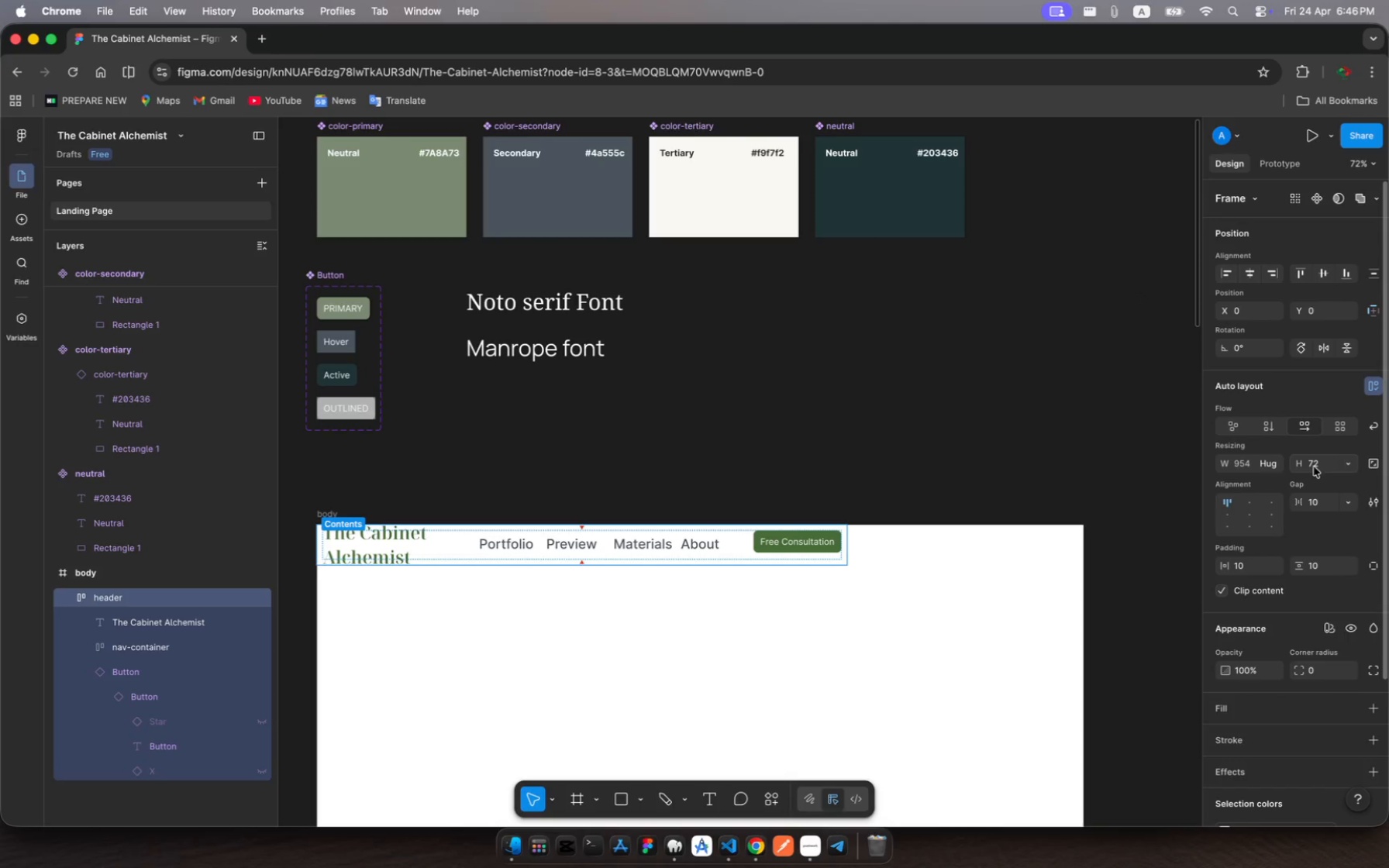 
wait(5.22)
 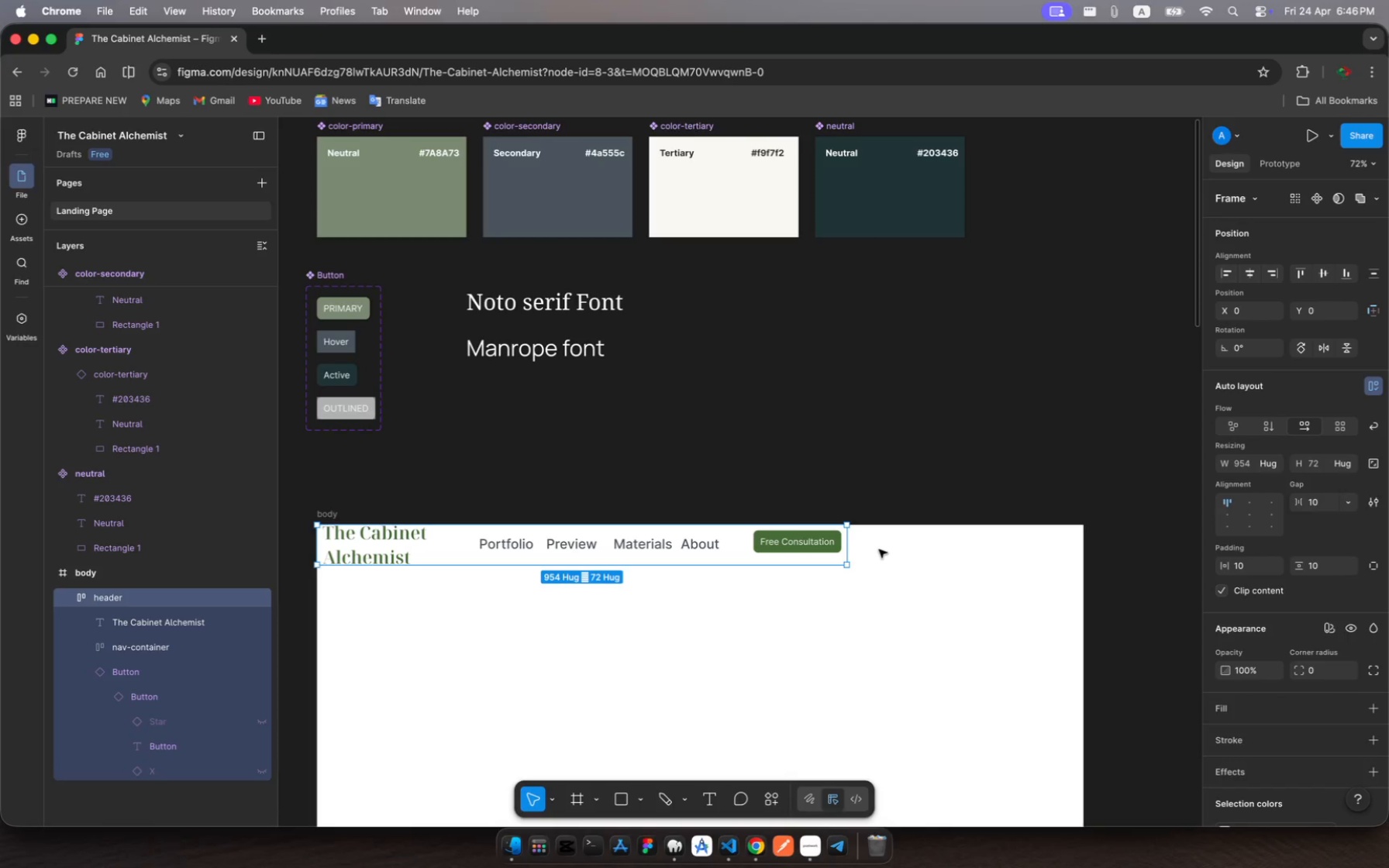 
left_click([1239, 465])
 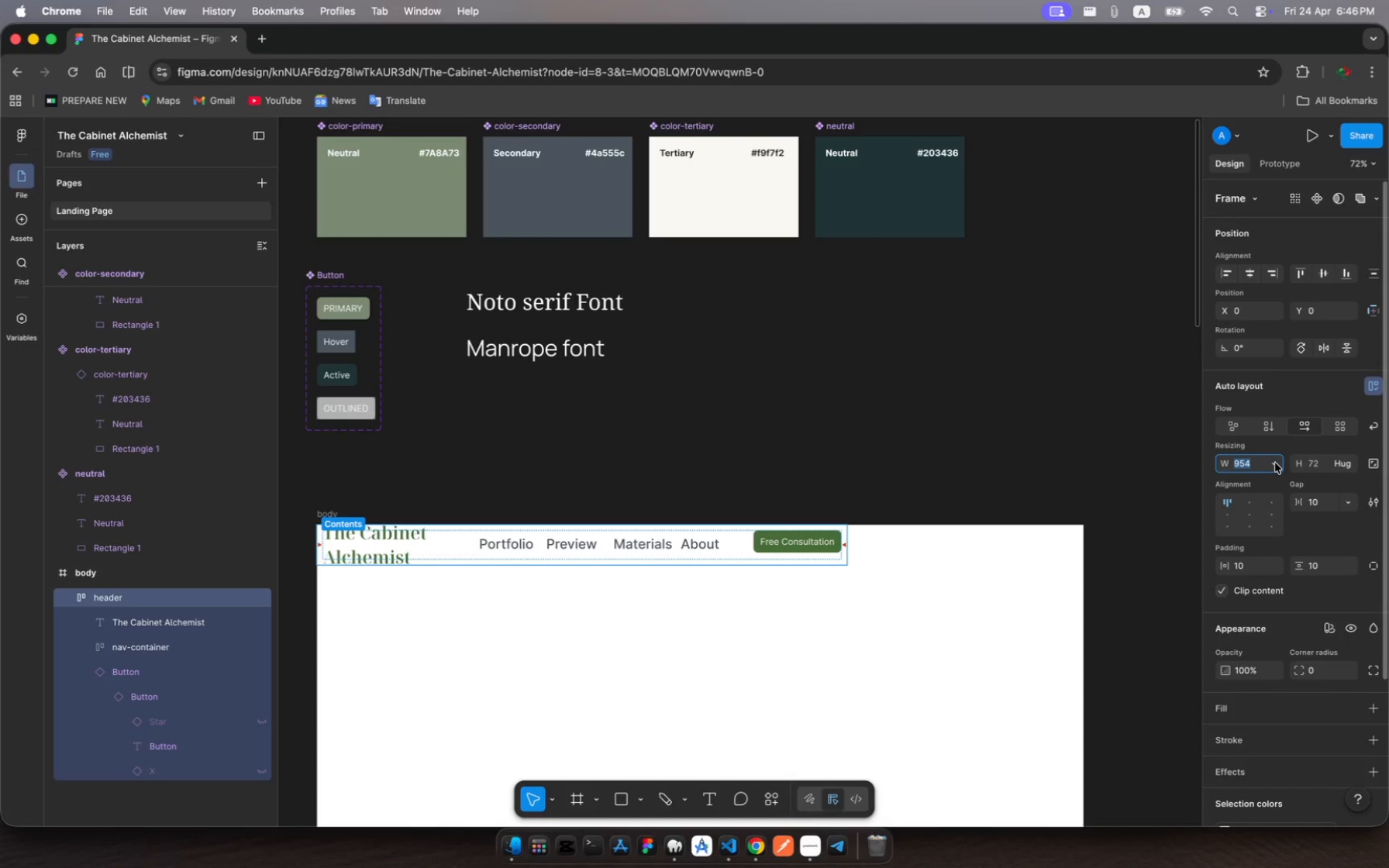 
left_click([1275, 463])
 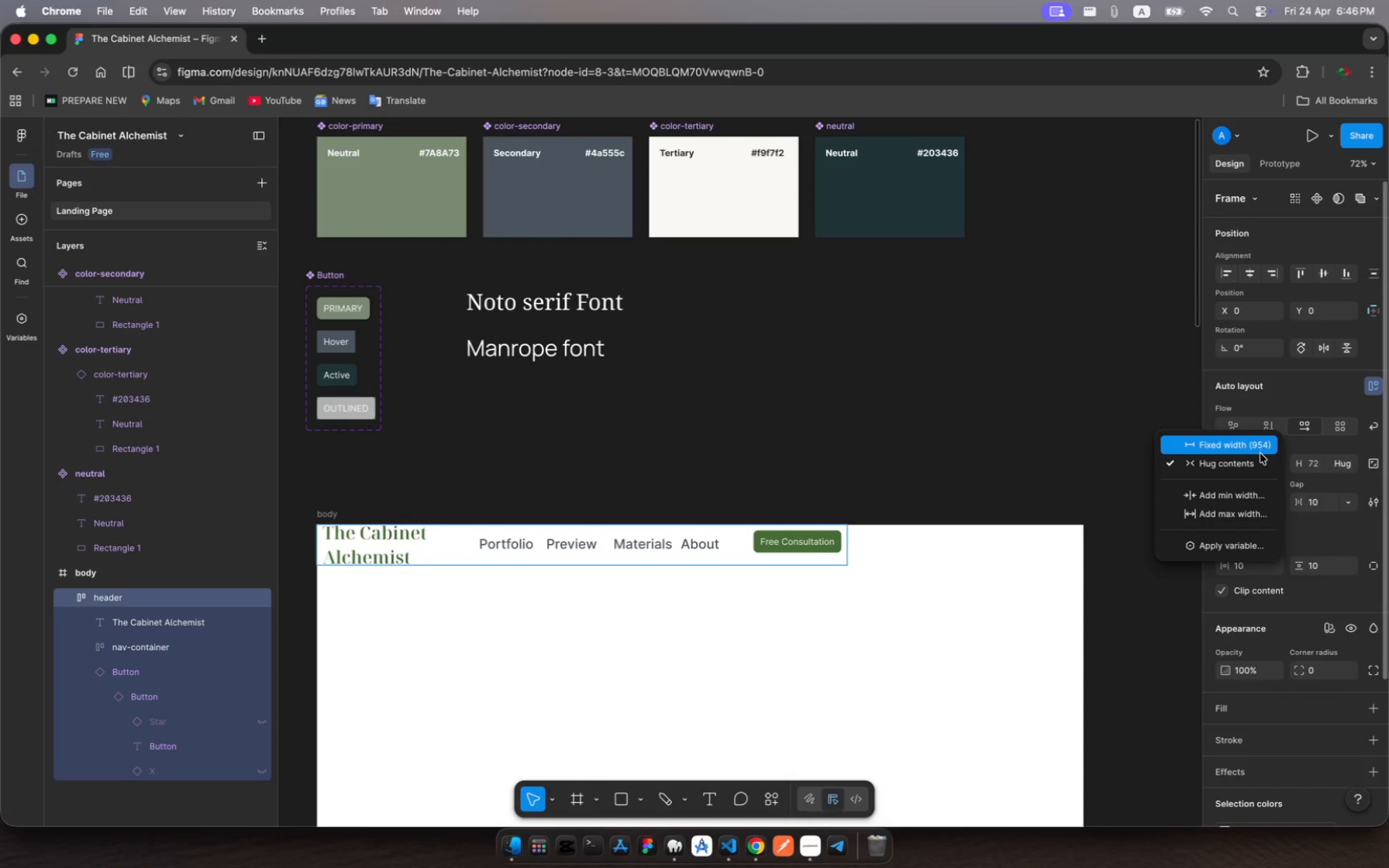 
mouse_move([1259, 463])
 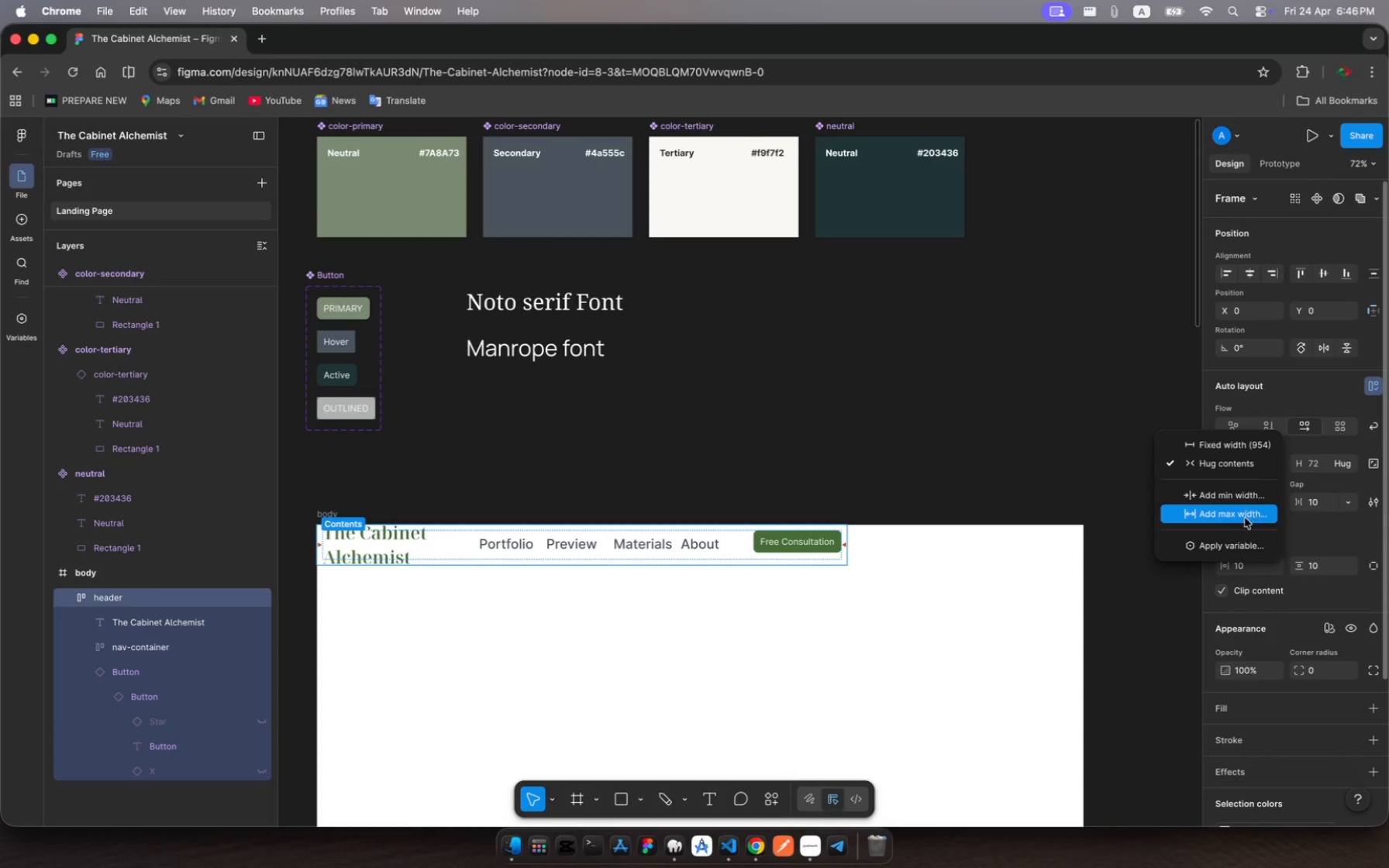 
scroll: coordinate [1246, 448], scroll_direction: up, amount: 4.0
 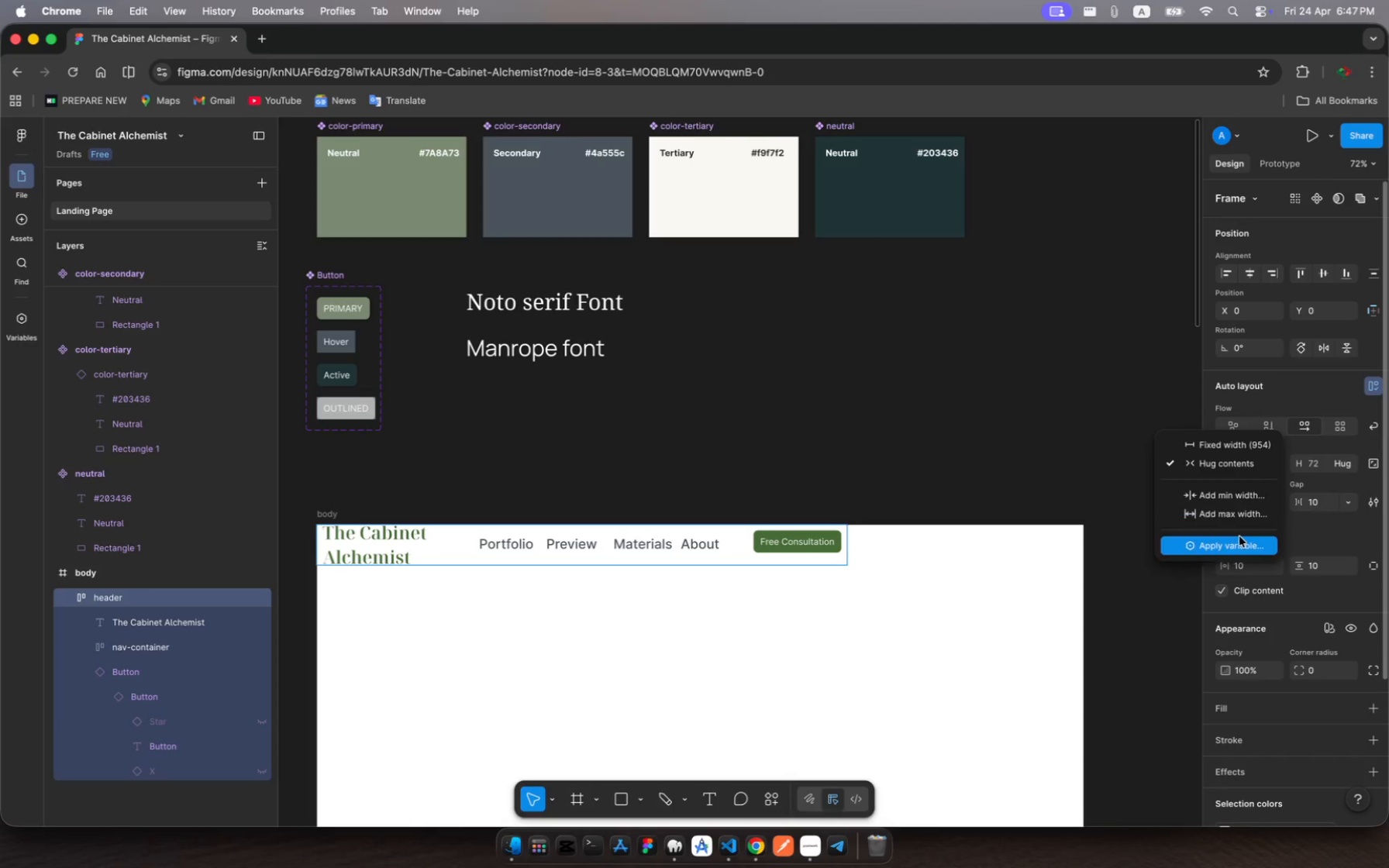 
left_click([1319, 529])
 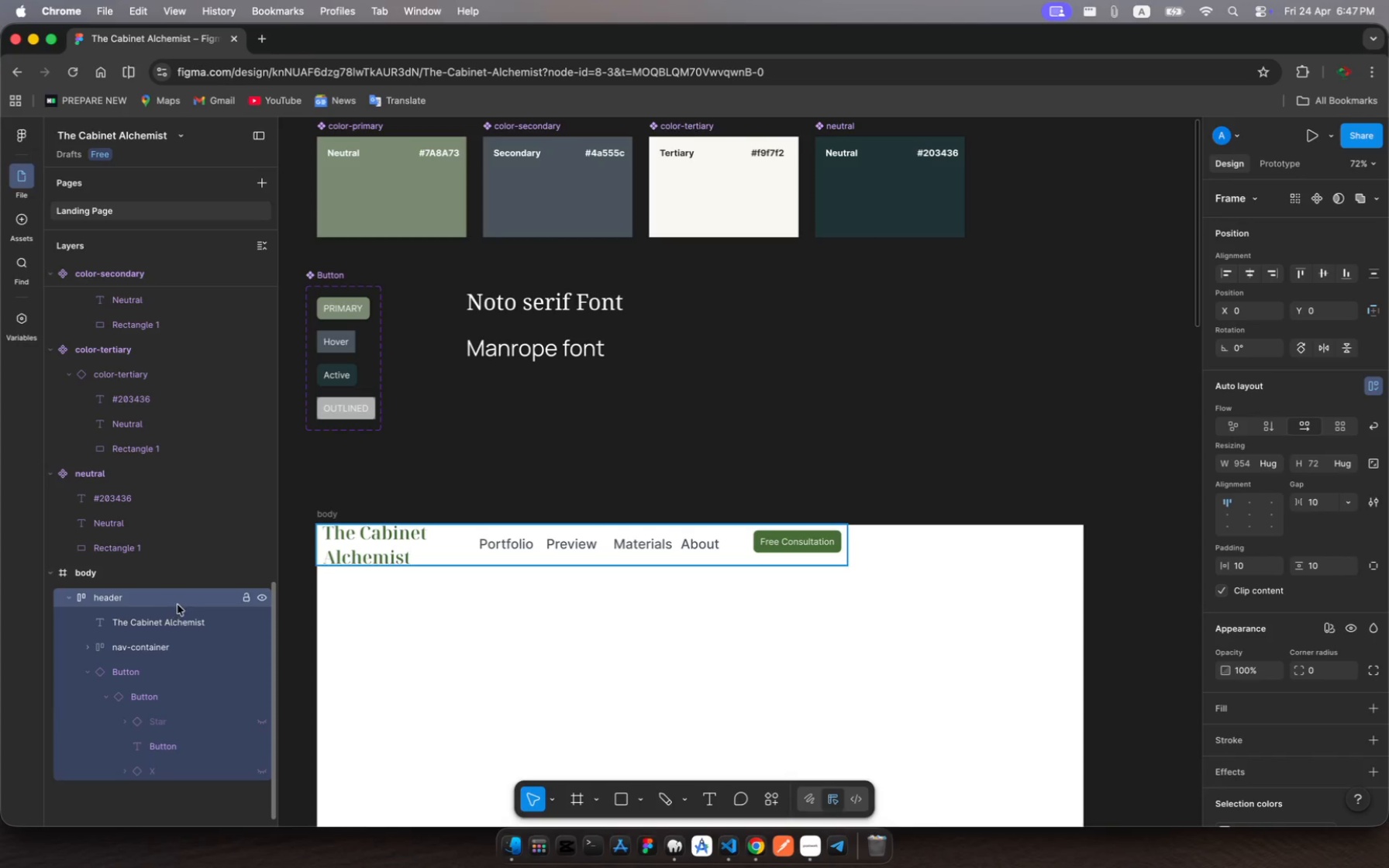 
right_click([180, 602])
 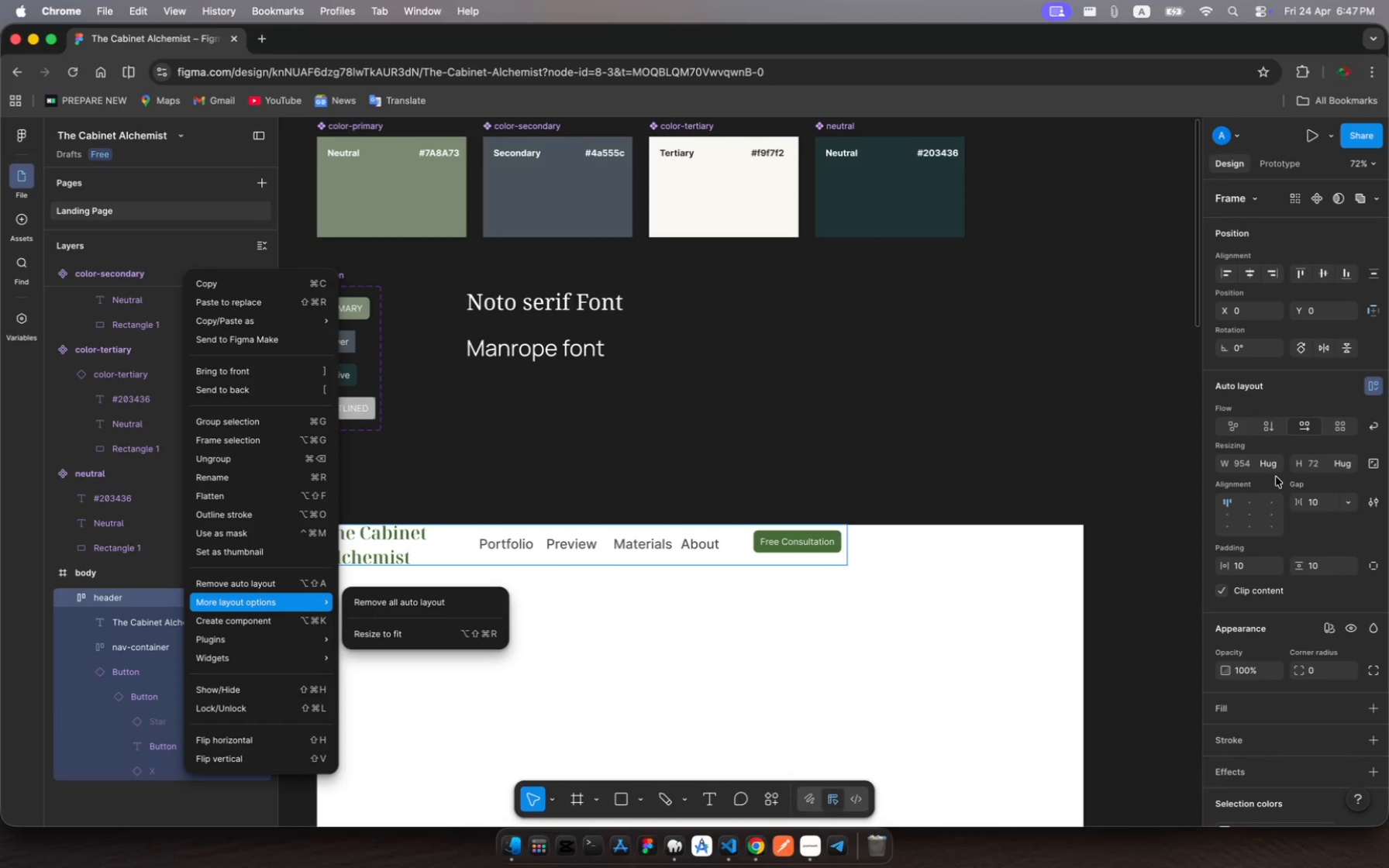 
left_click([1268, 468])
 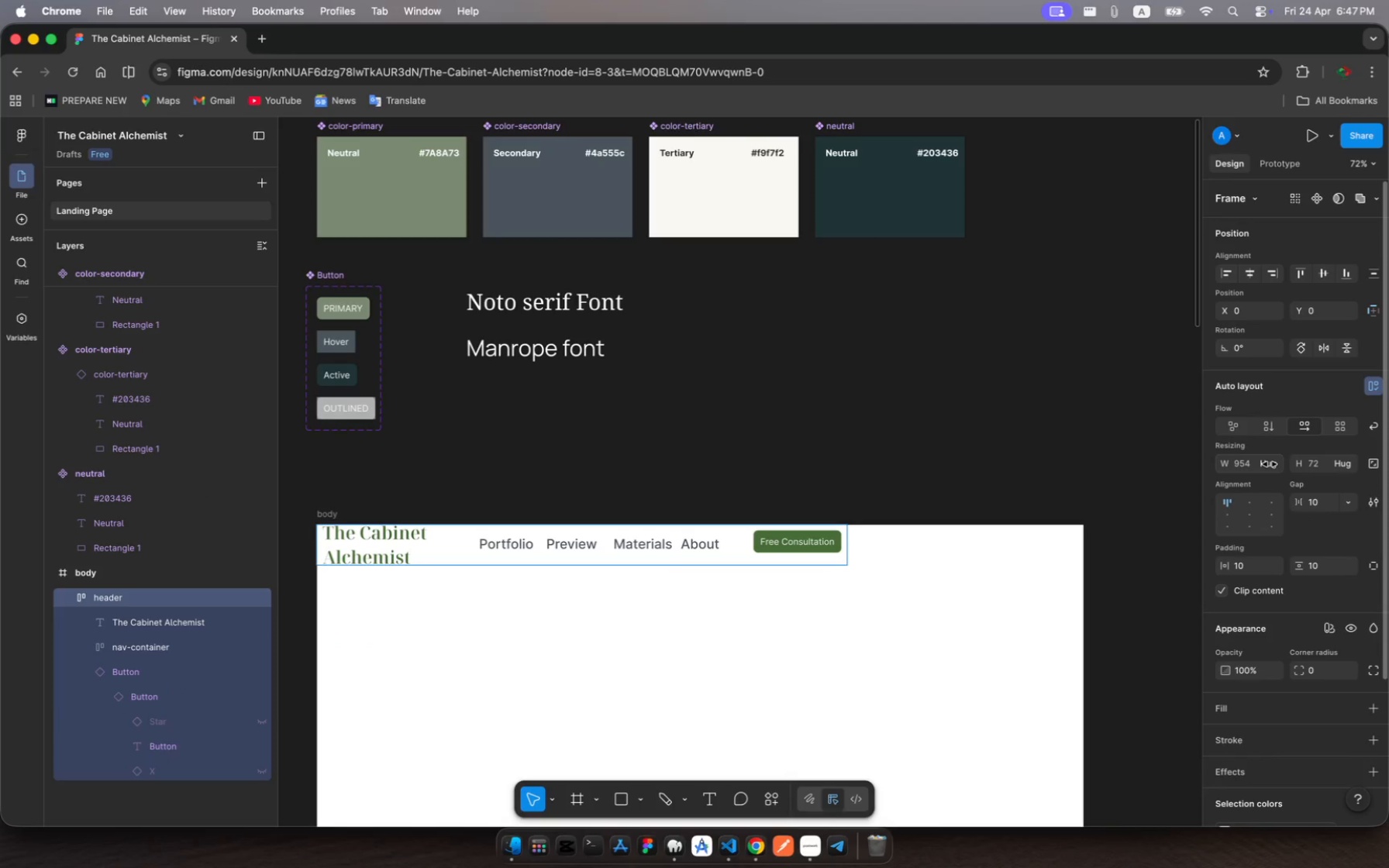 
scroll: coordinate [1268, 468], scroll_direction: up, amount: 6.0
 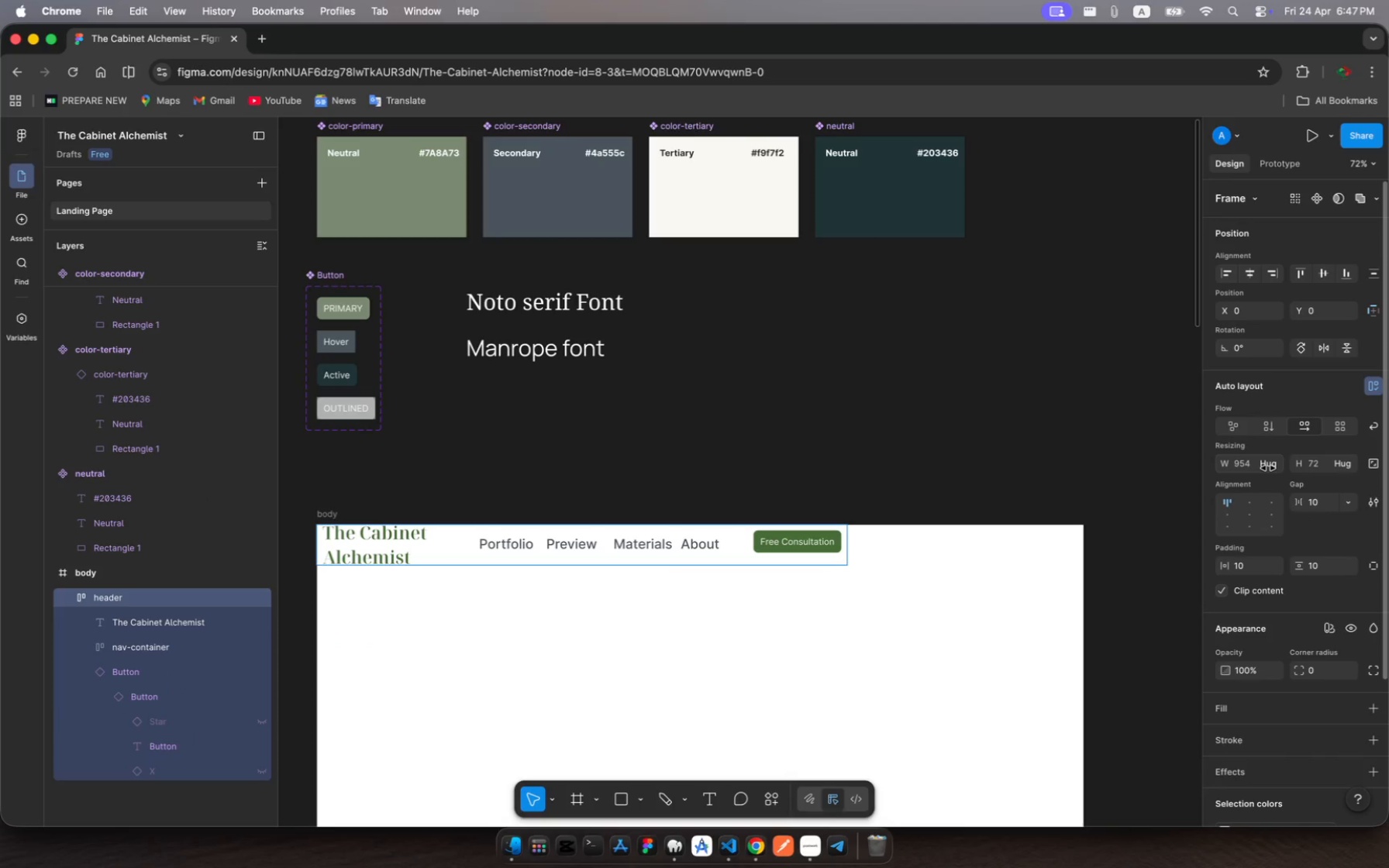 
left_click([1274, 464])
 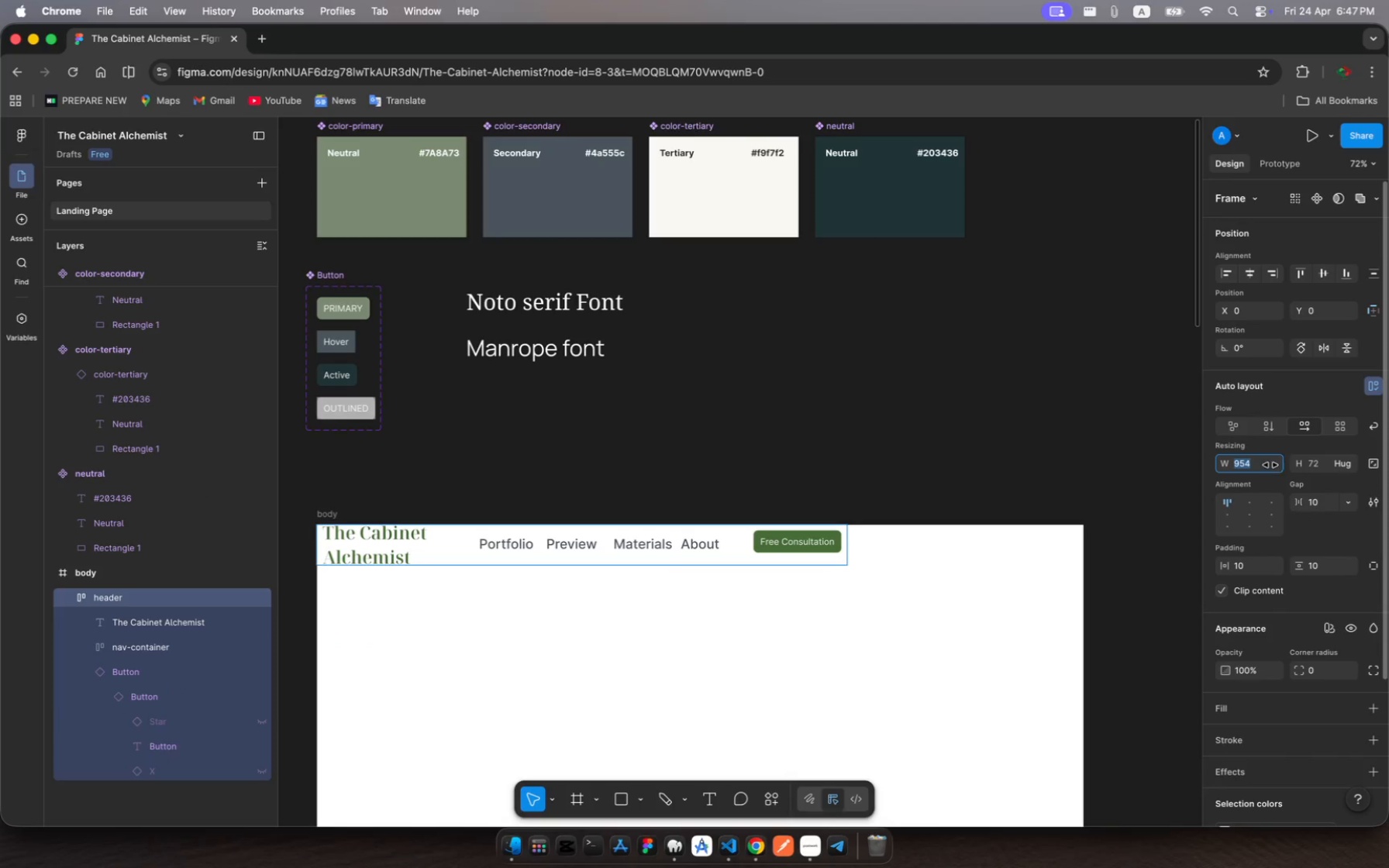 
left_click([1270, 463])
 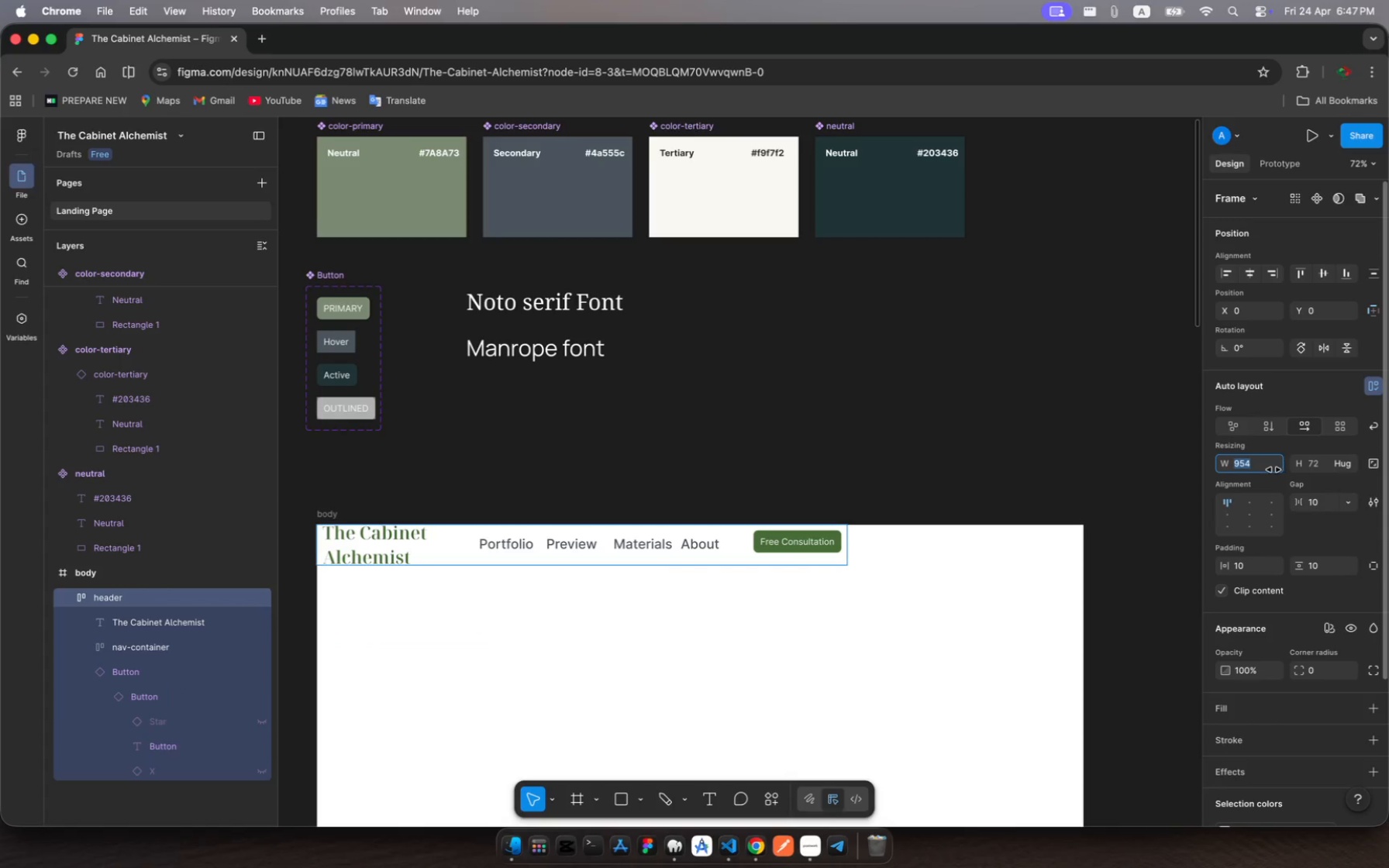 
left_click([1274, 469])
 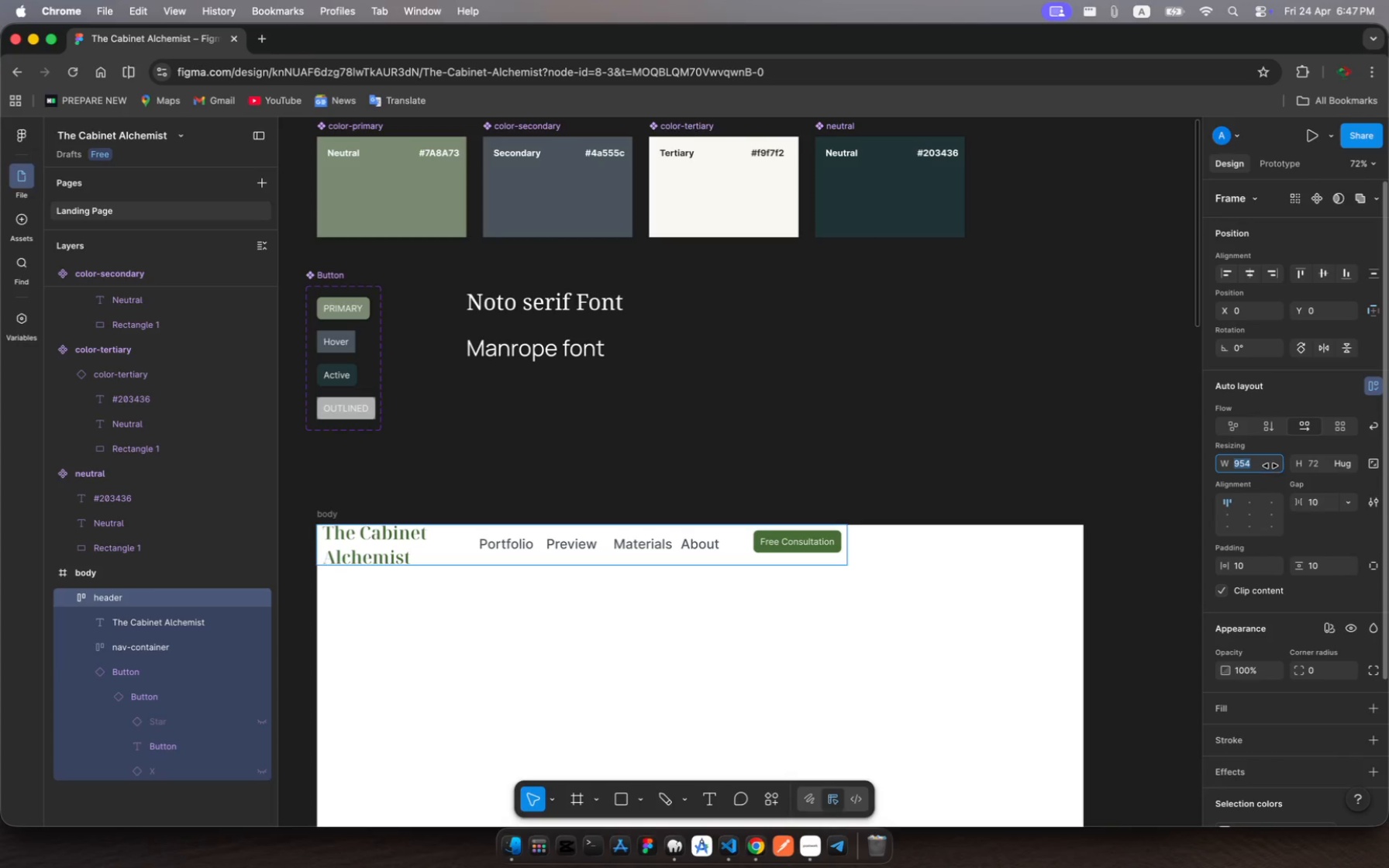 
left_click([1270, 466])
 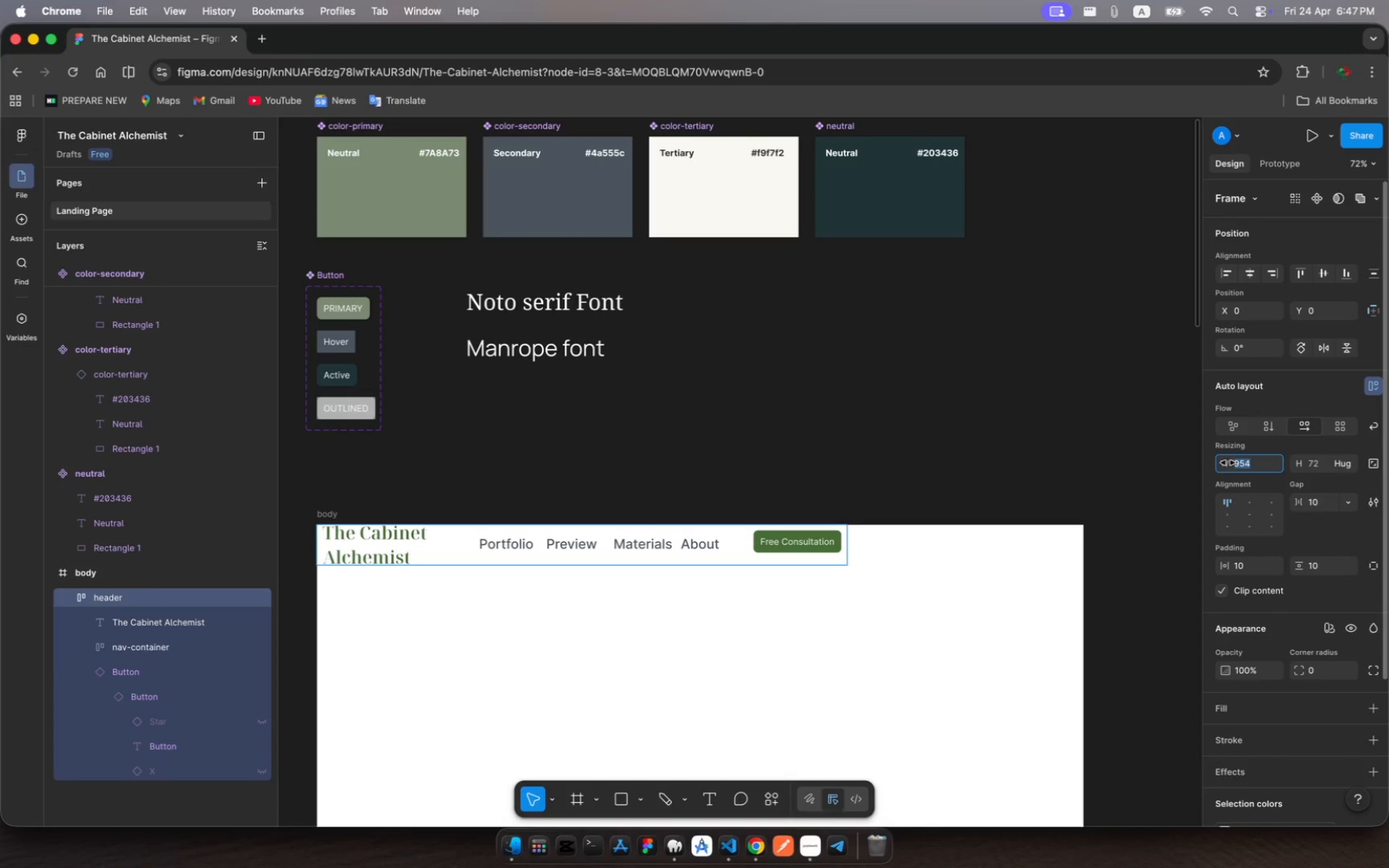 
left_click([1226, 464])
 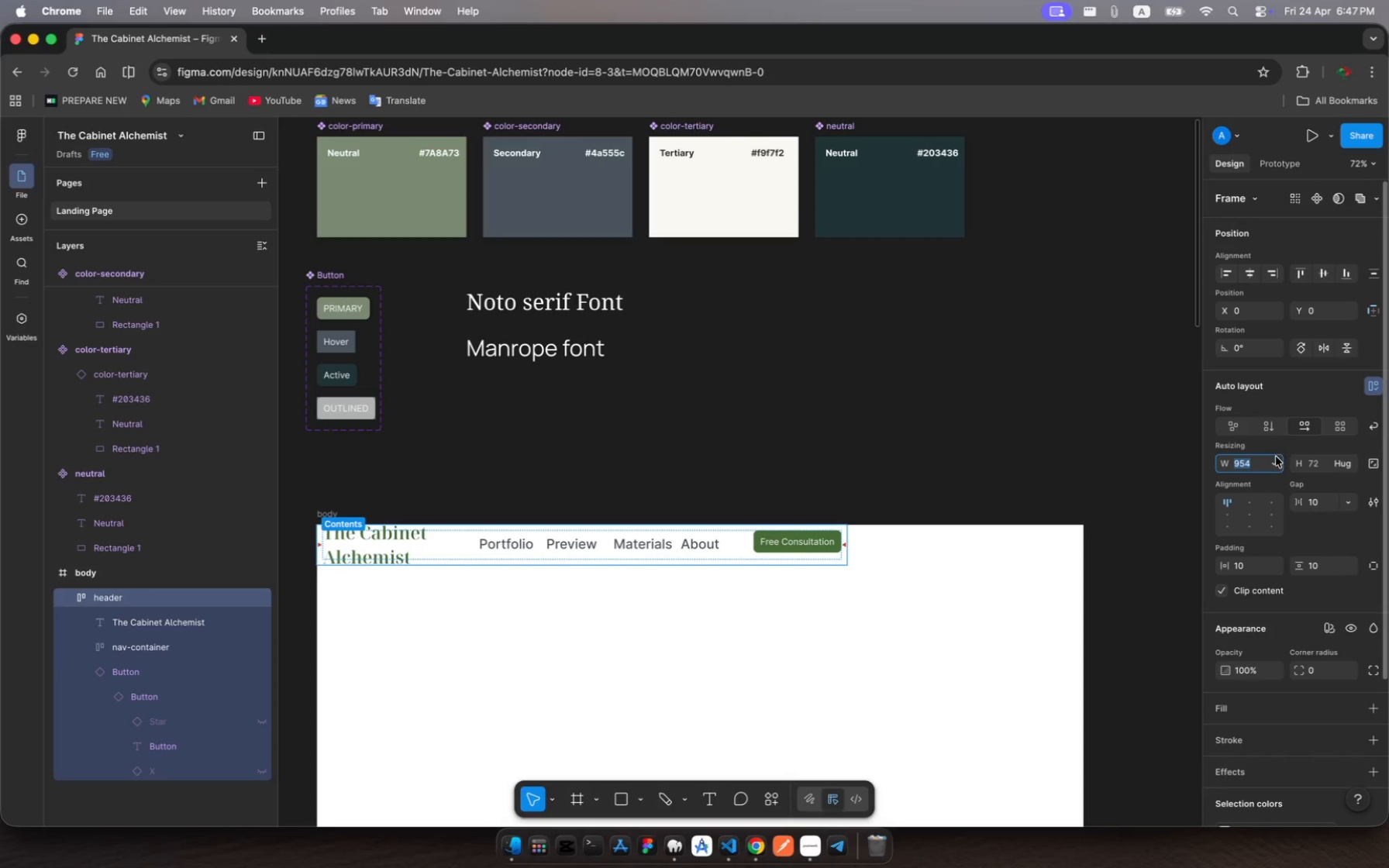 
left_click([1275, 462])
 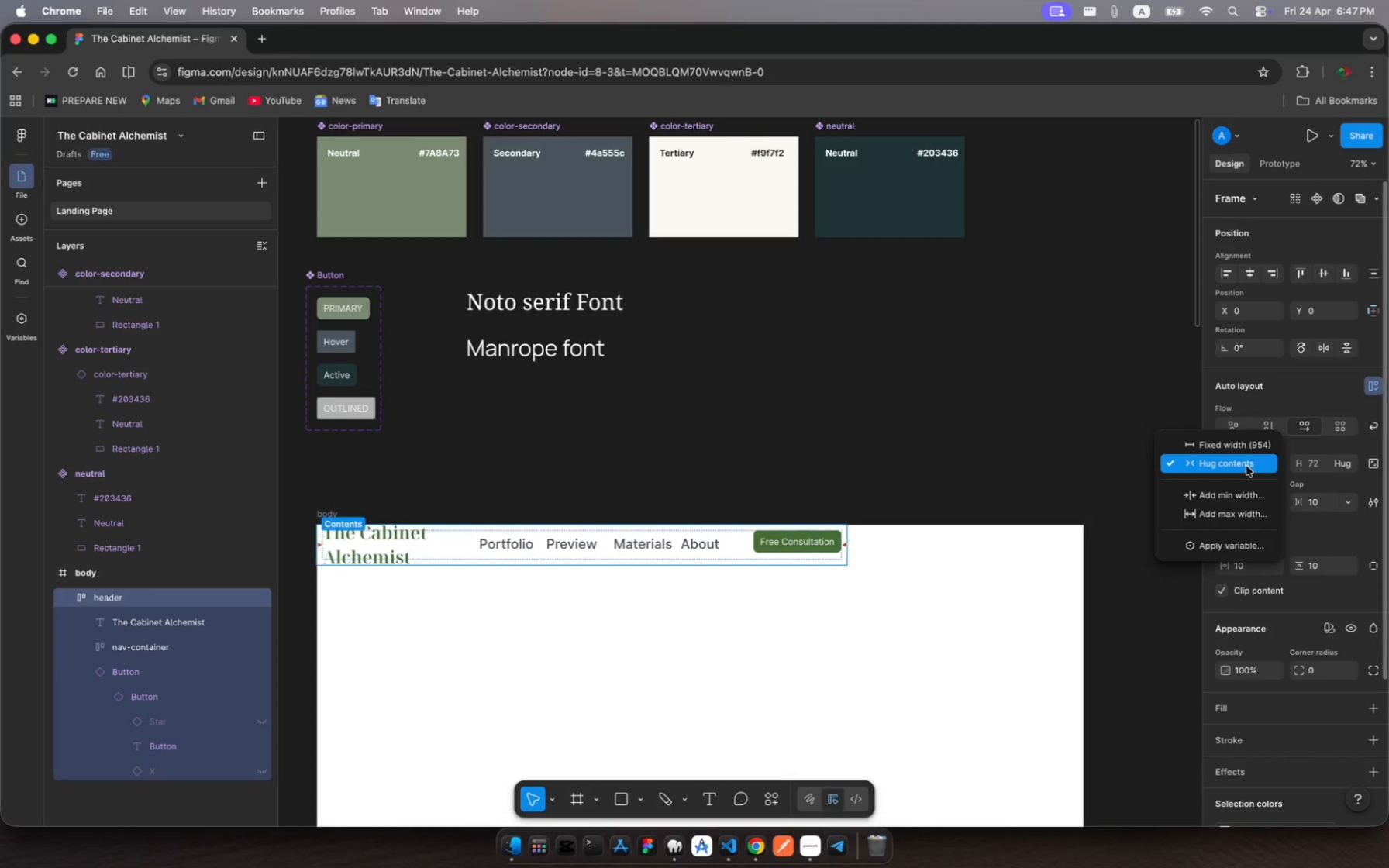 
wait(9.95)
 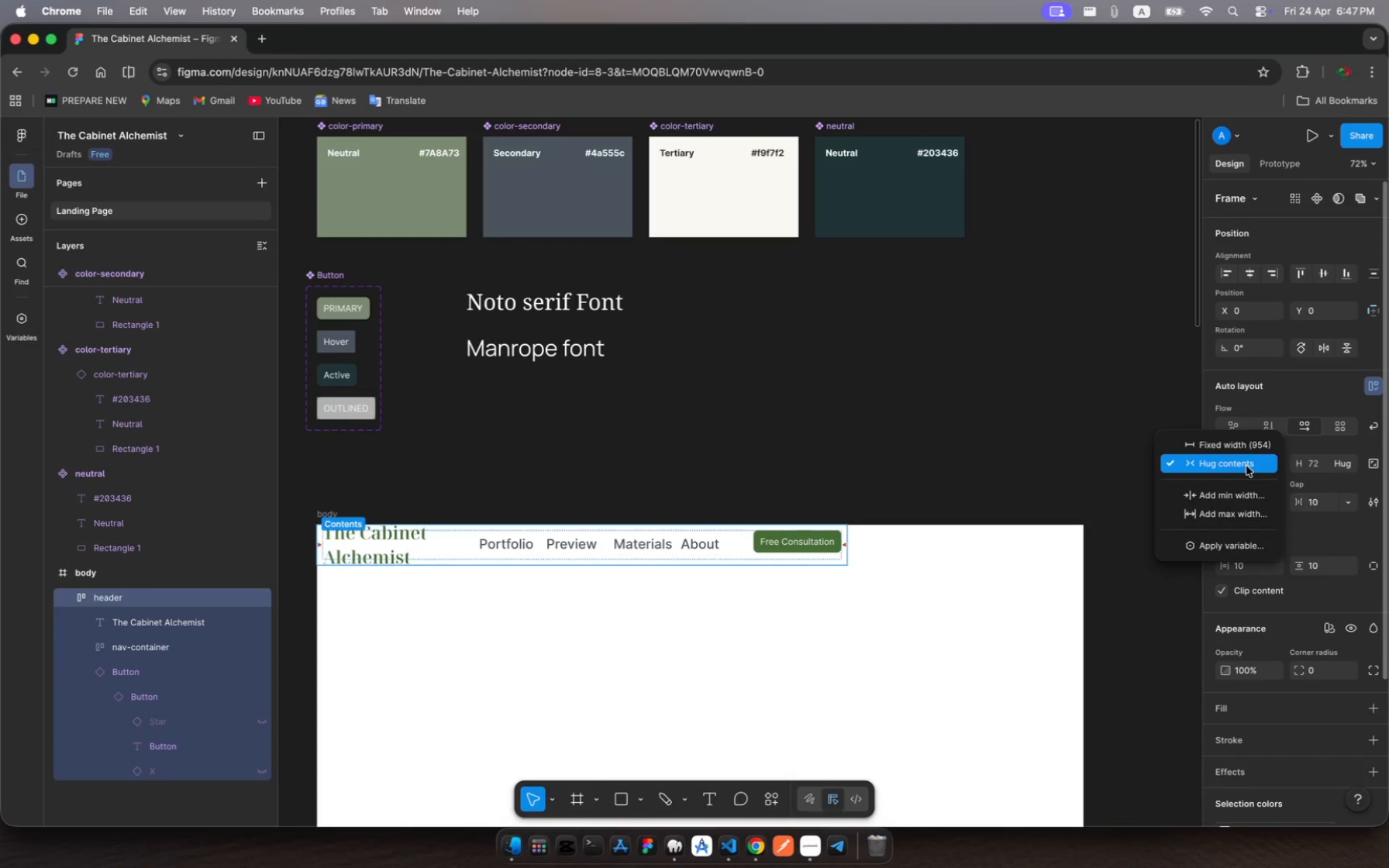 
left_click([1346, 534])
 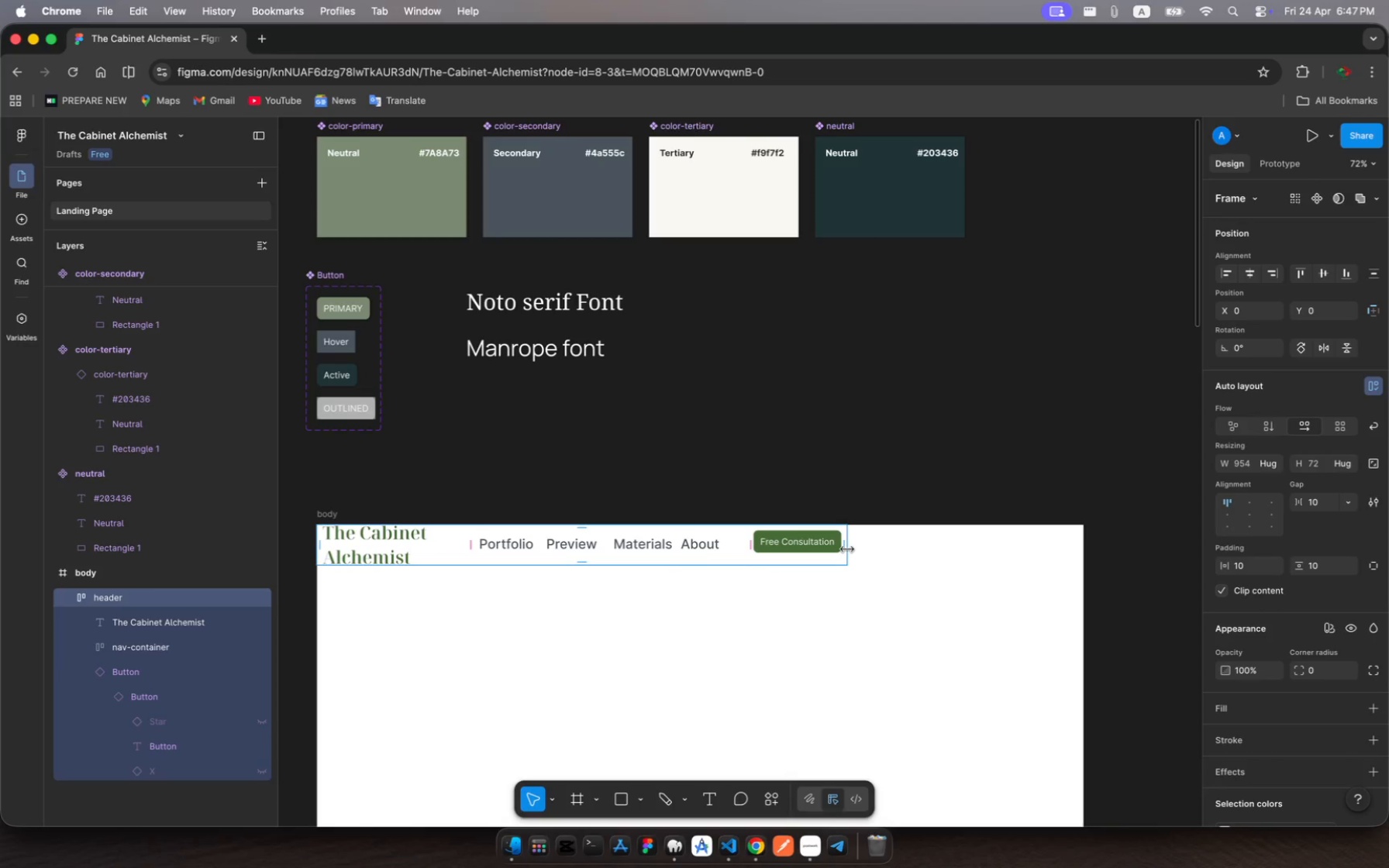 
left_click_drag(start_coordinate=[847, 549], to_coordinate=[1082, 575])
 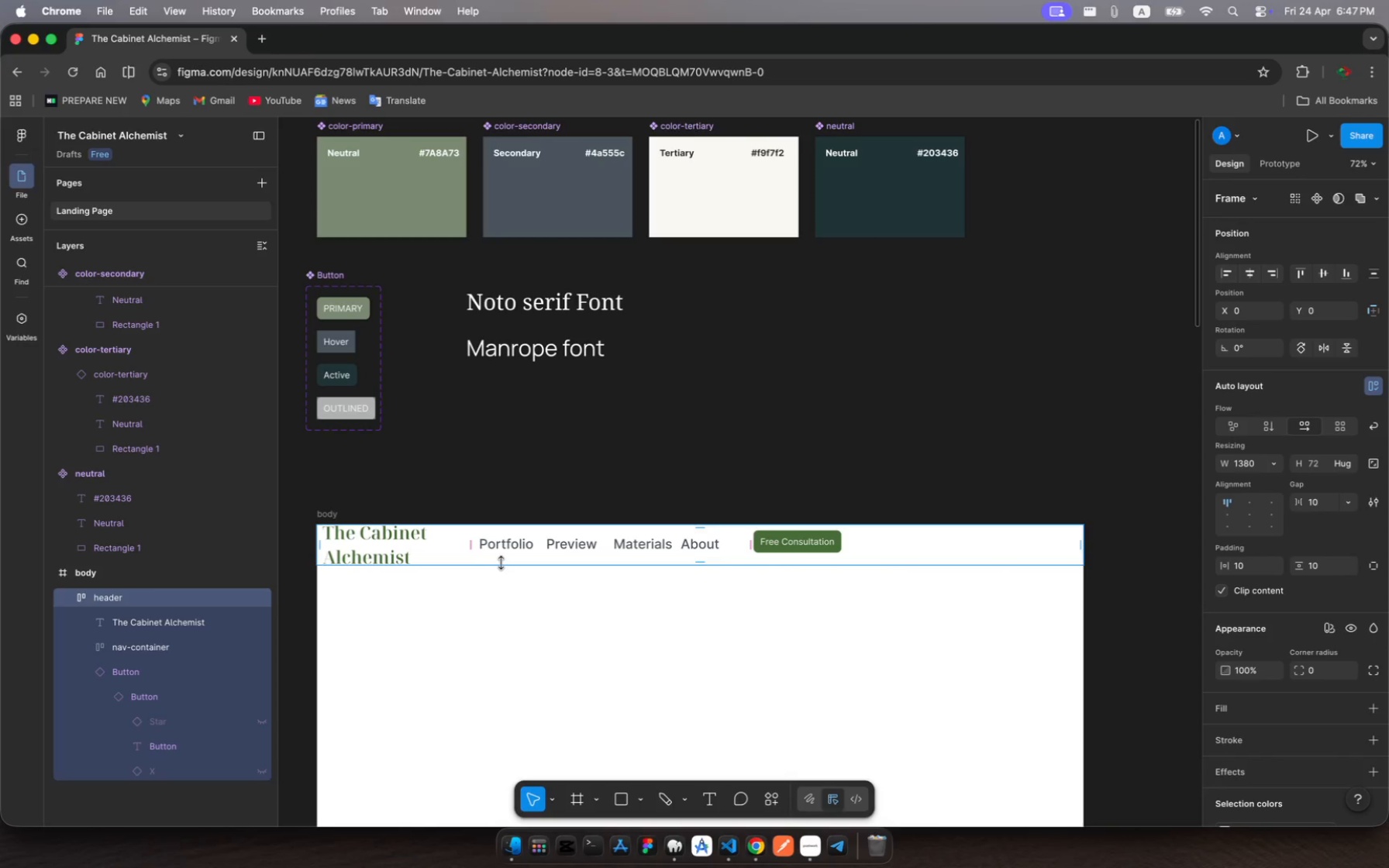 
left_click_drag(start_coordinate=[501, 563], to_coordinate=[507, 575])
 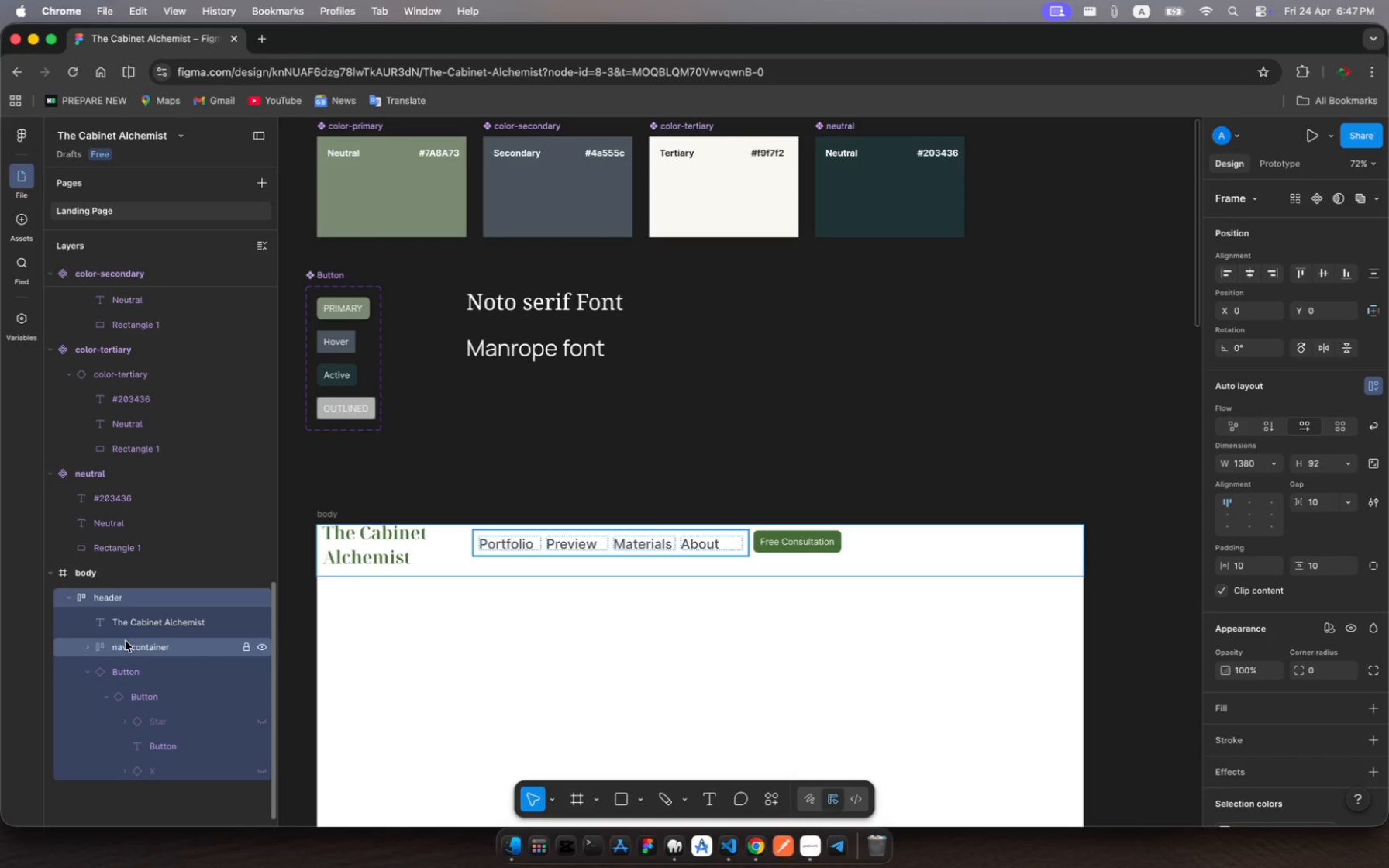 
left_click([137, 623])
 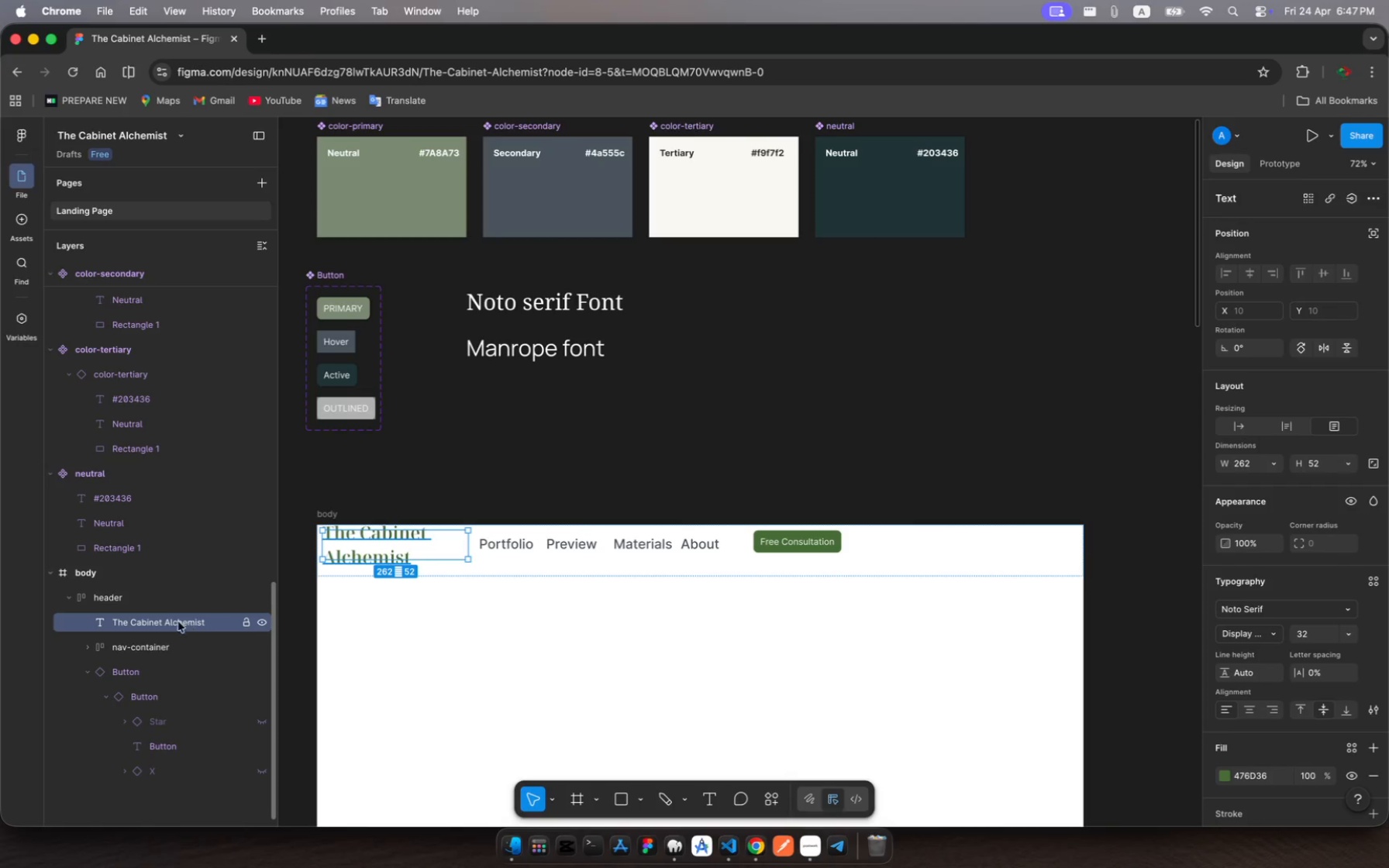 
wait(7.28)
 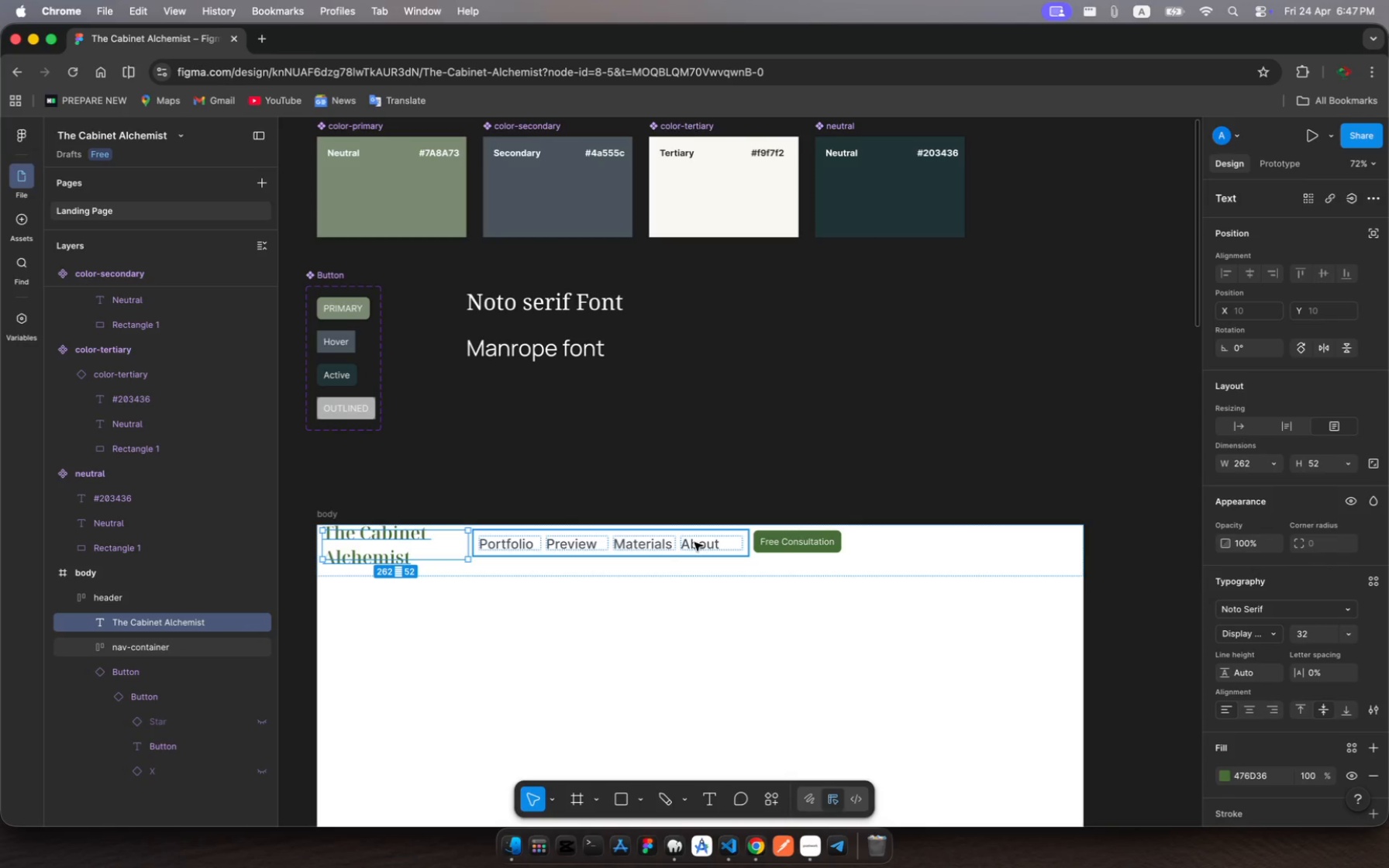 
left_click([150, 649])
 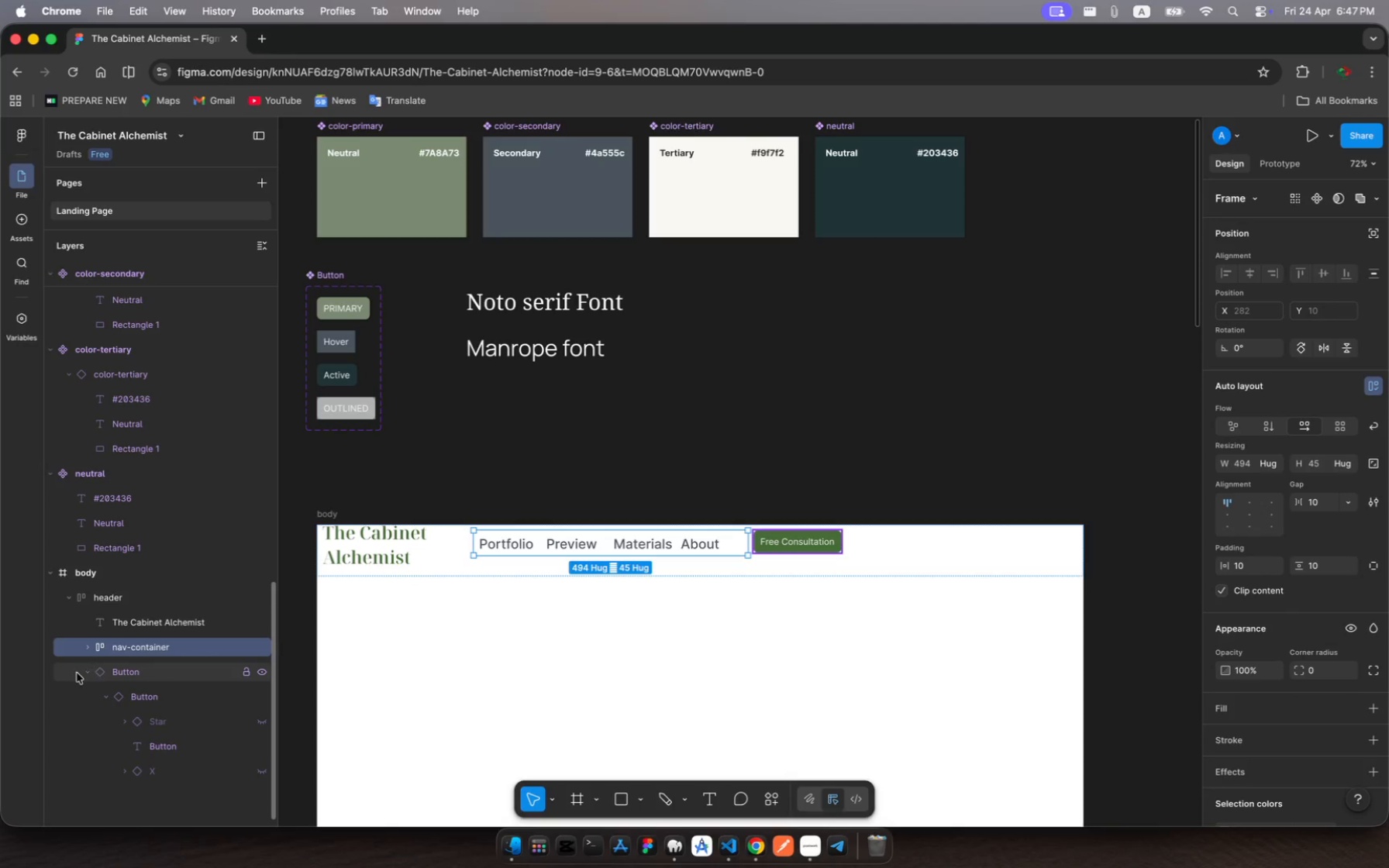 
left_click([87, 674])
 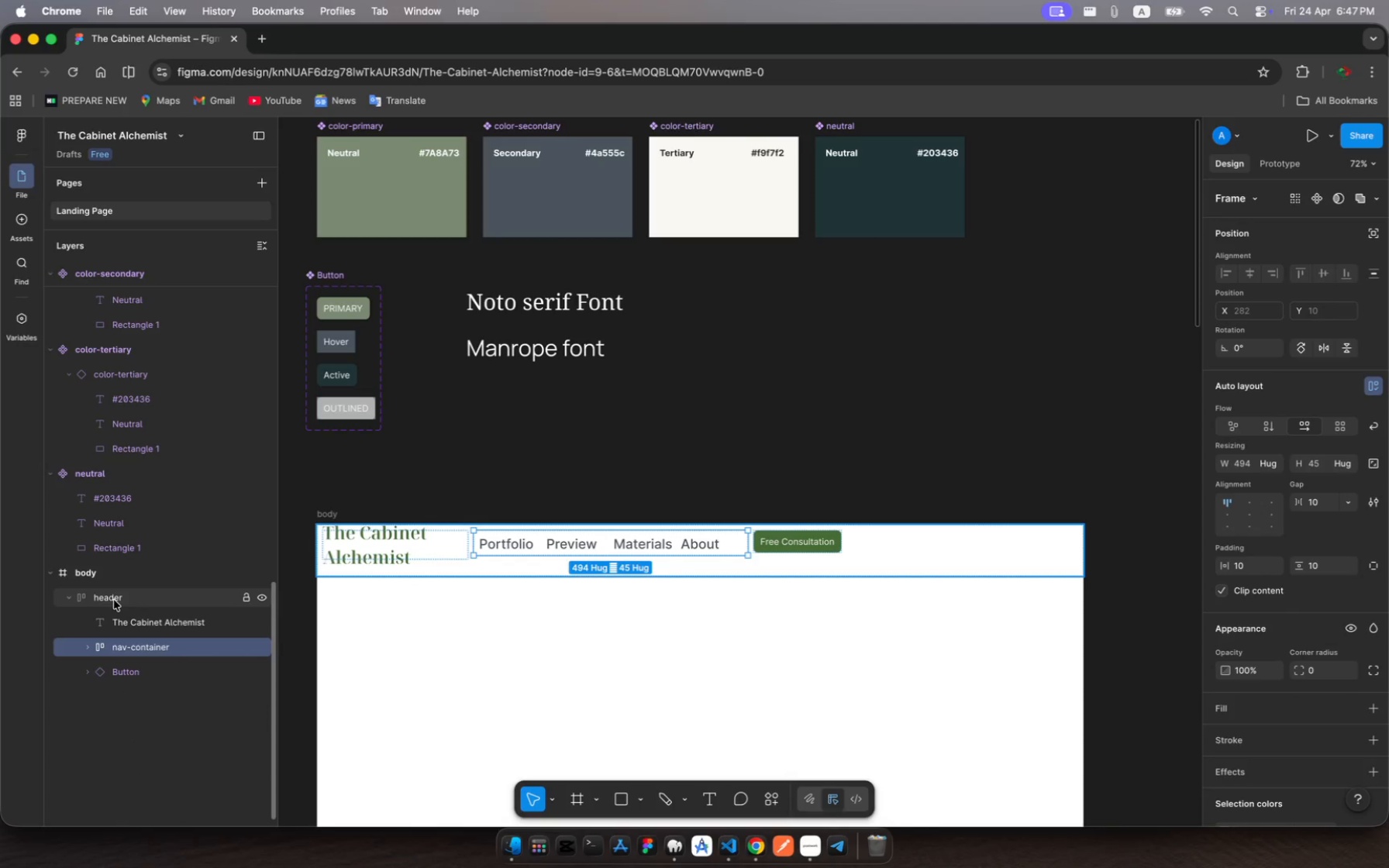 
left_click([114, 600])
 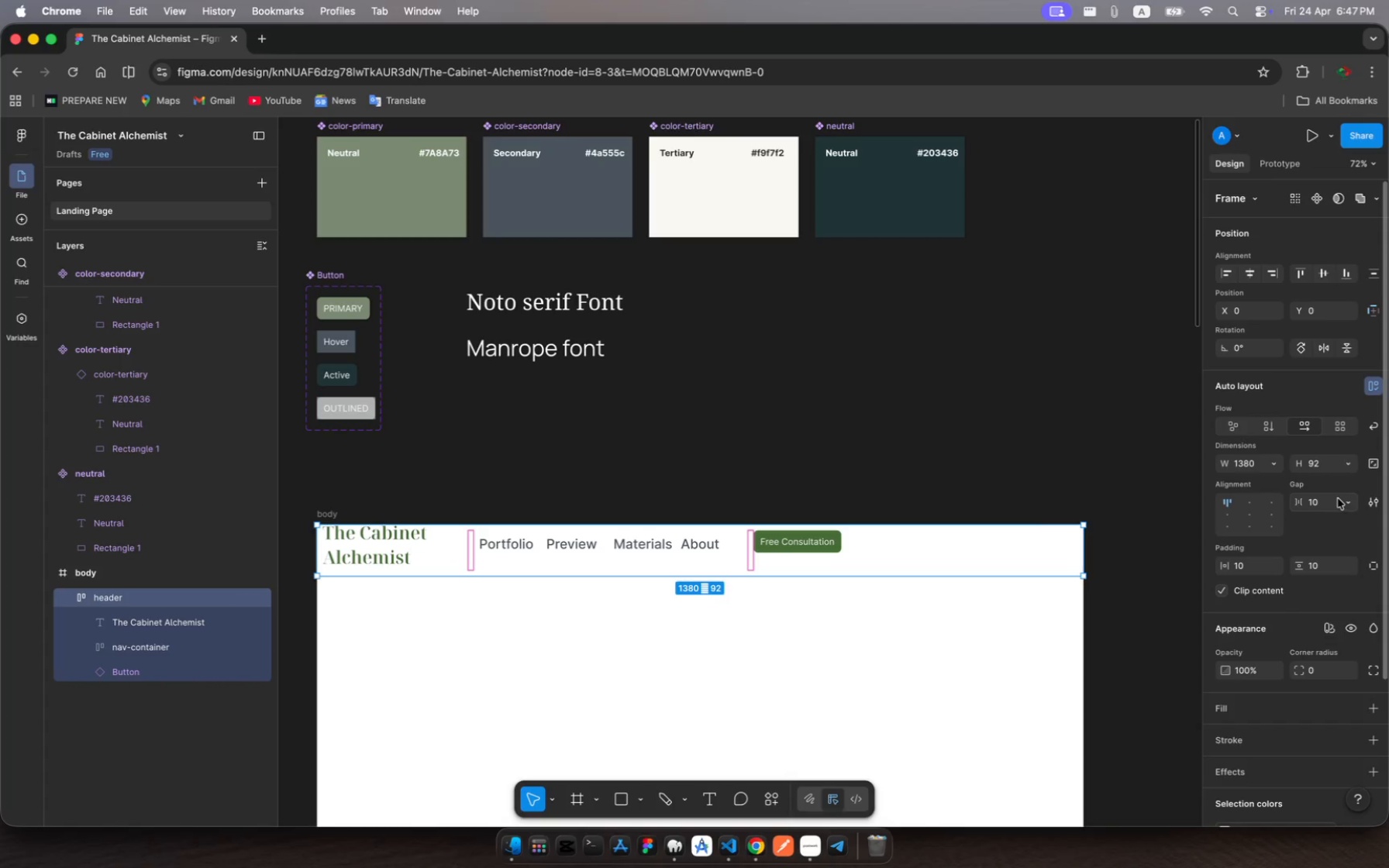 
left_click([1352, 505])
 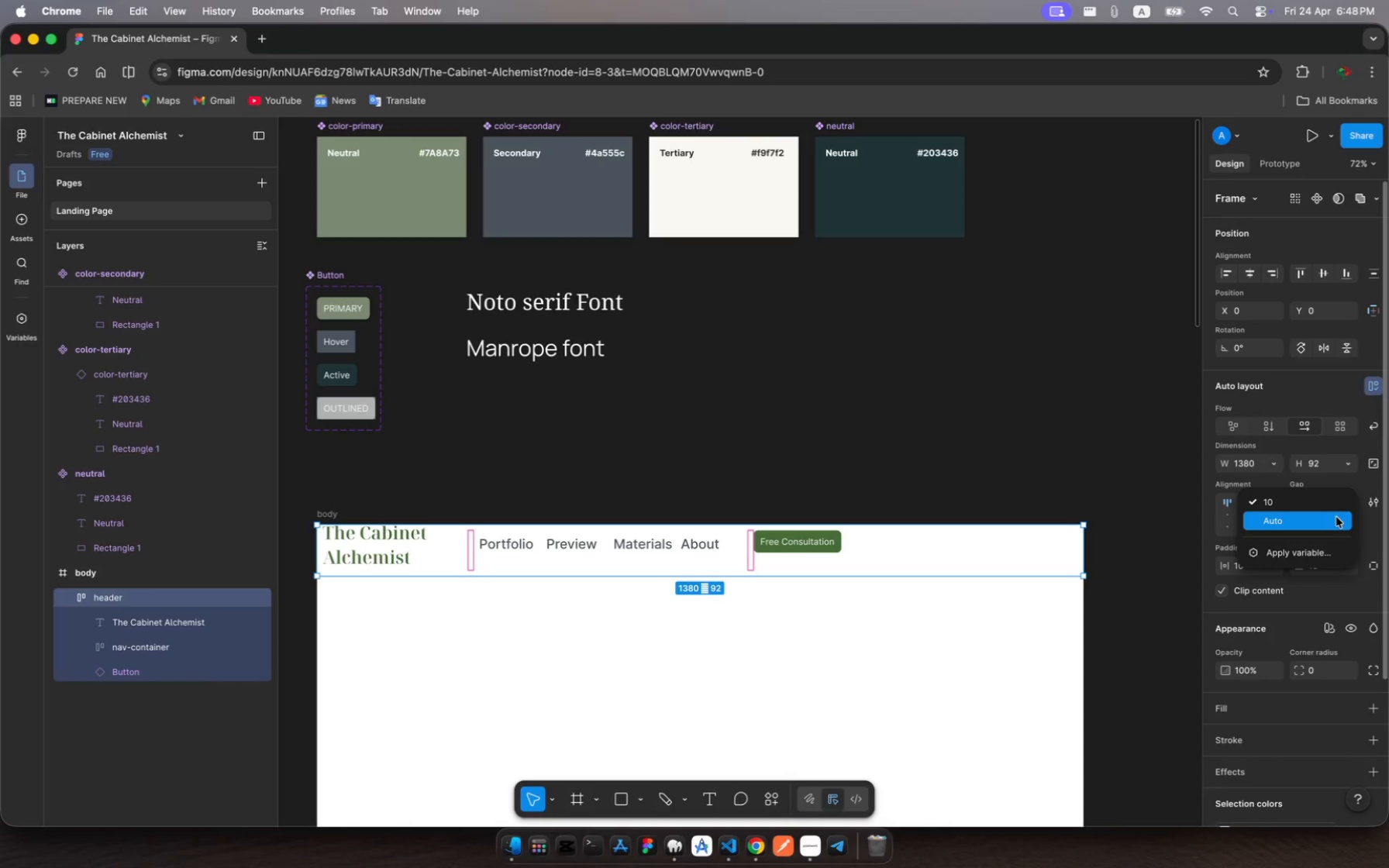 
left_click([1336, 517])
 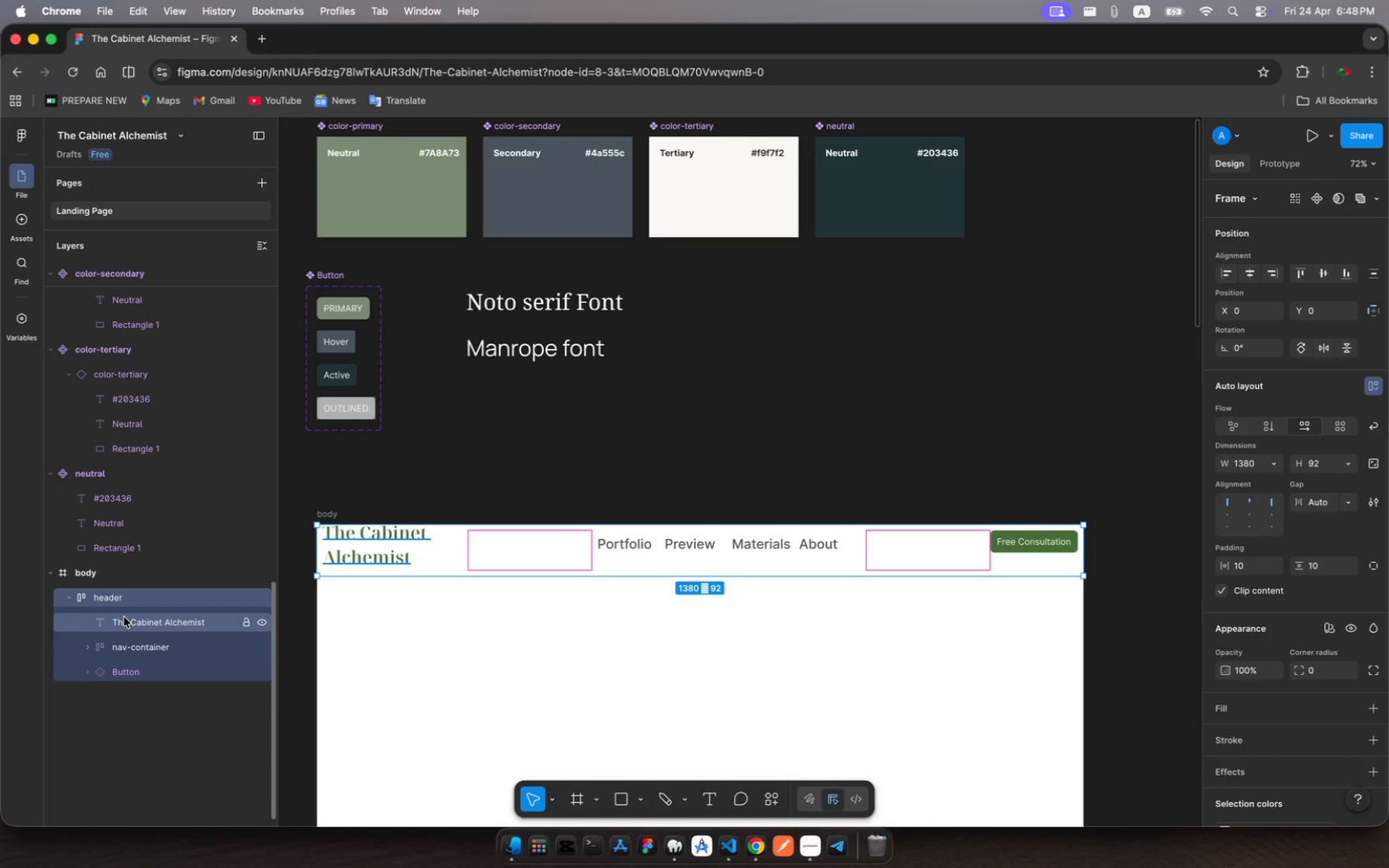 
wait(18.31)
 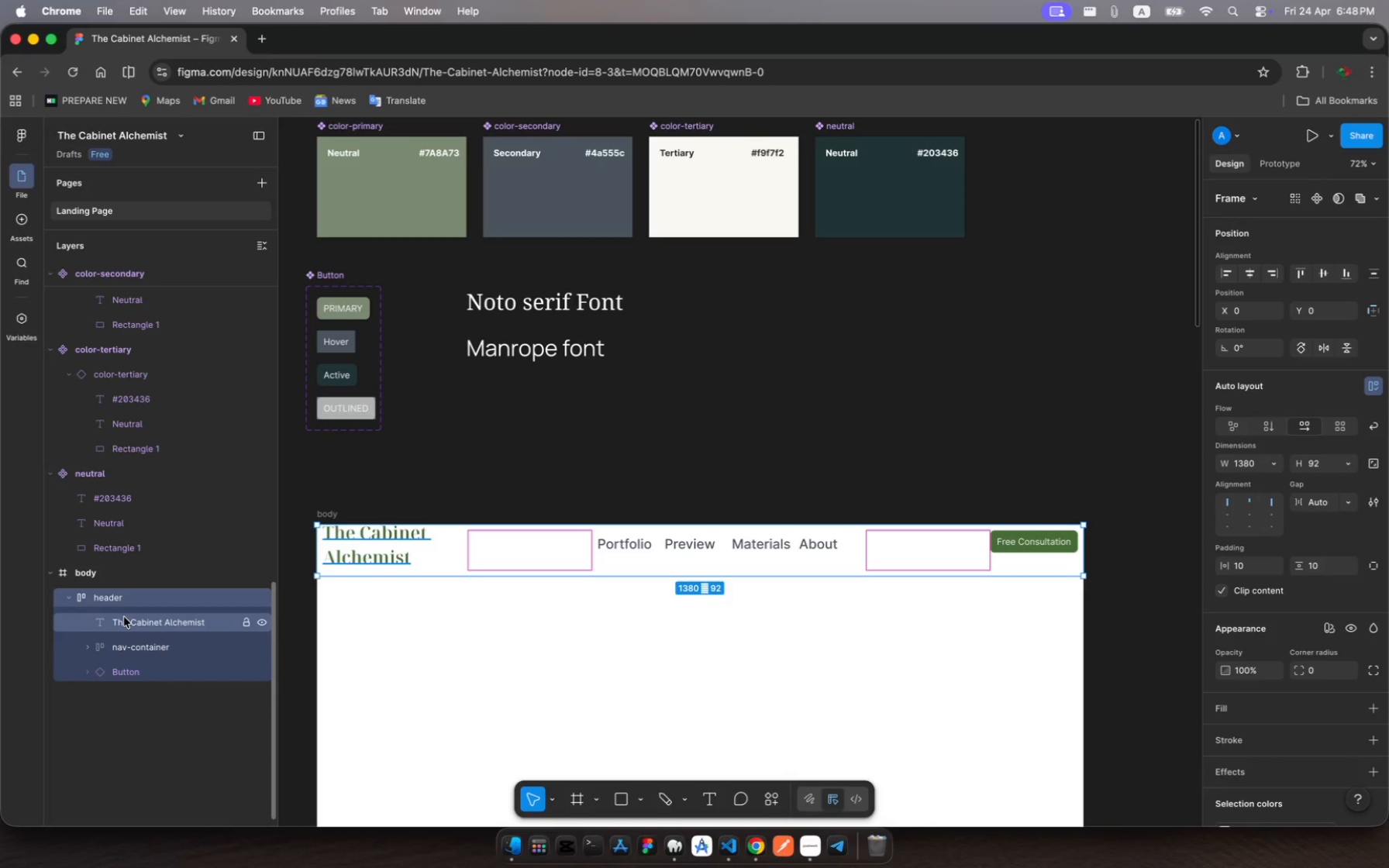 
left_click([1245, 567])
 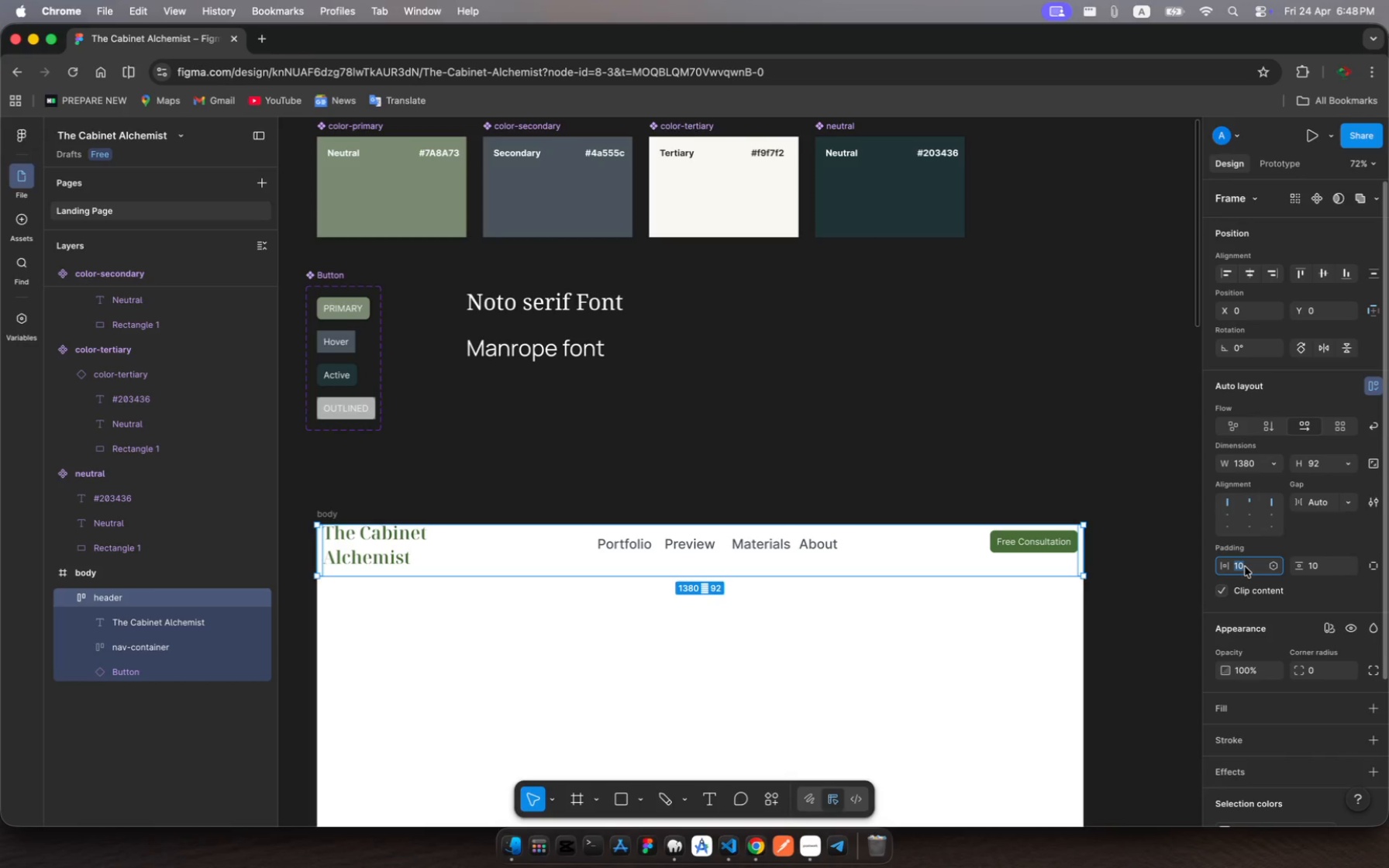 
type(20)
 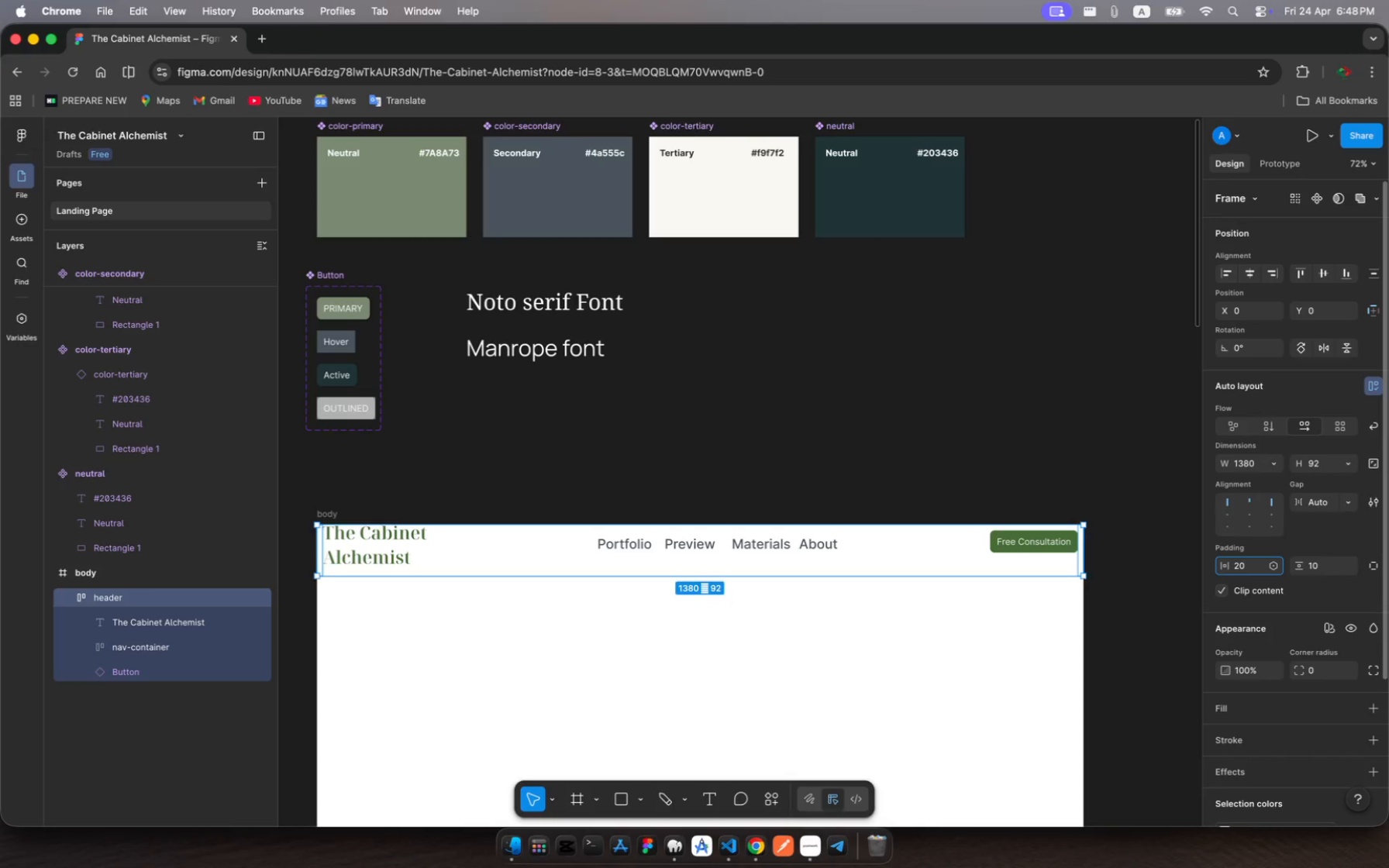 
key(Enter)
 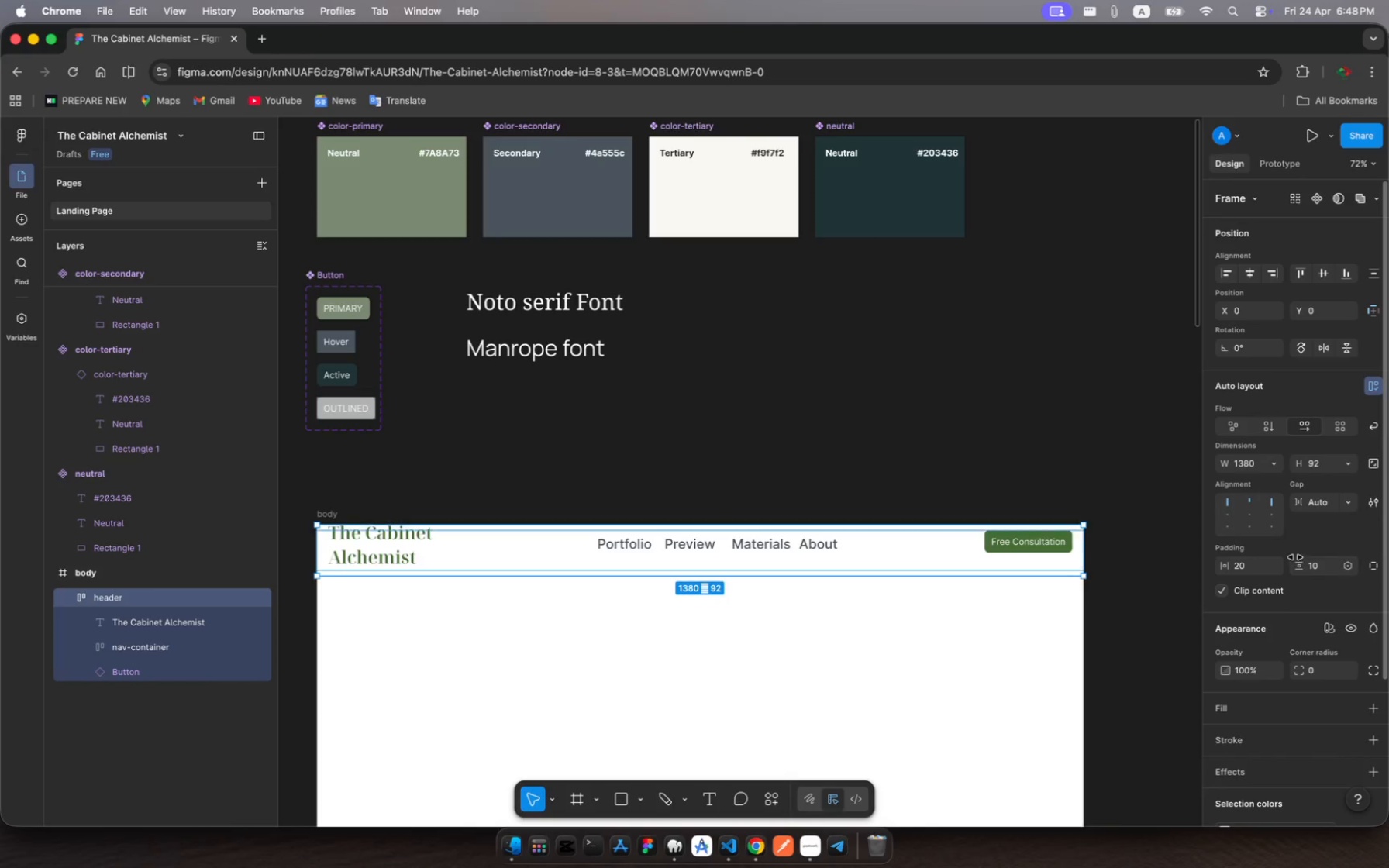 
left_click([1317, 568])
 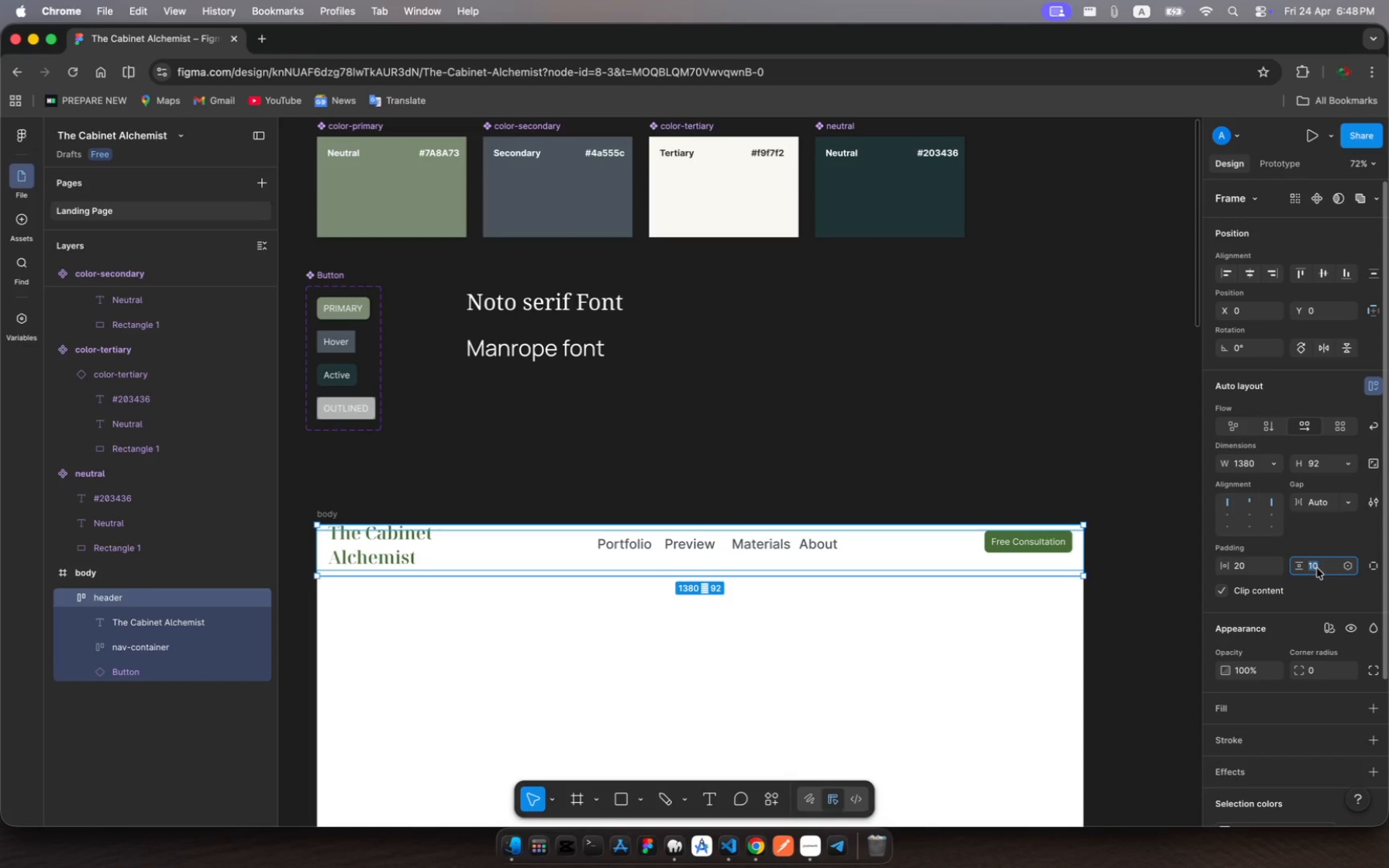 
type(20)
 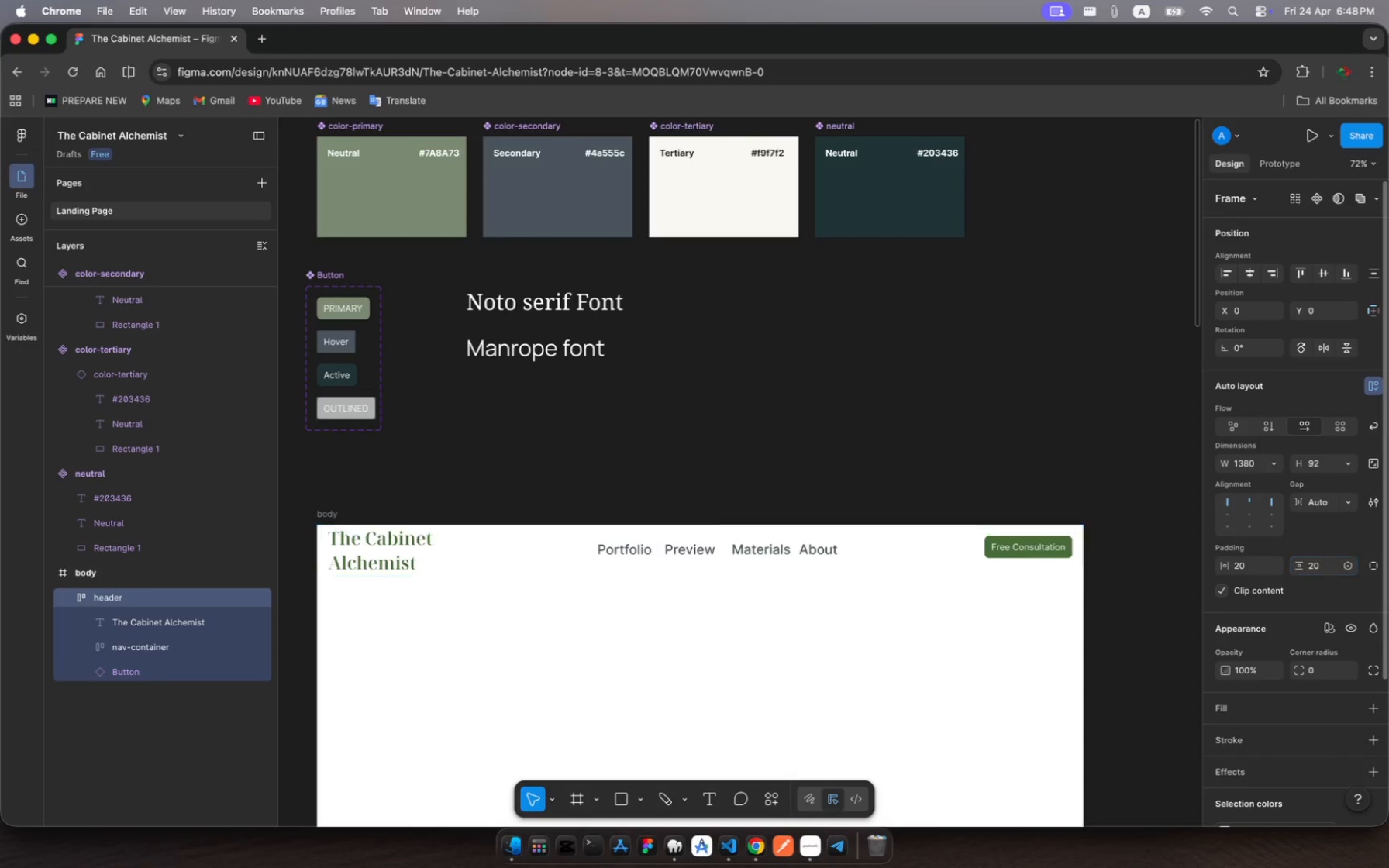 
key(Enter)
 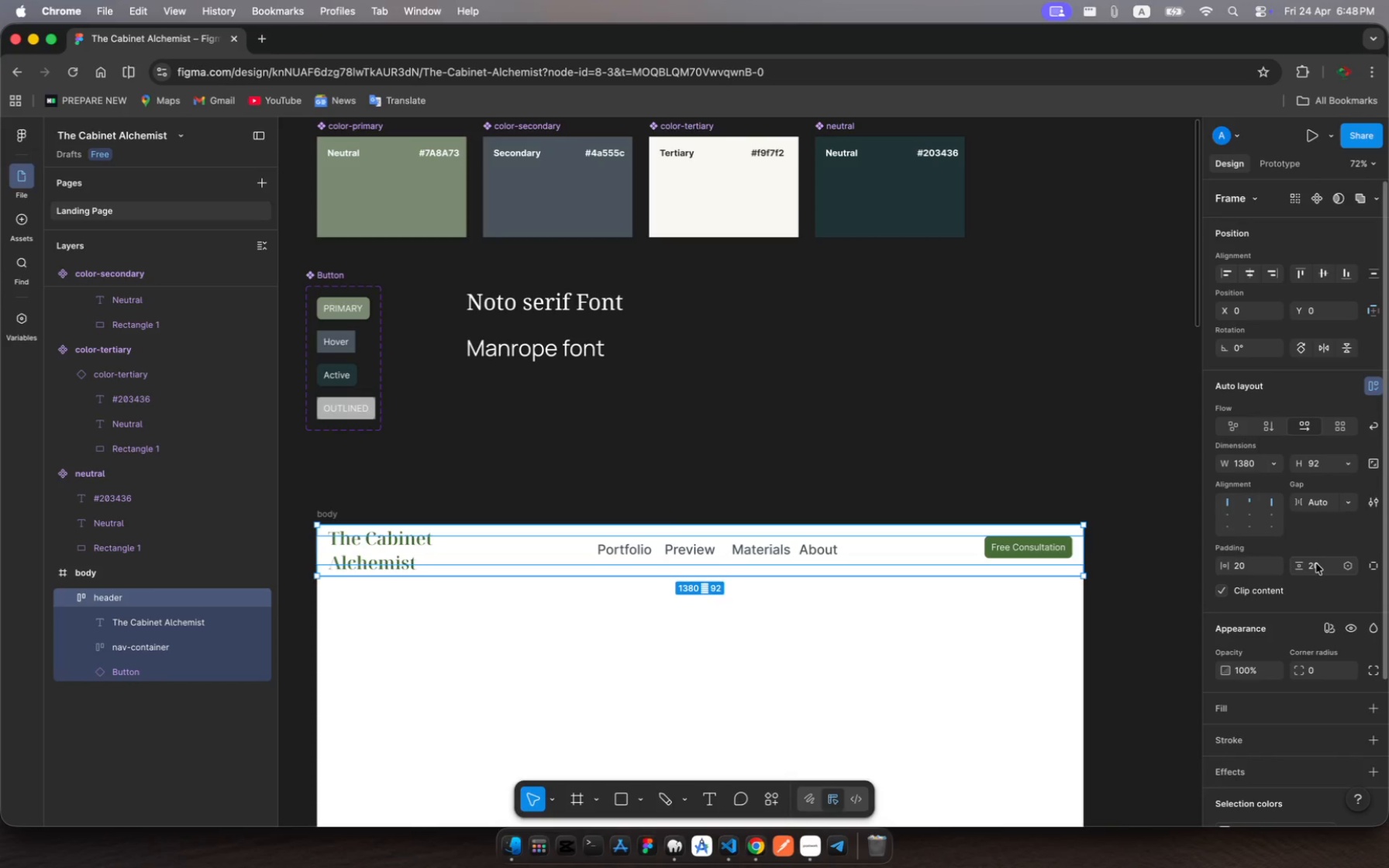 
wait(10.28)
 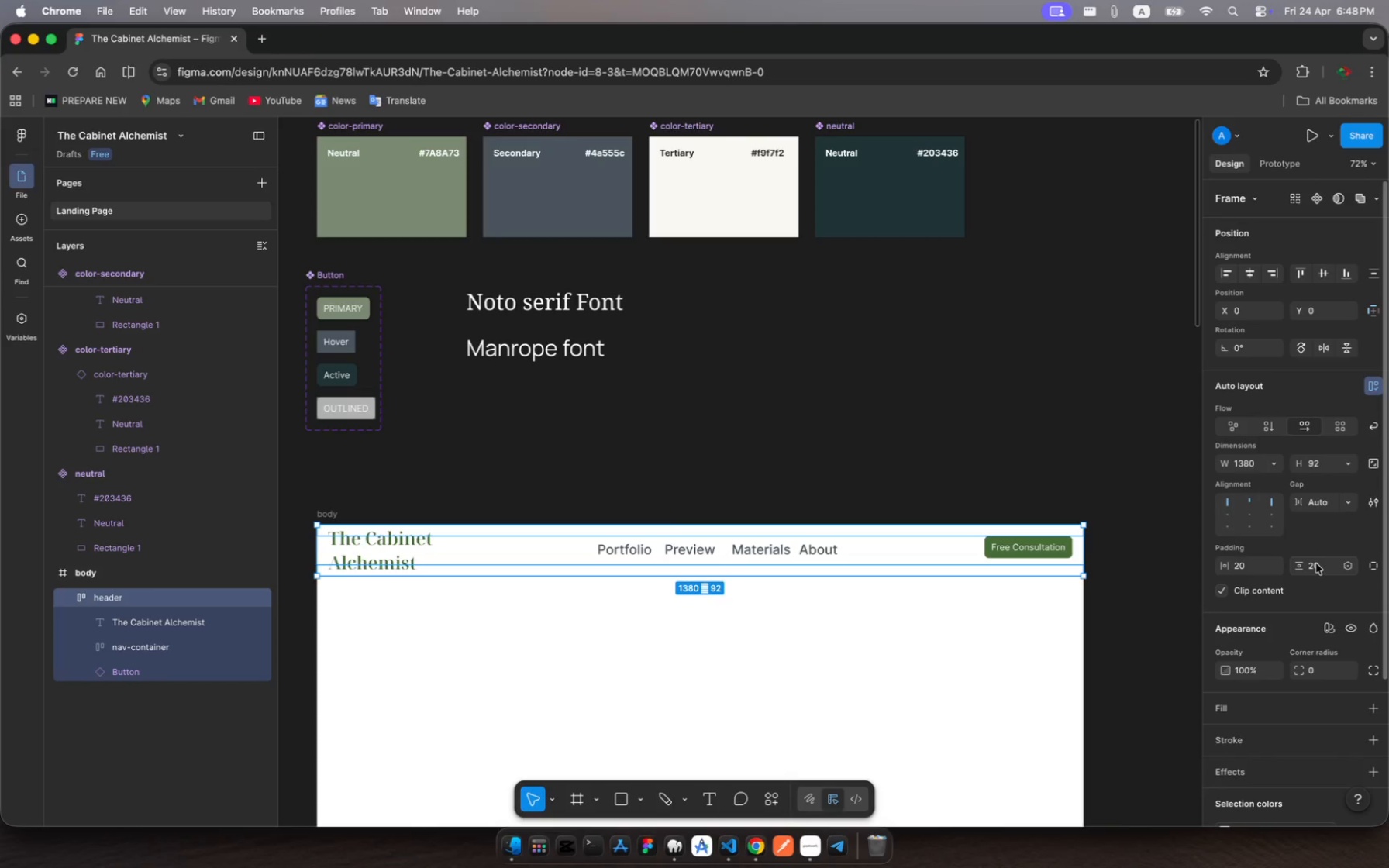 
left_click([90, 648])
 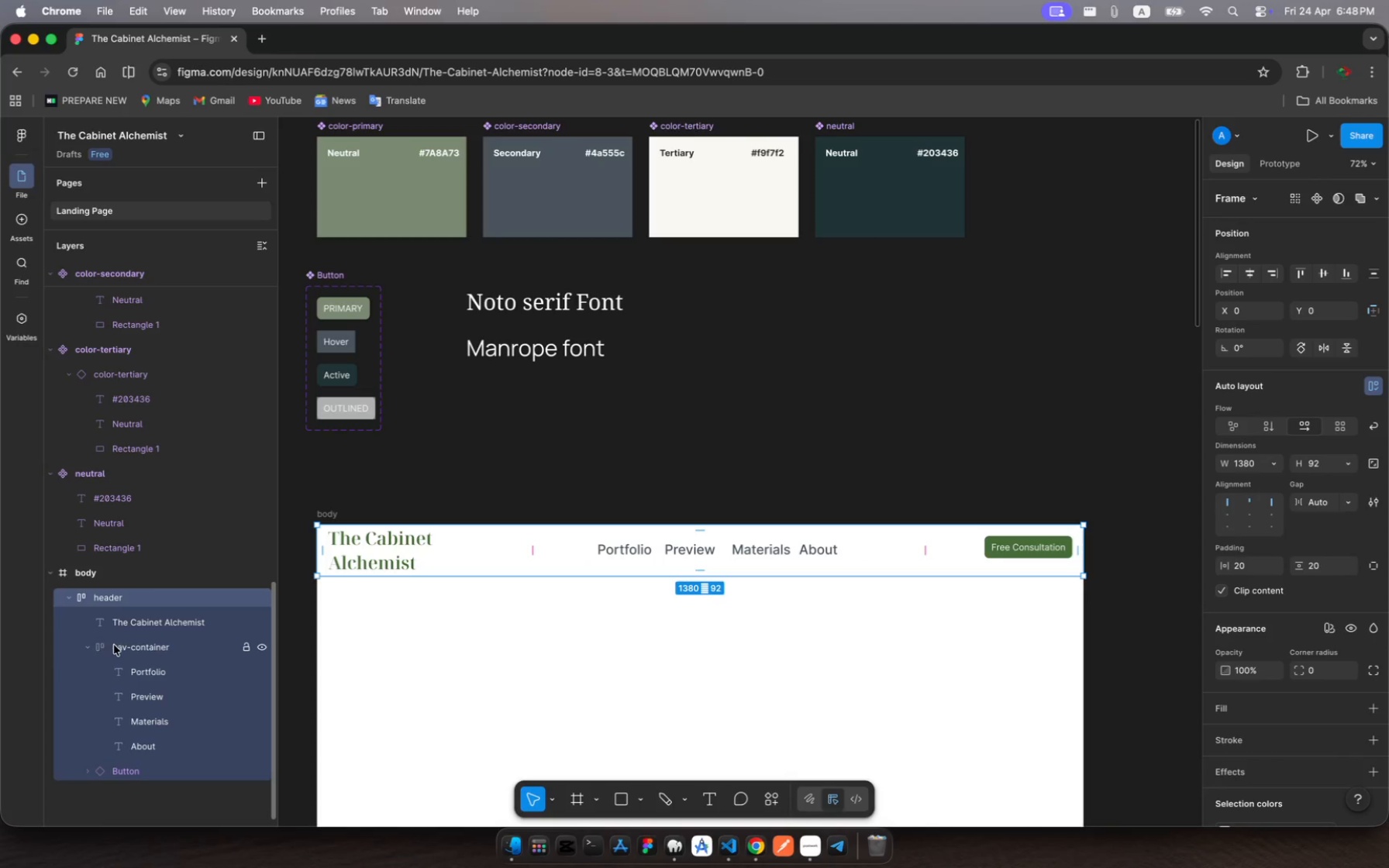 
left_click([125, 642])
 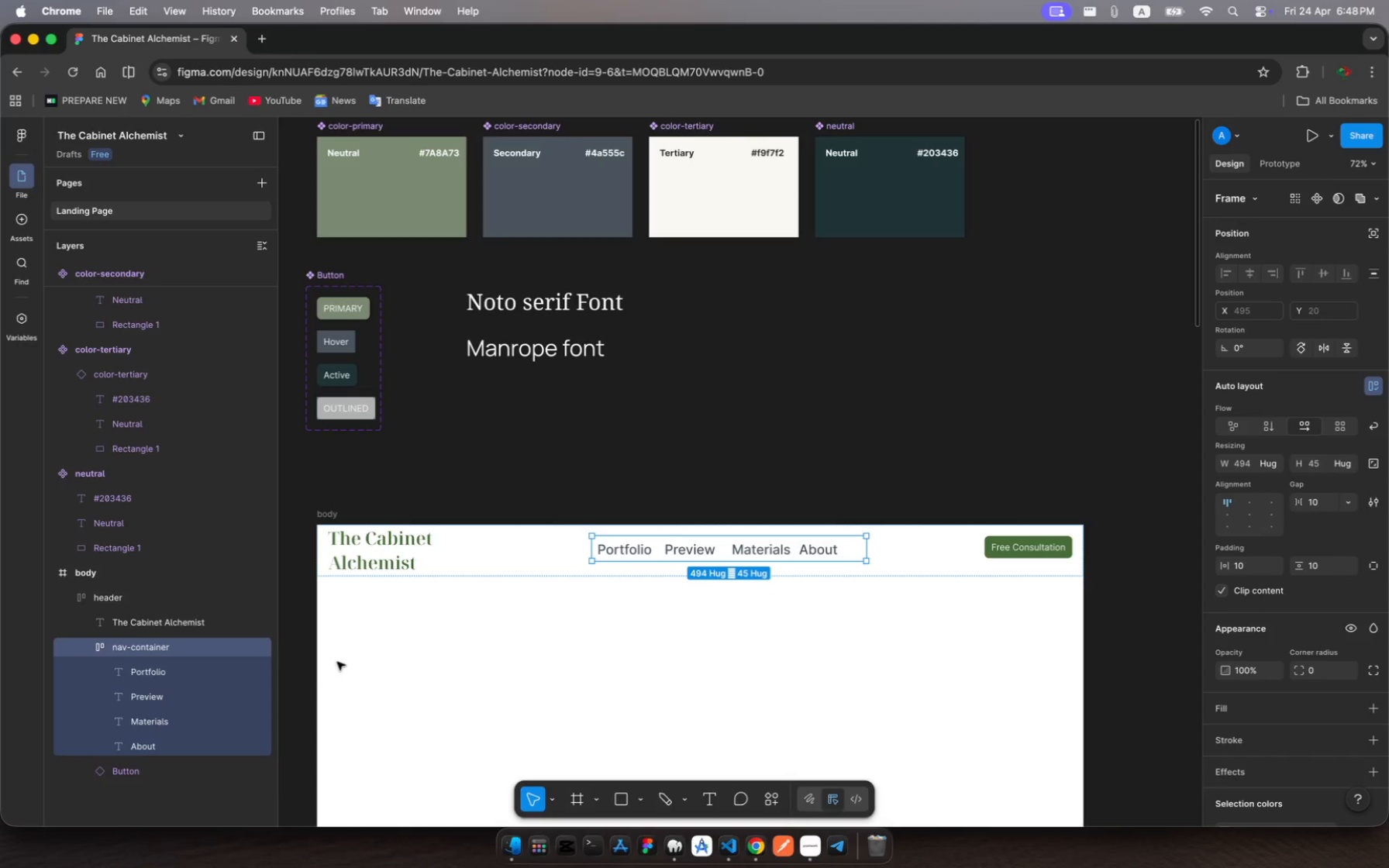 
left_click([173, 663])
 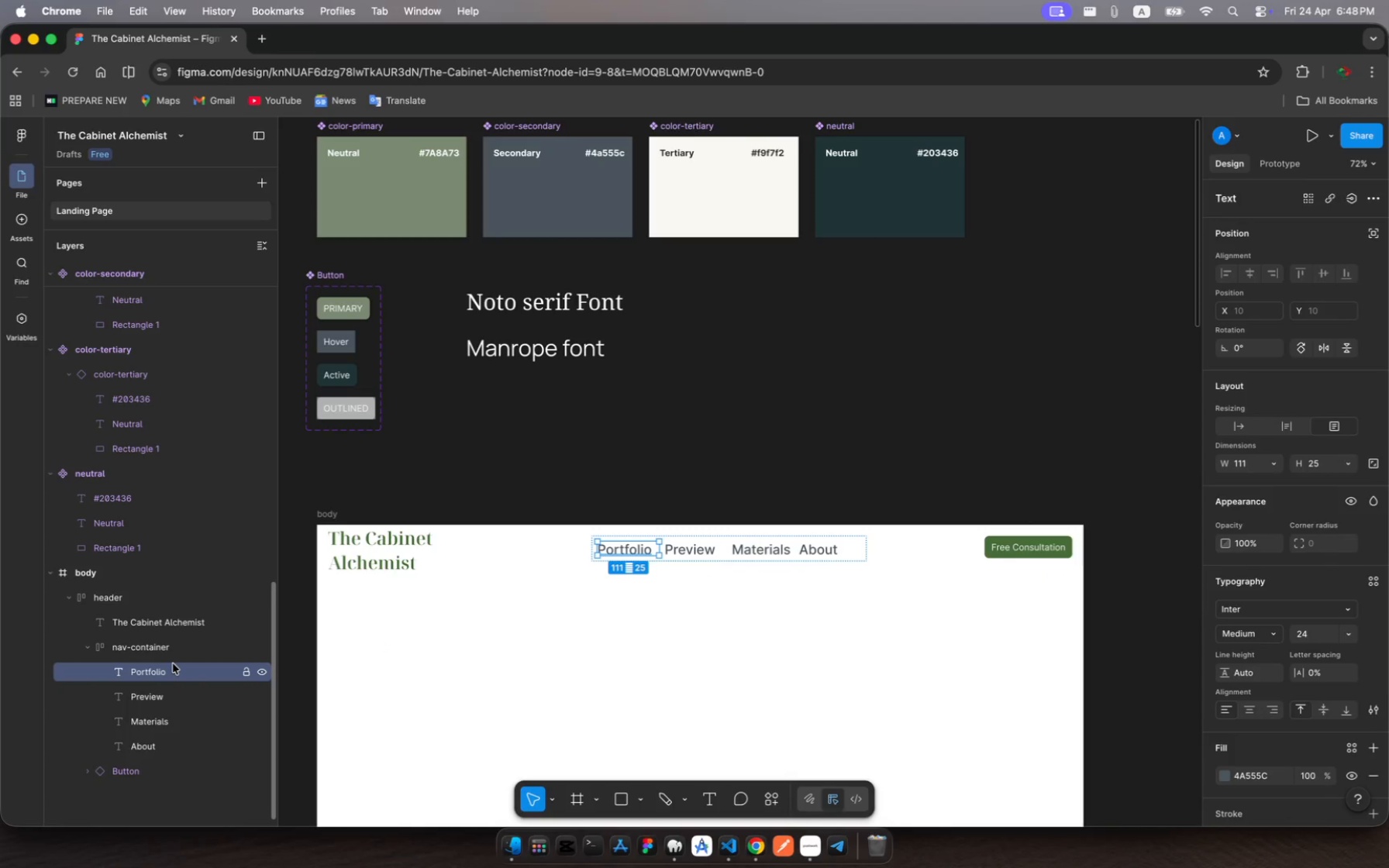 
hold_key(key=ShiftRight, duration=1.43)
left_click([161, 746])
 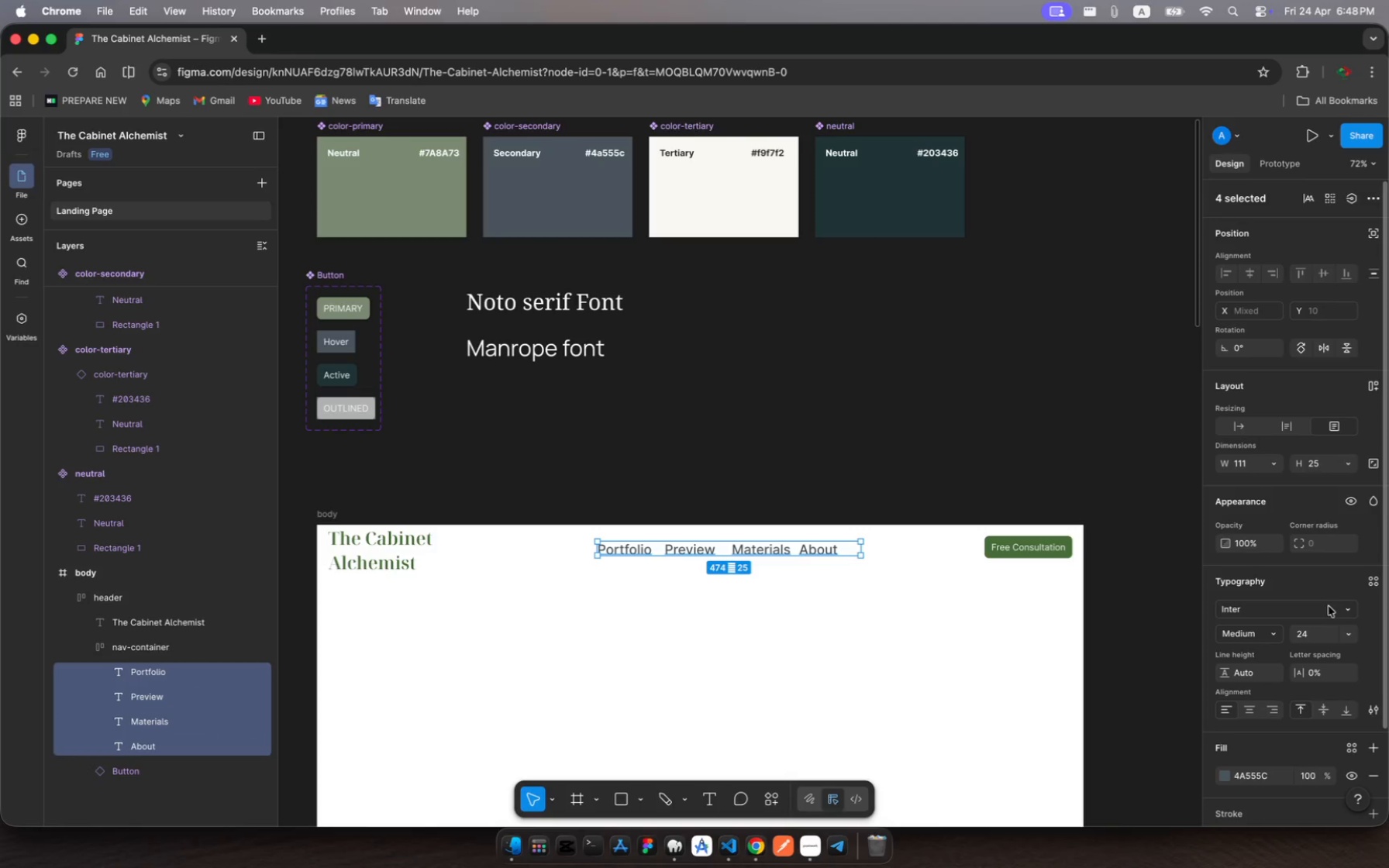 
wait(5.51)
 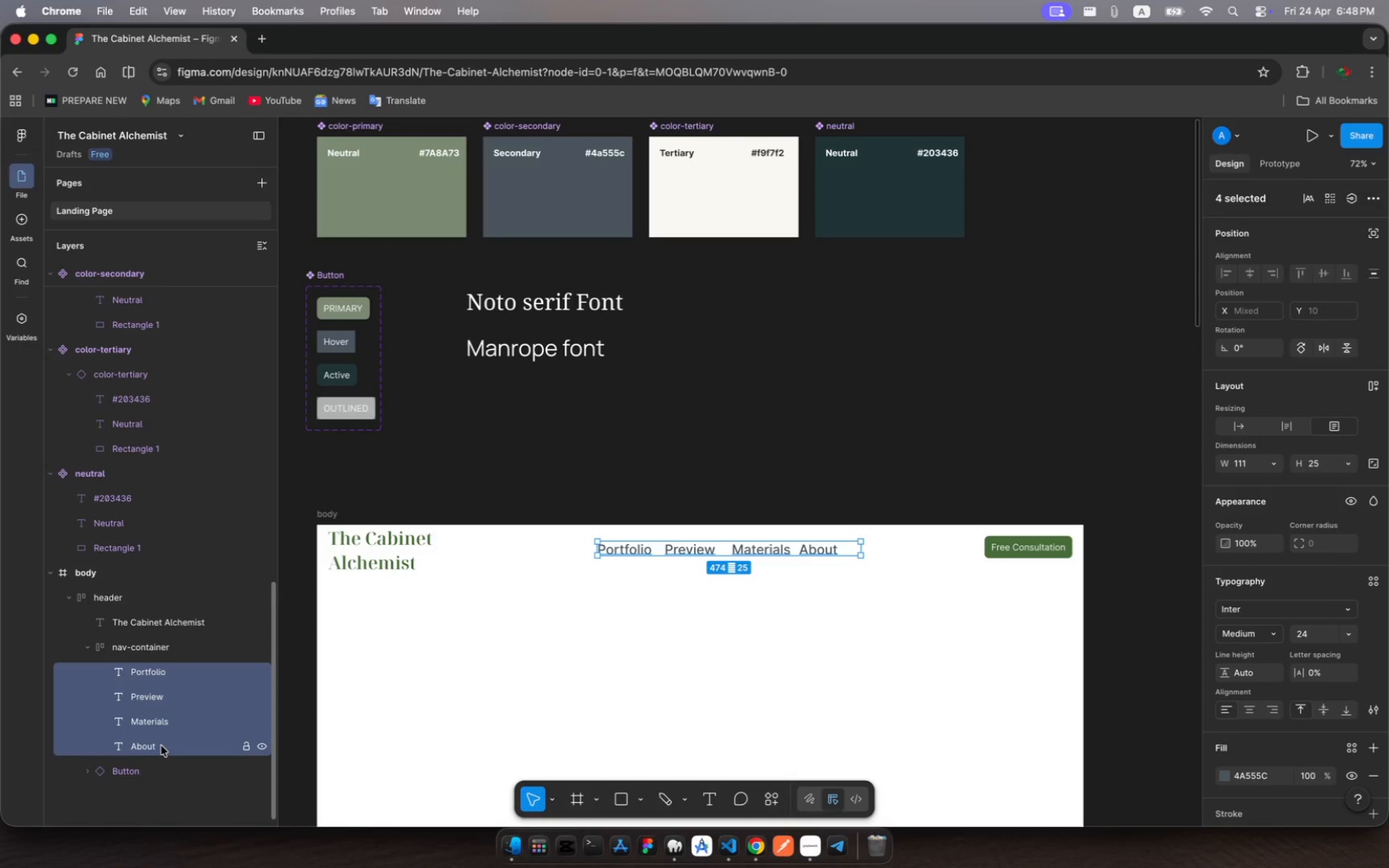 
left_click([1341, 611])
 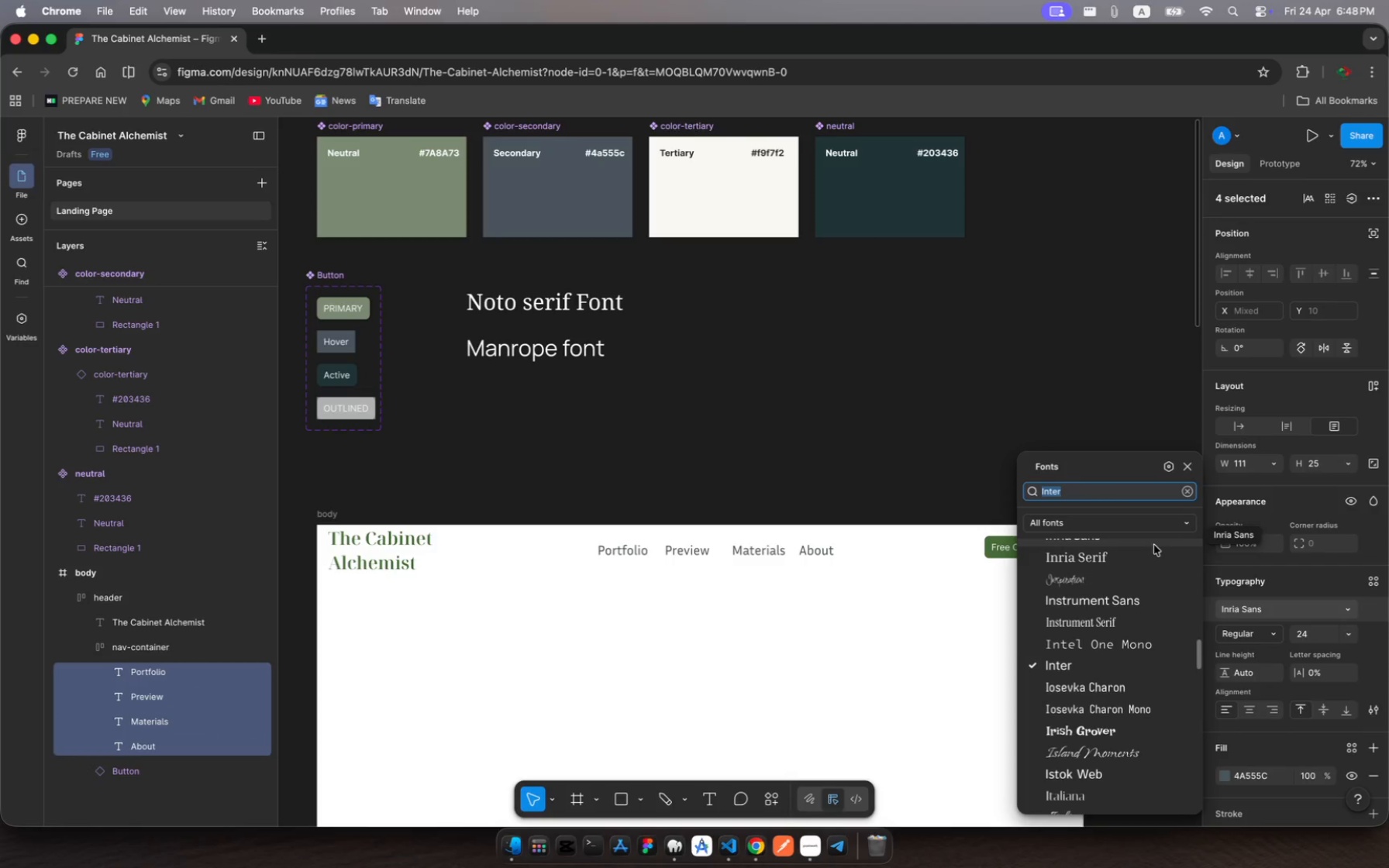 
type(noto)
 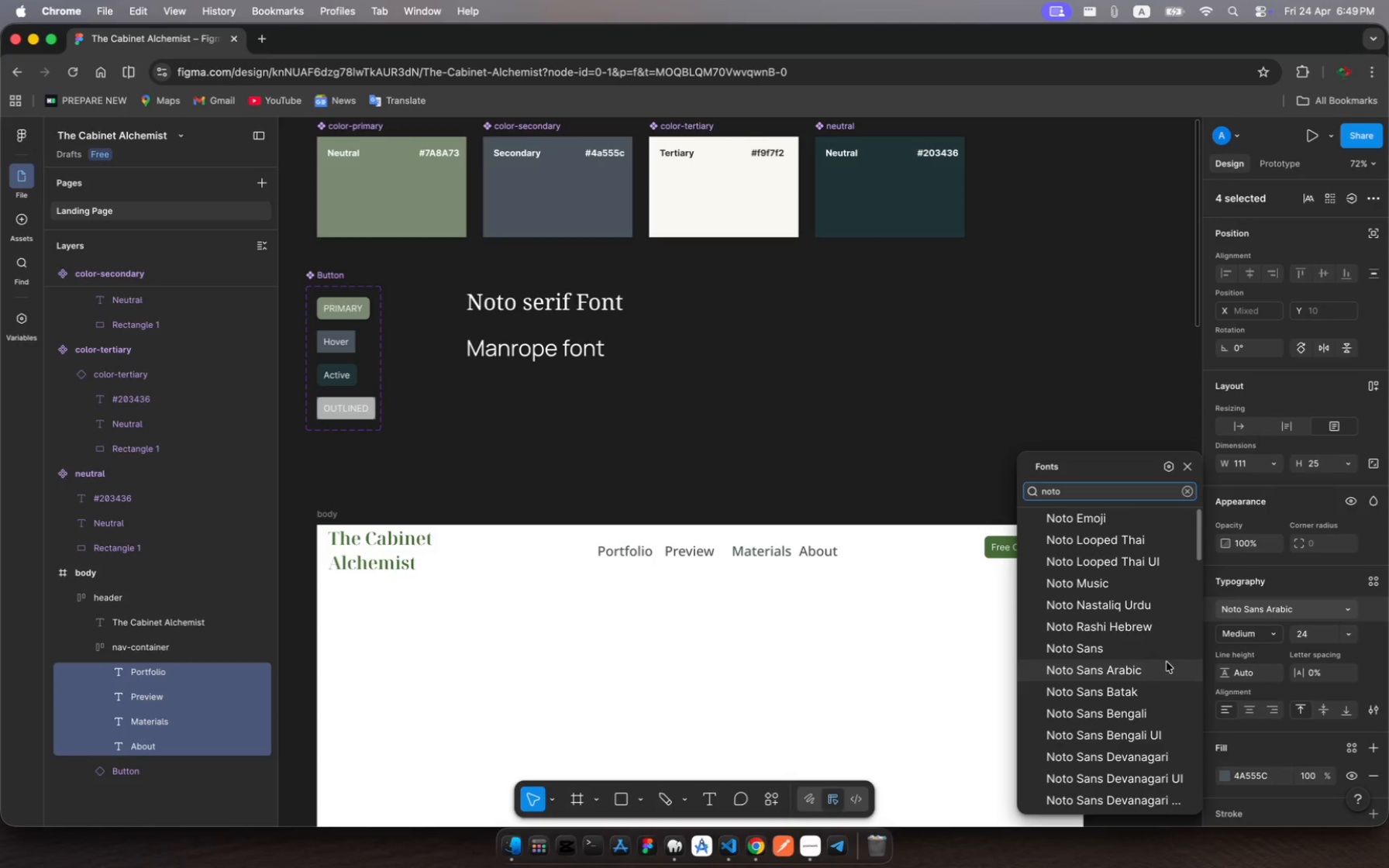 
type(se)
key(Backspace)
key(Backspace)
type( ser)
 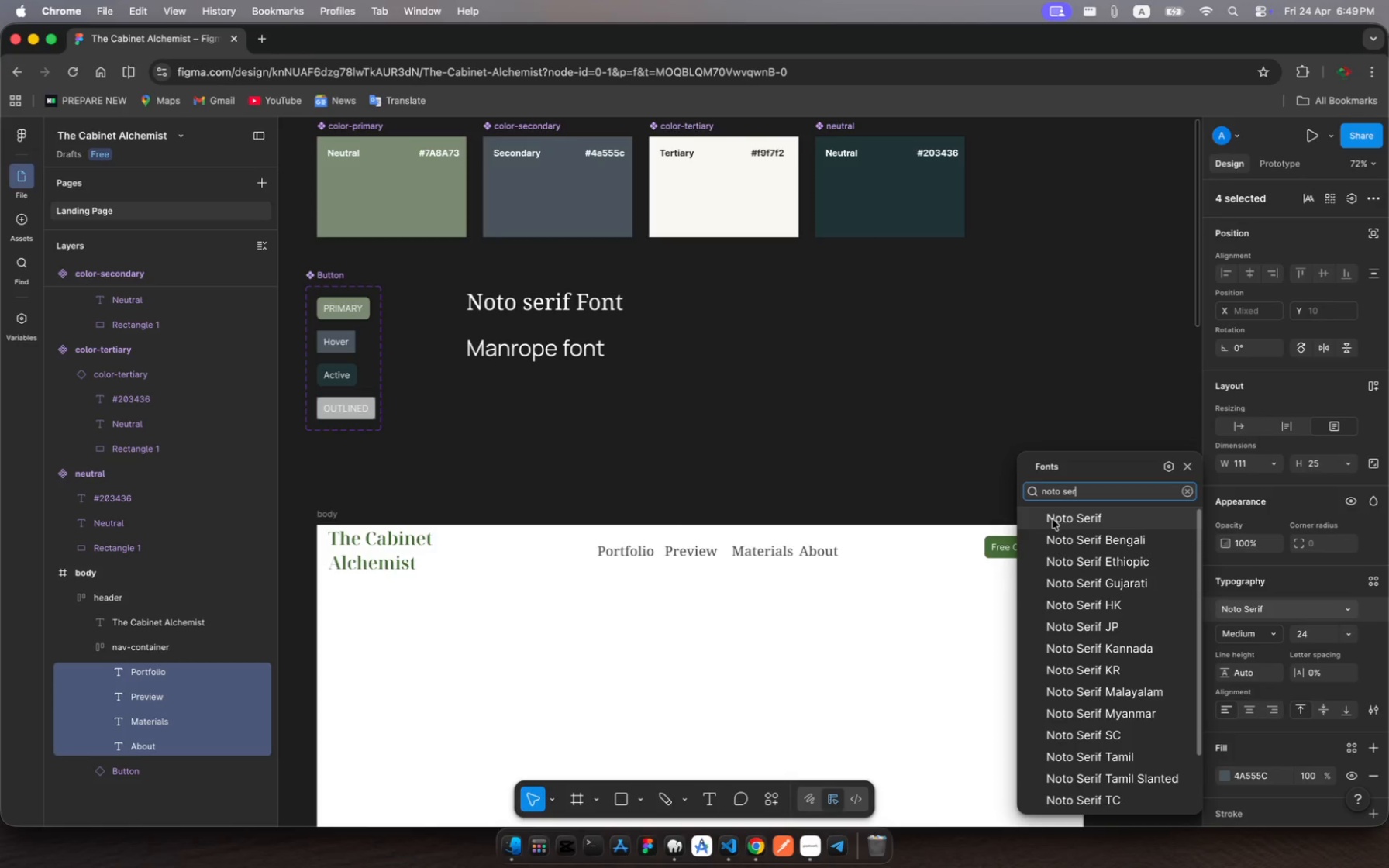 
left_click([1055, 518])
 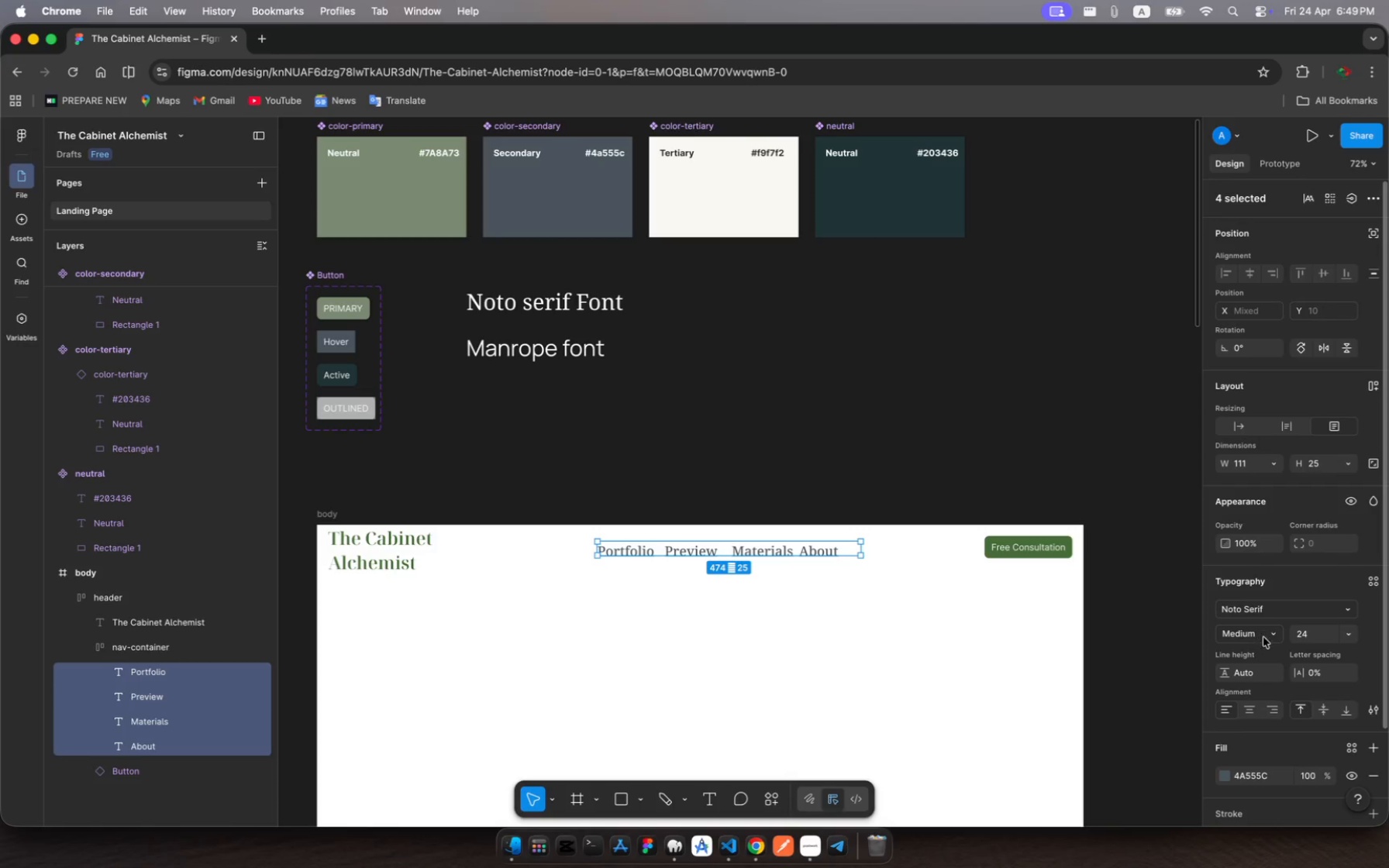 
wait(5.15)
 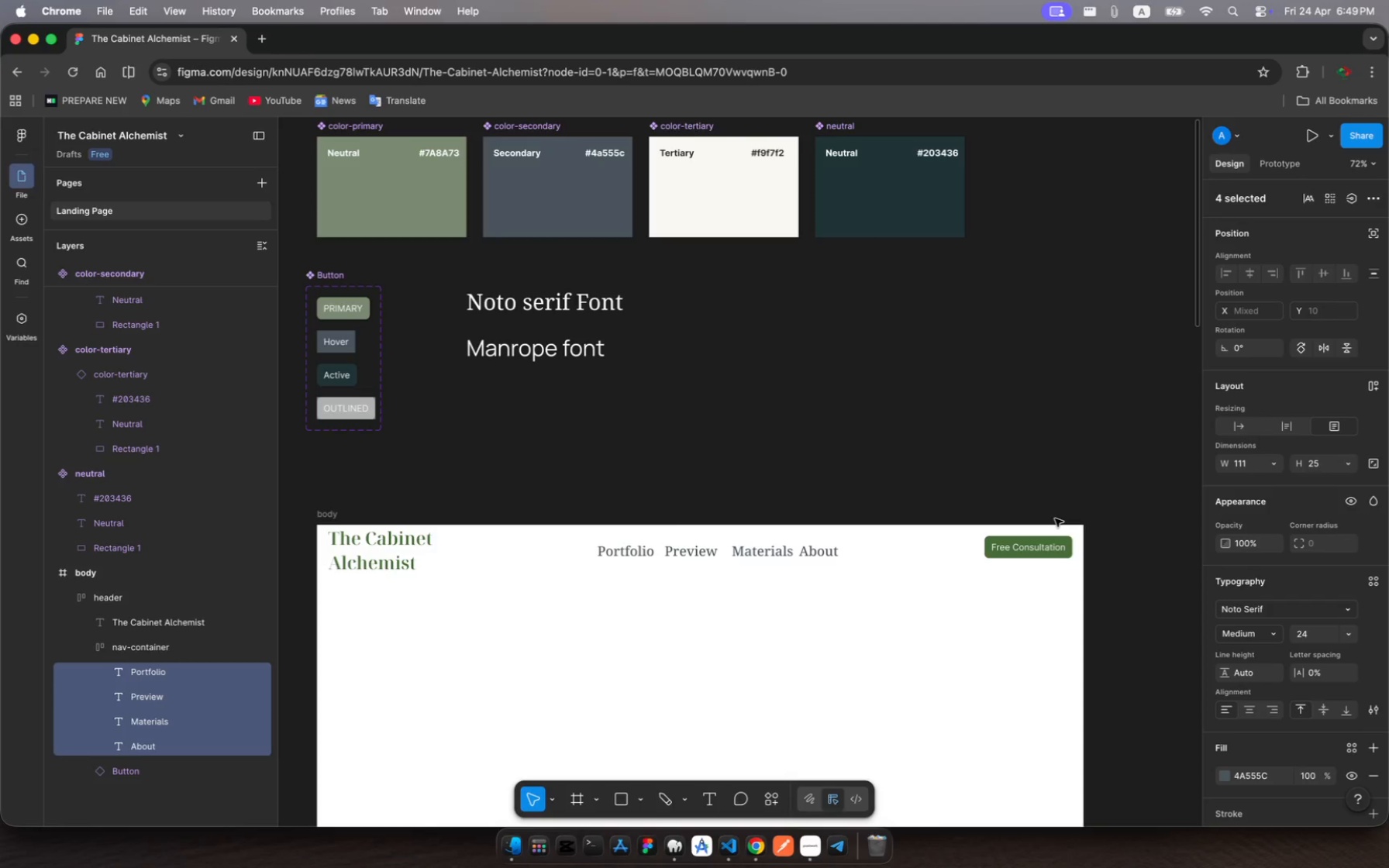 
left_click([1274, 633])
 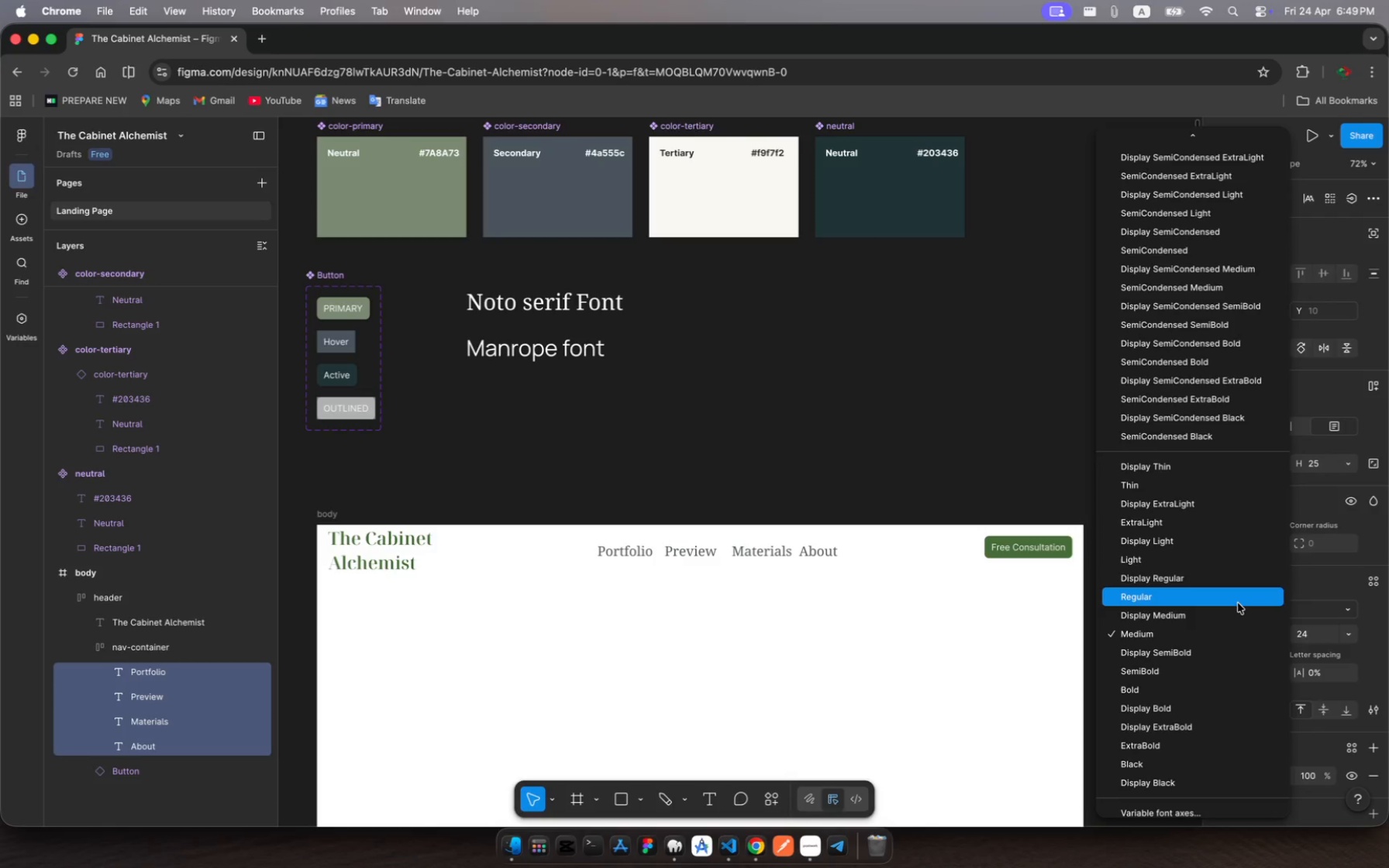 
wait(6.34)
 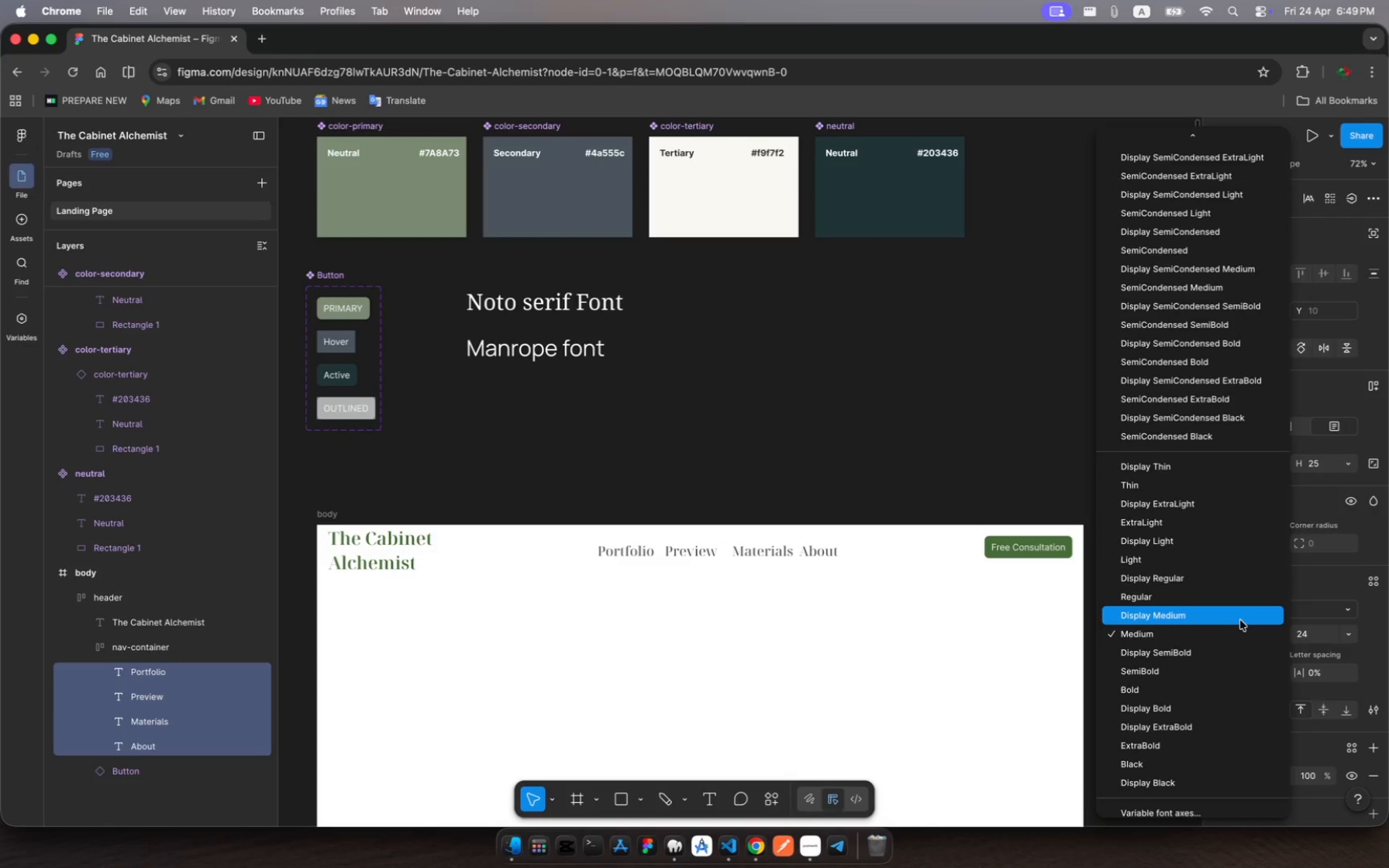 
left_click([1238, 603])
 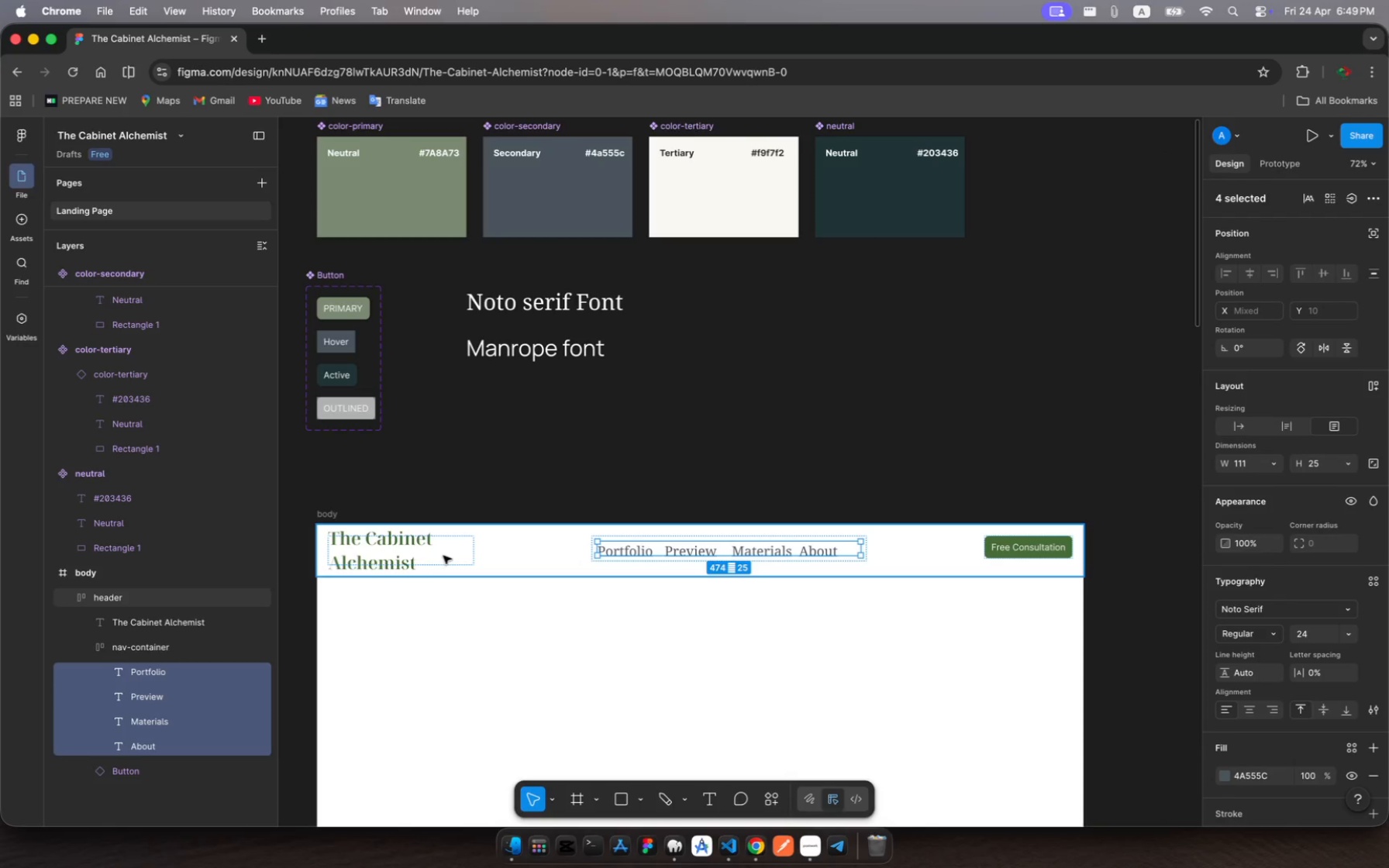 
left_click([432, 556])
 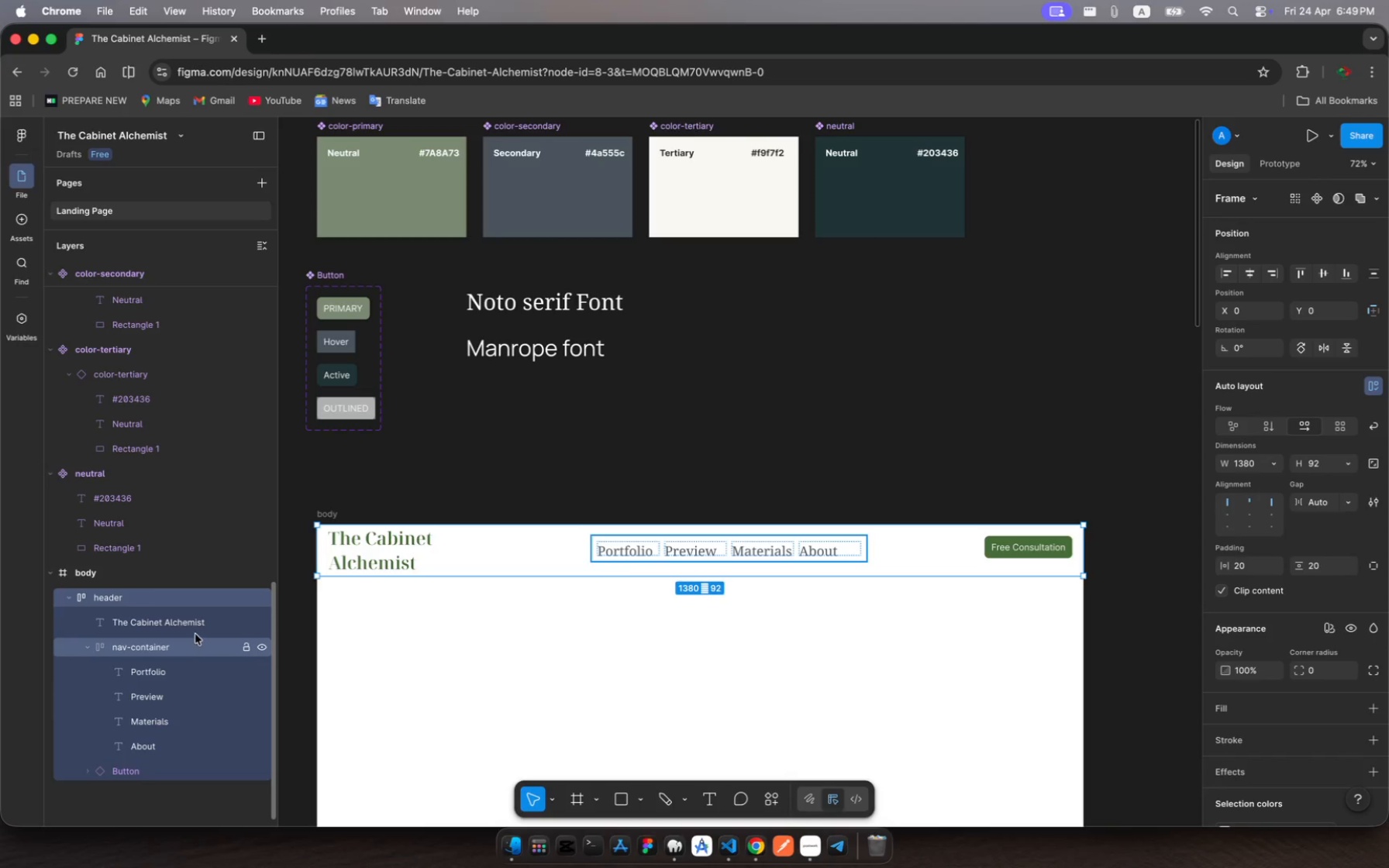 
left_click([195, 631])
 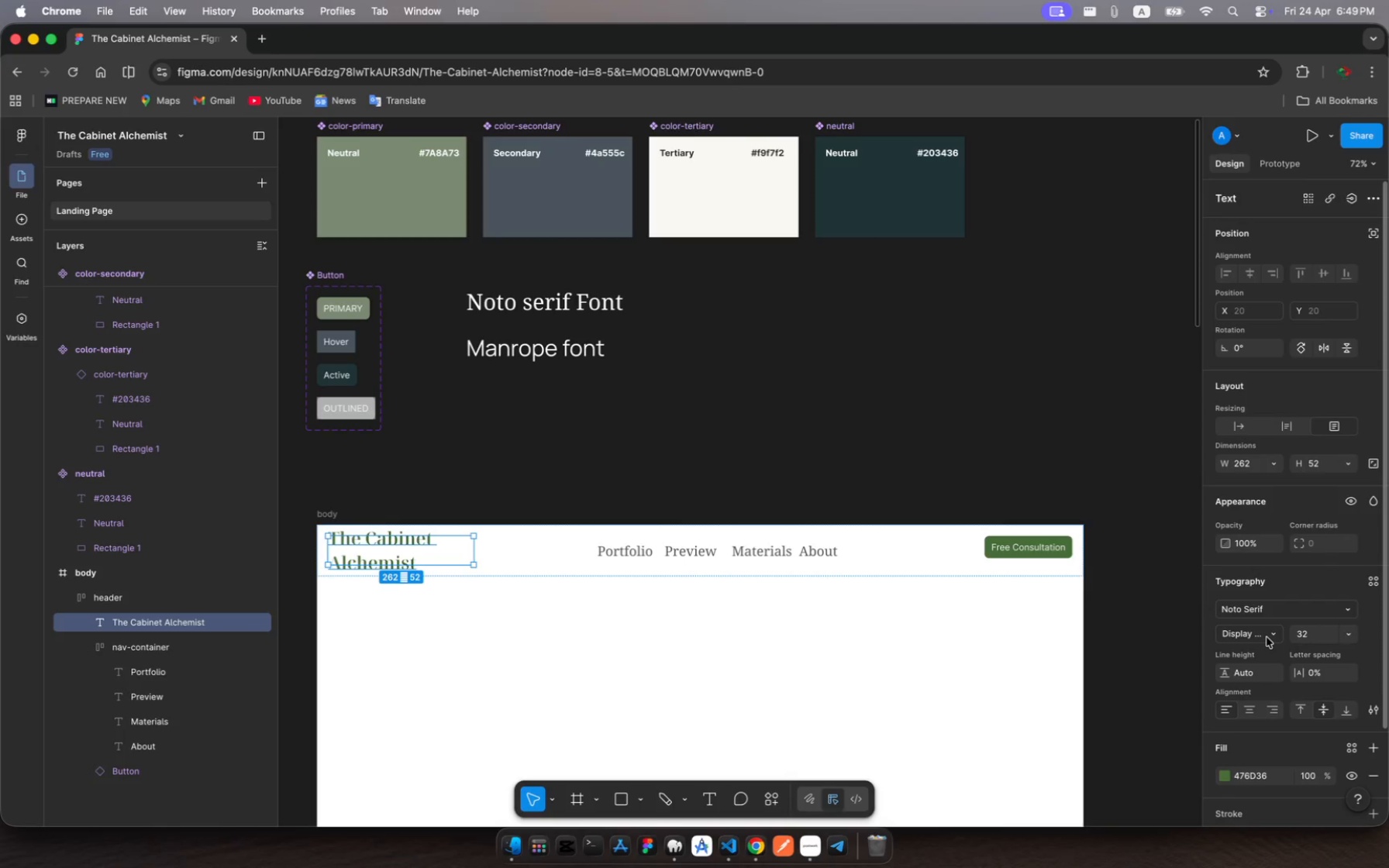 
left_click([1269, 635])
 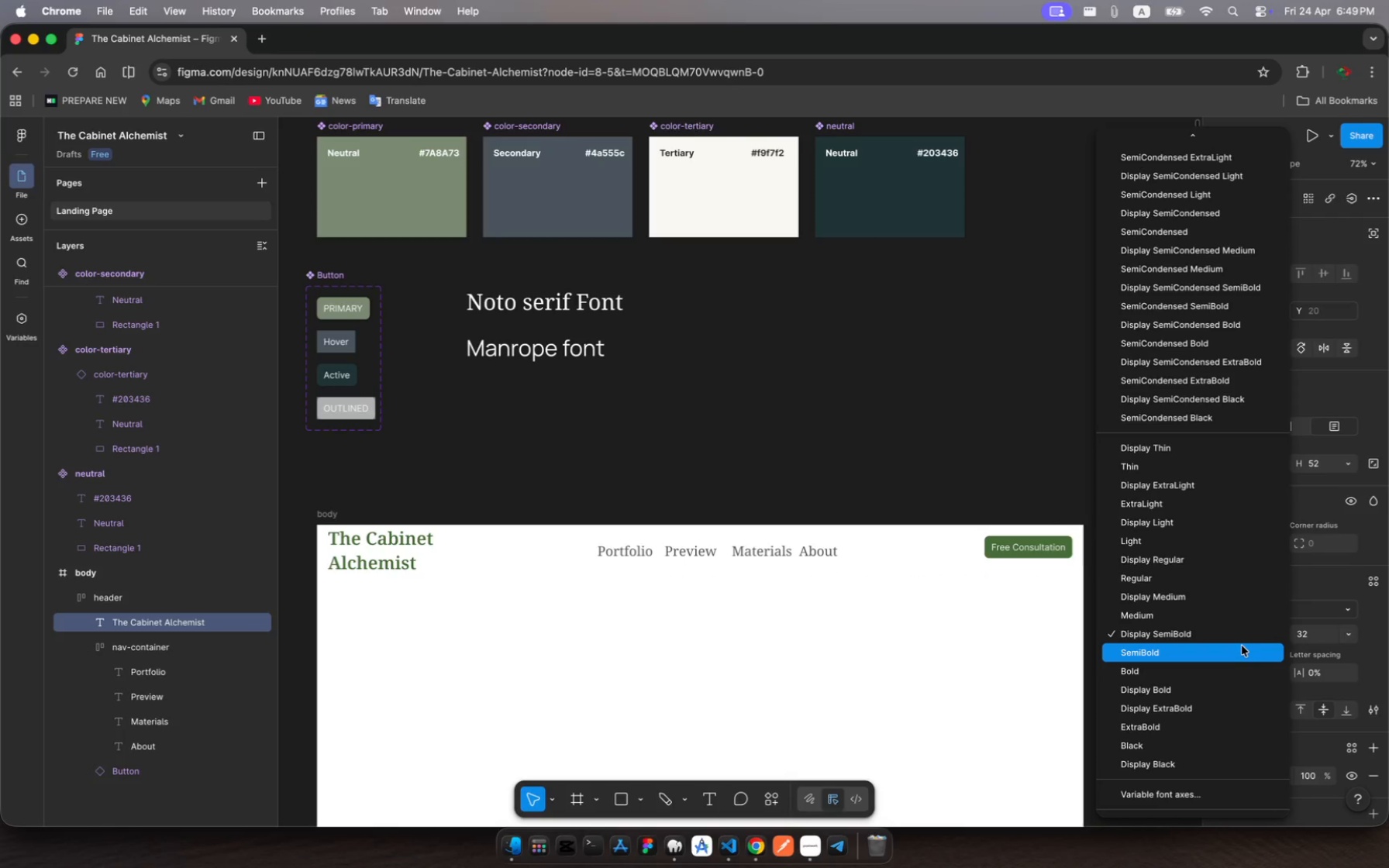 
left_click([1242, 646])
 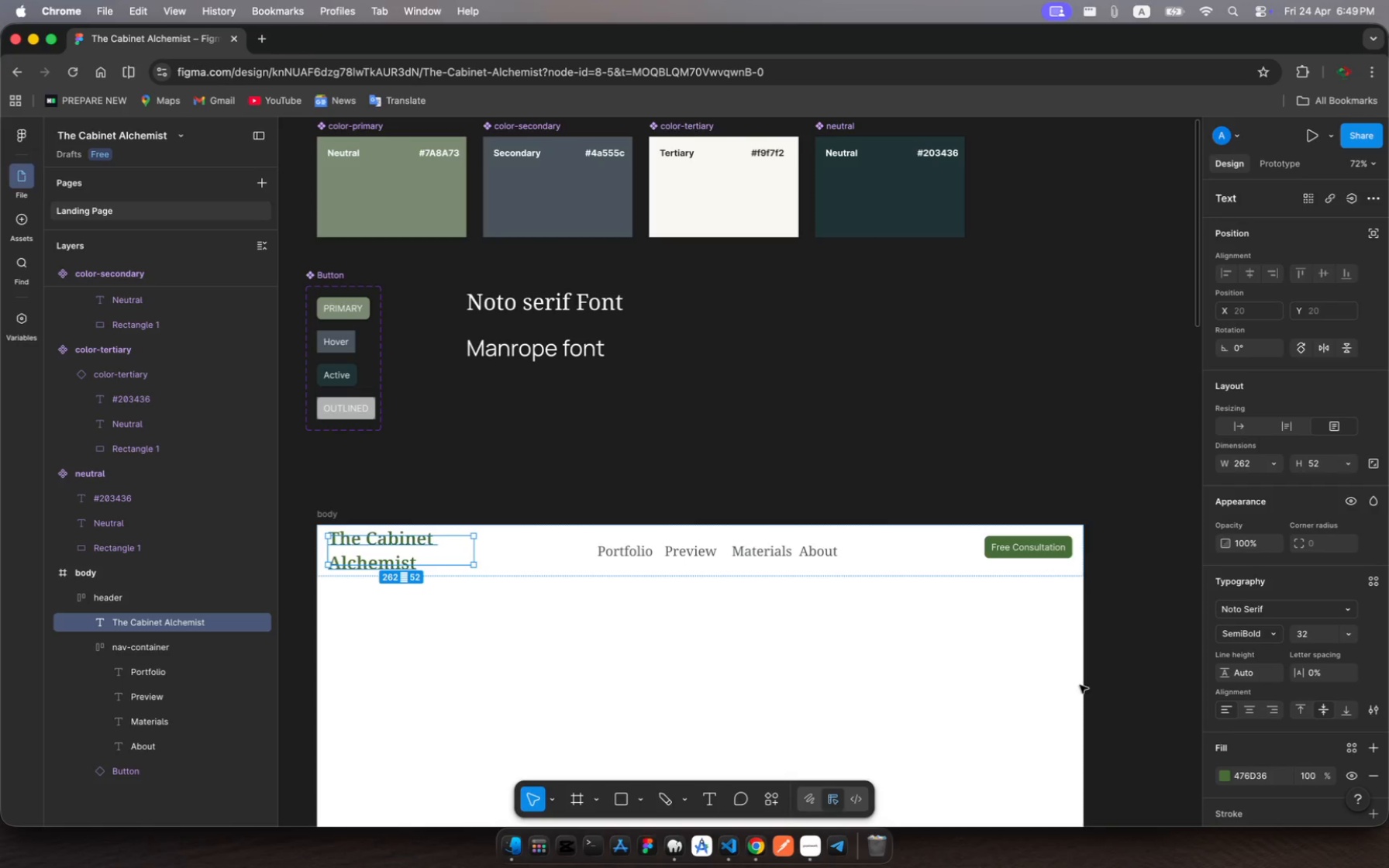 
left_click([829, 554])
 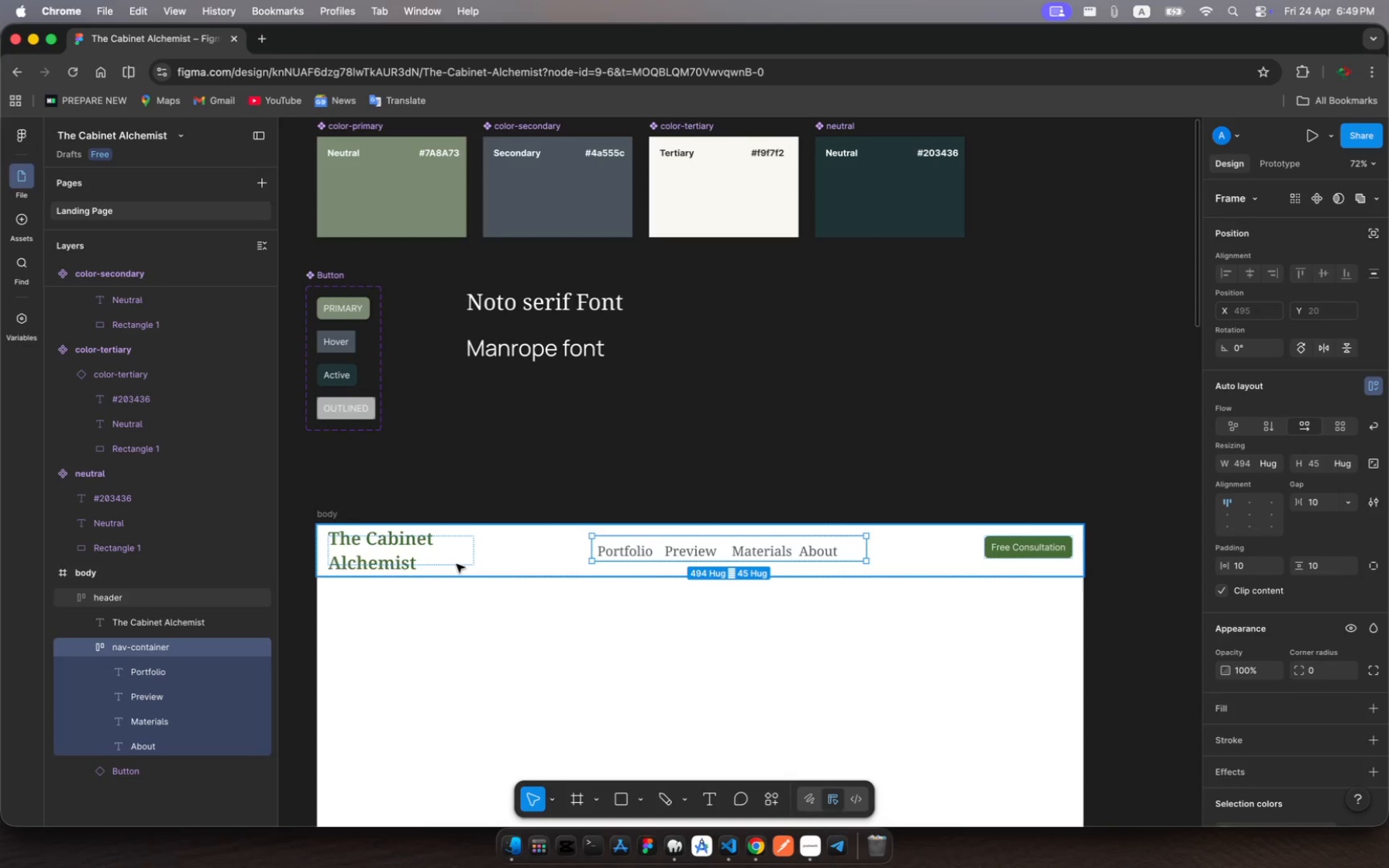 
left_click([192, 670])
 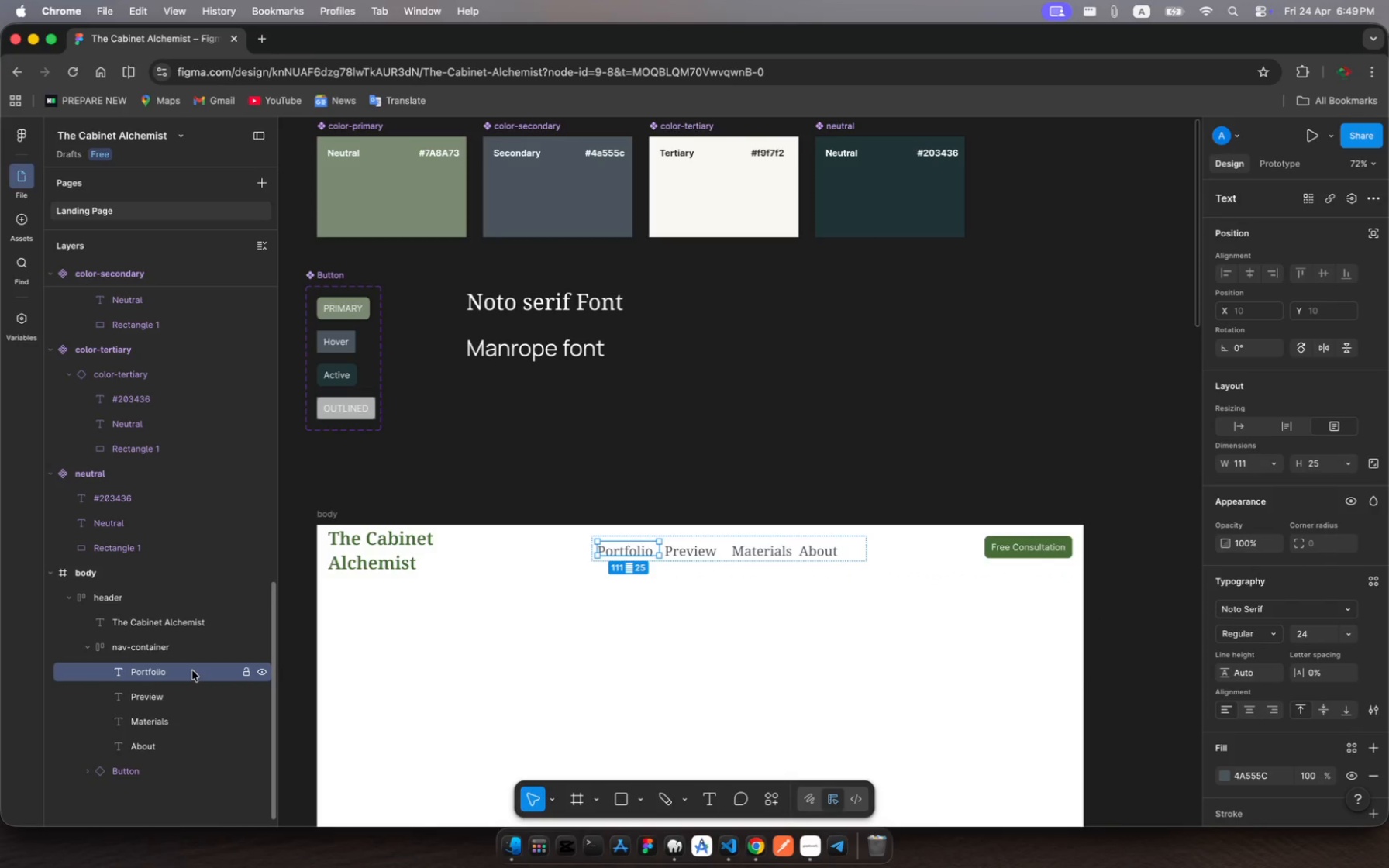 
hold_key(key=ShiftRight, duration=1.82)
left_click([167, 743])
 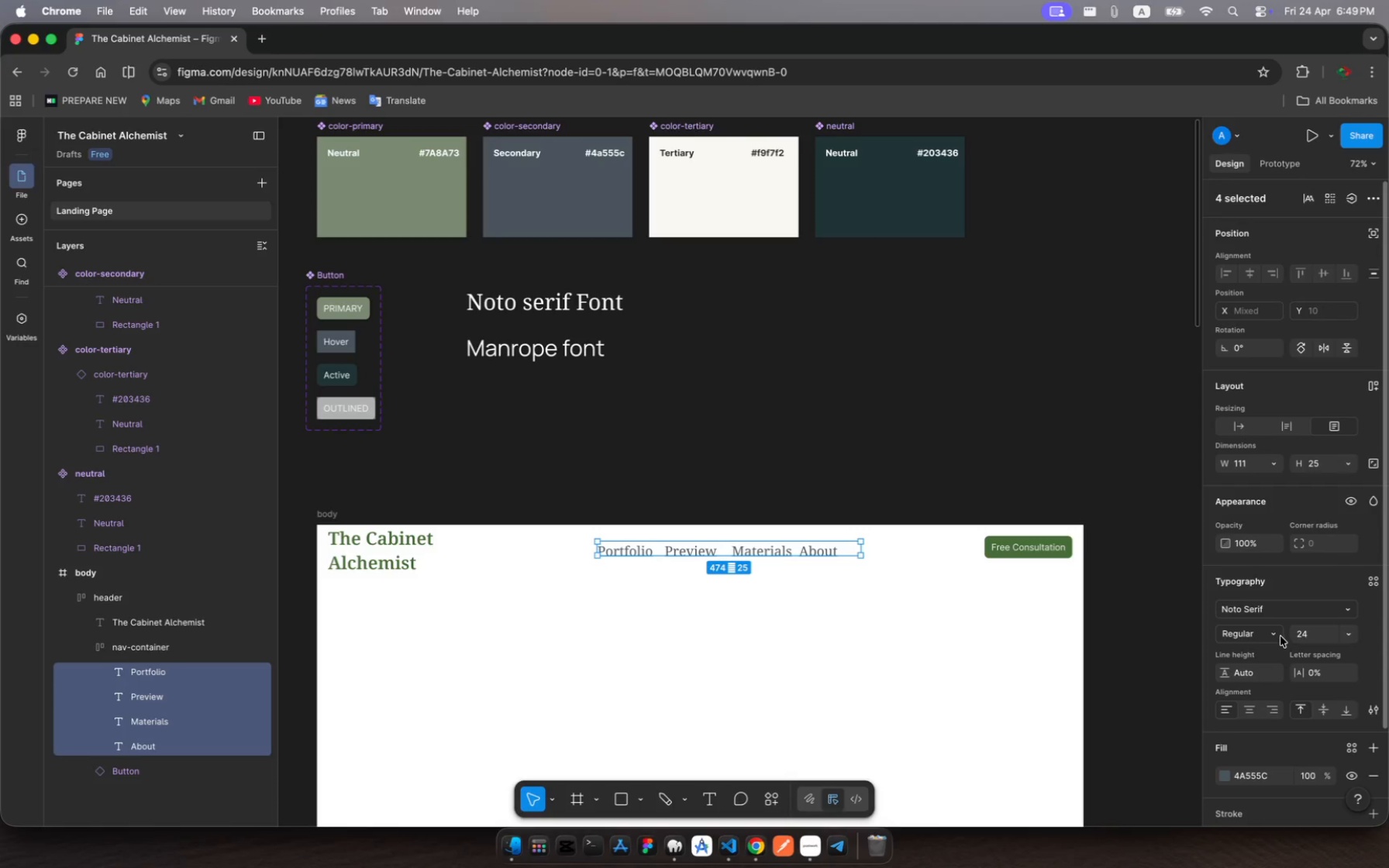 
left_click([1278, 633])
 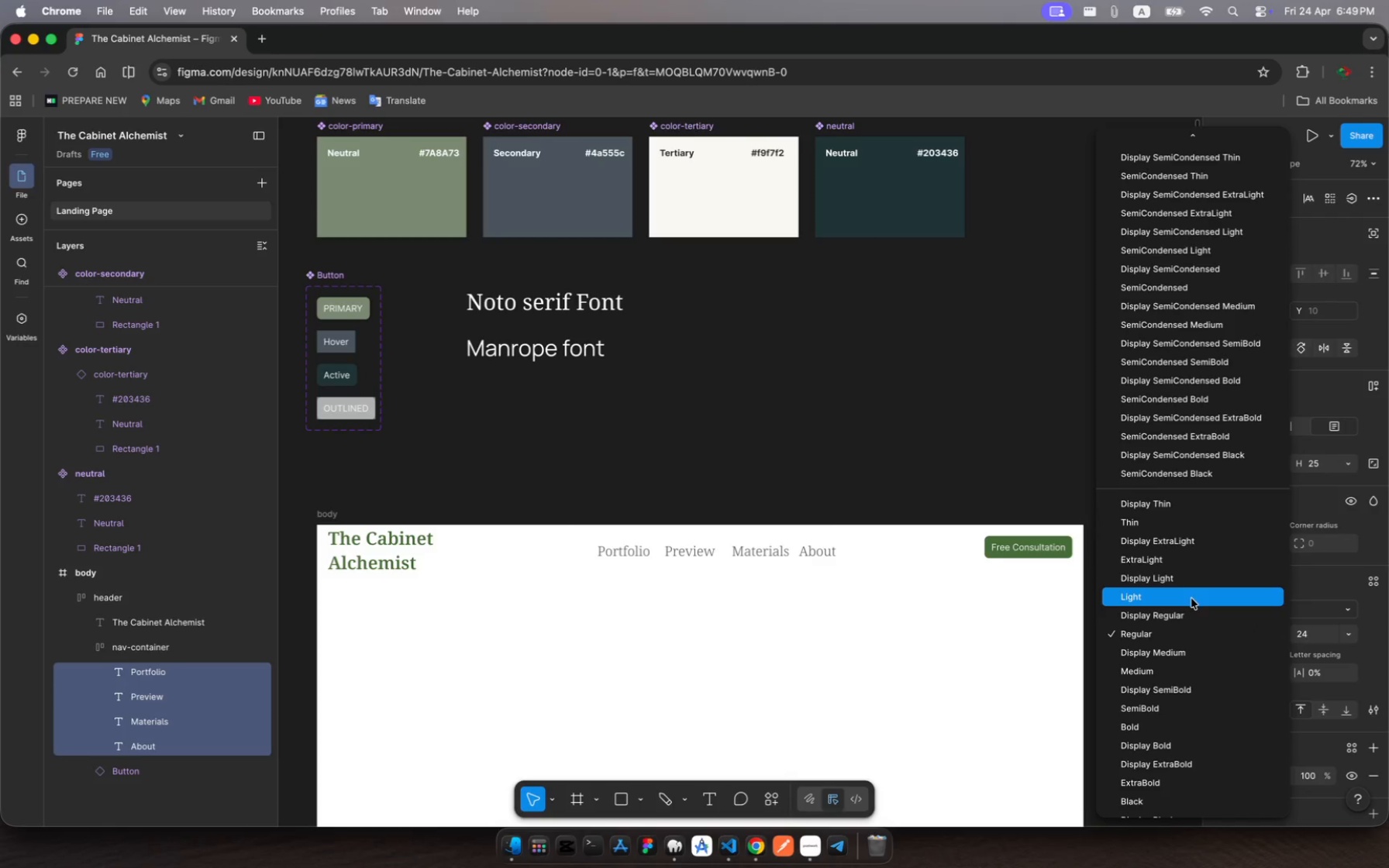 
left_click([1191, 598])
 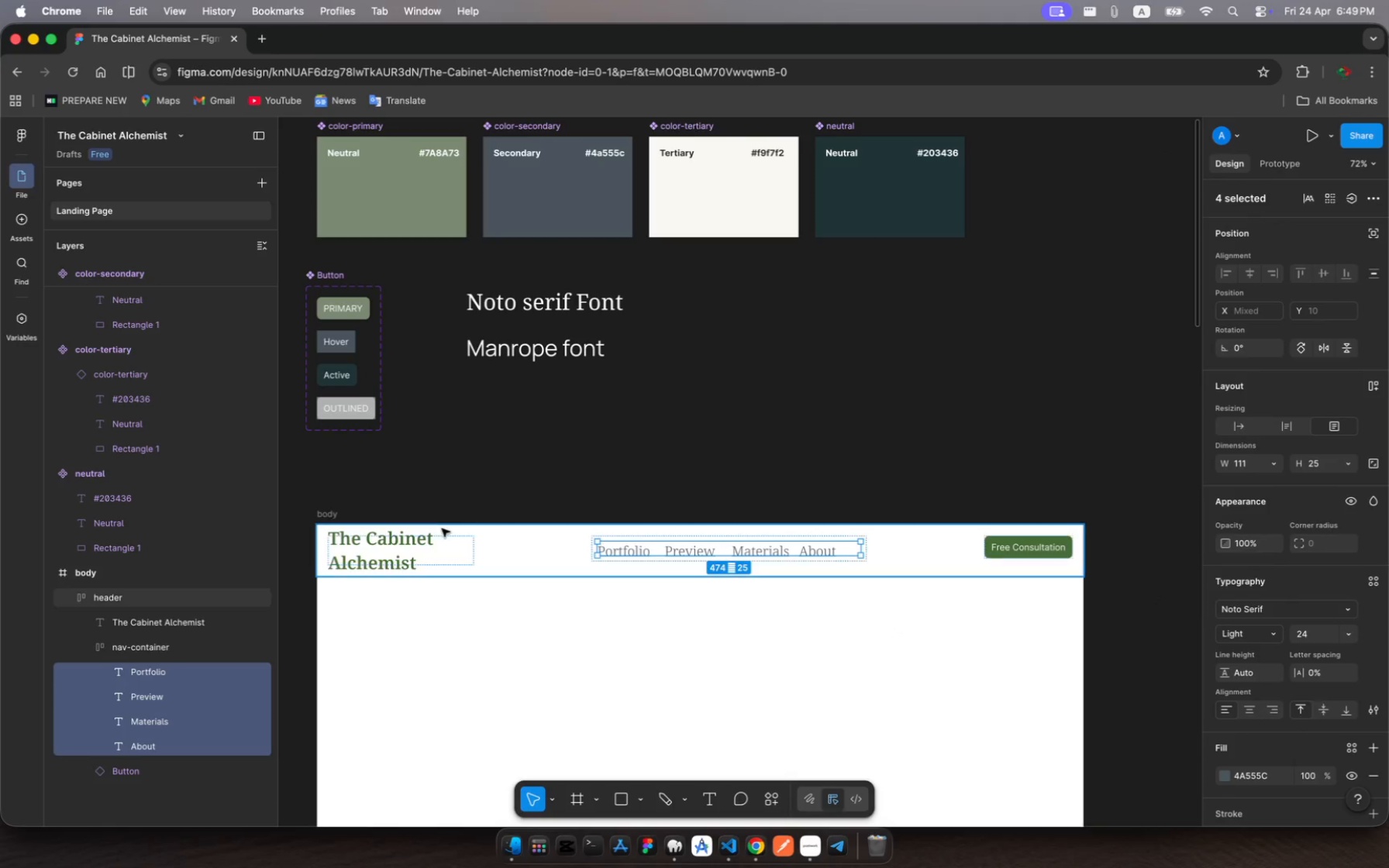 
left_click([421, 542])
 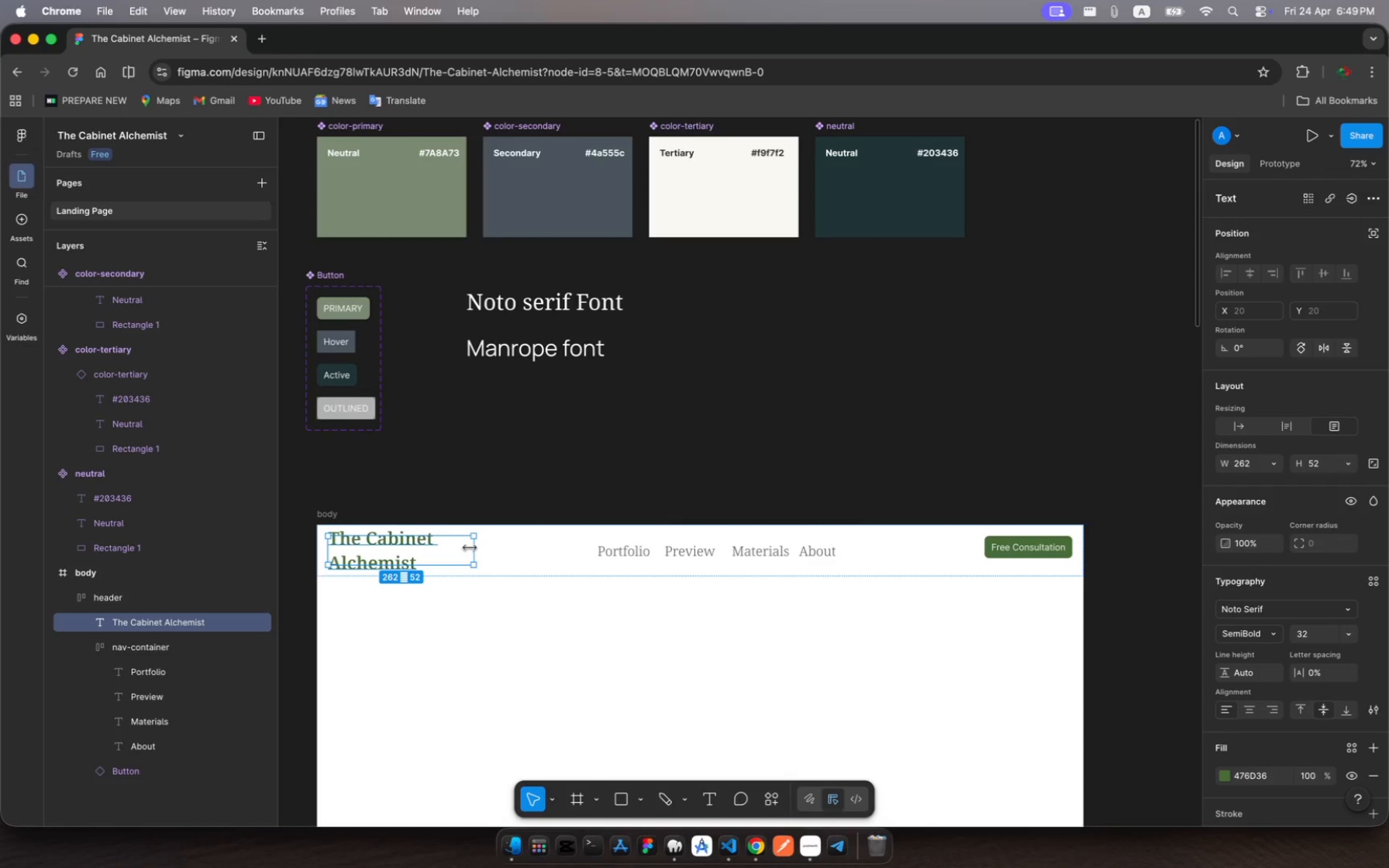 
left_click_drag(start_coordinate=[470, 548], to_coordinate=[529, 552])
 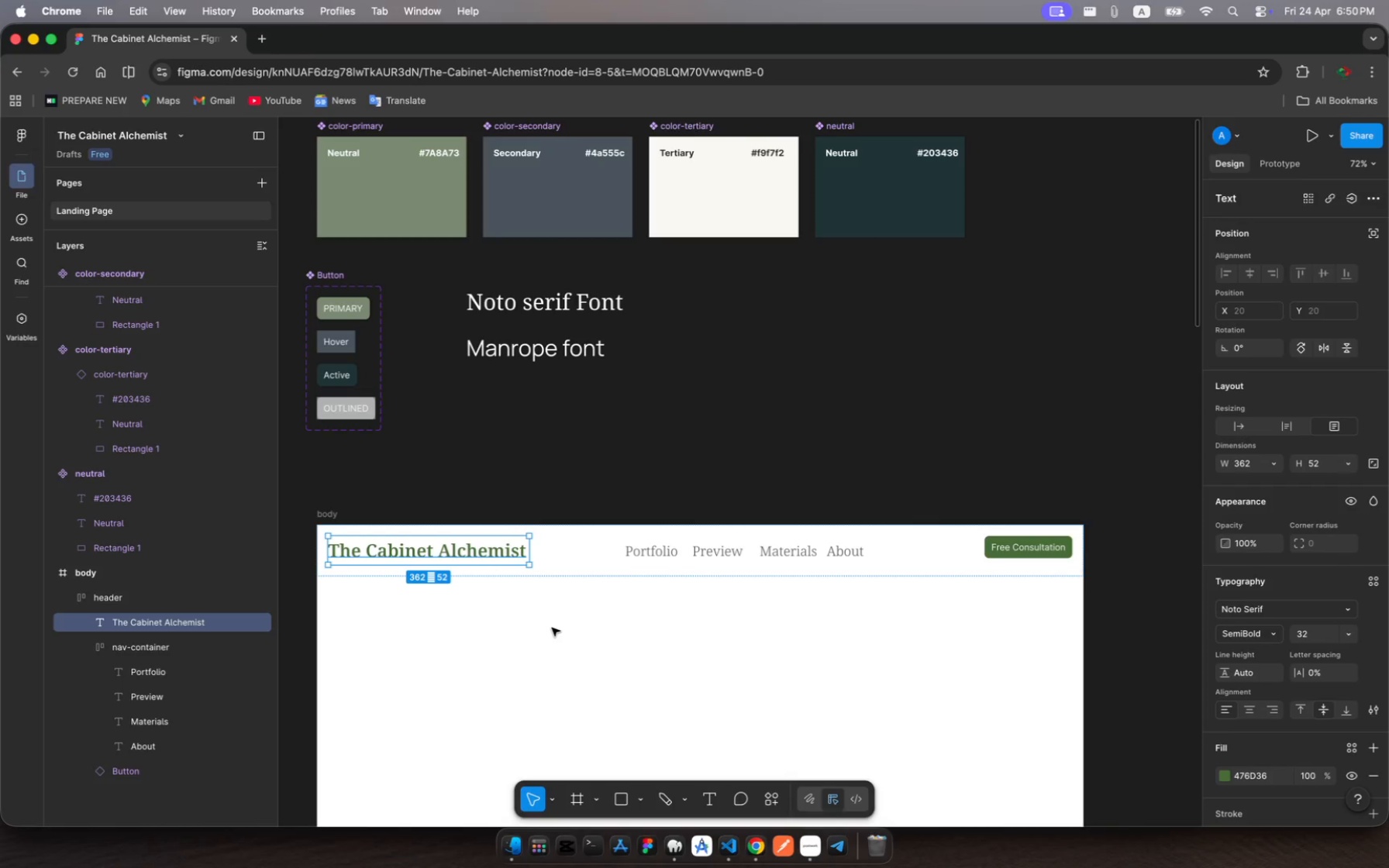 
left_click([552, 627])
 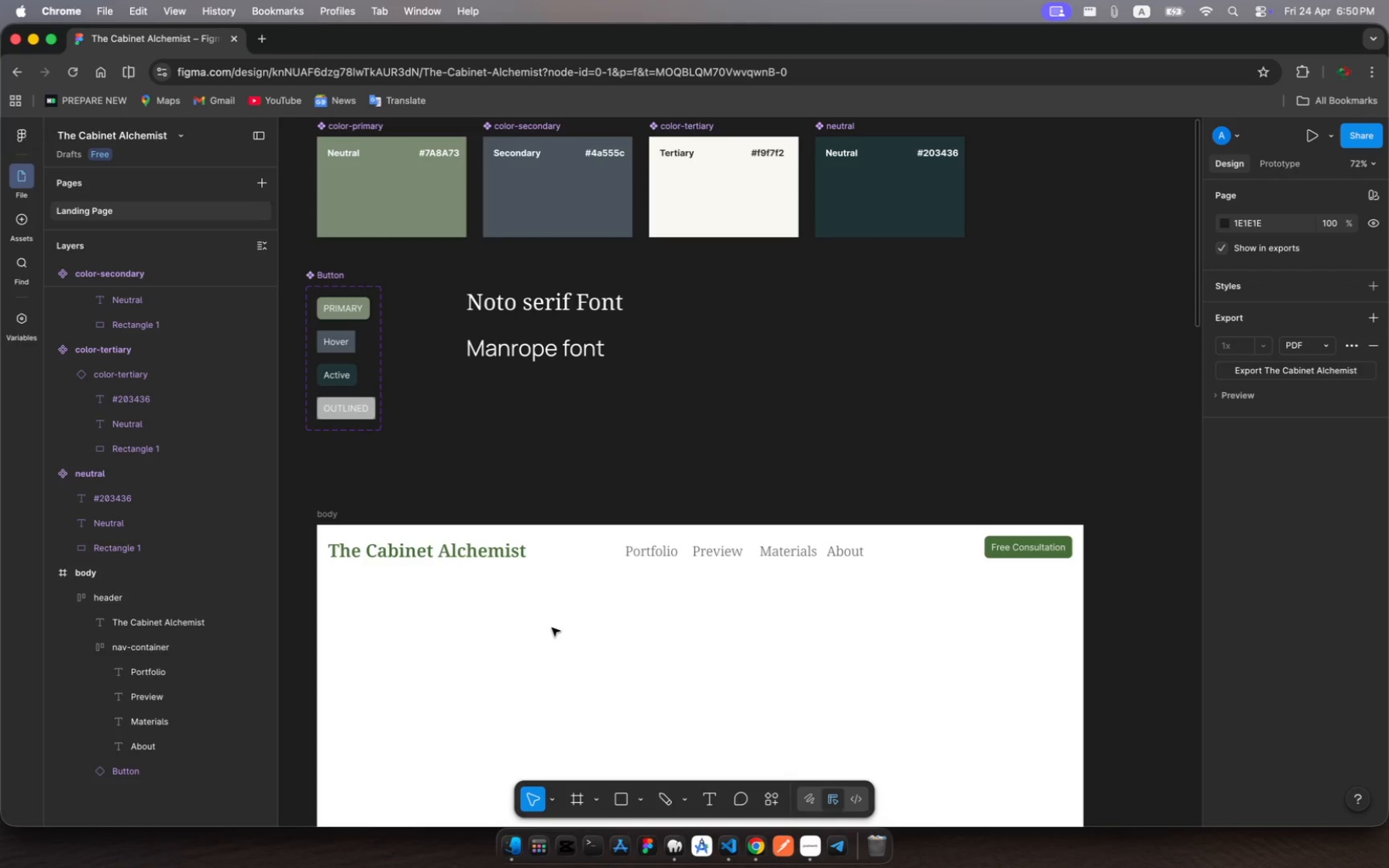 
wait(8.5)
 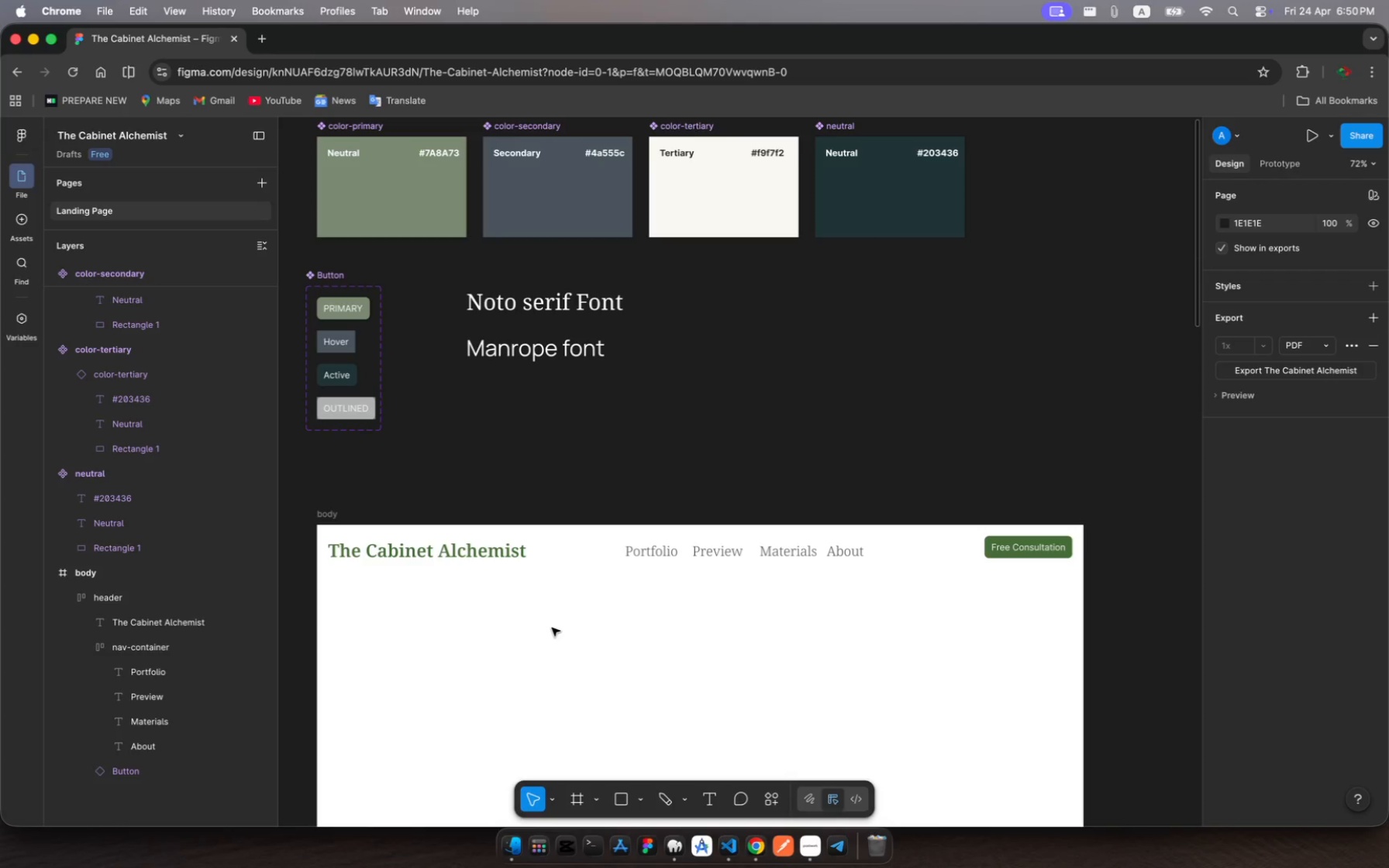 
left_click([499, 551])
 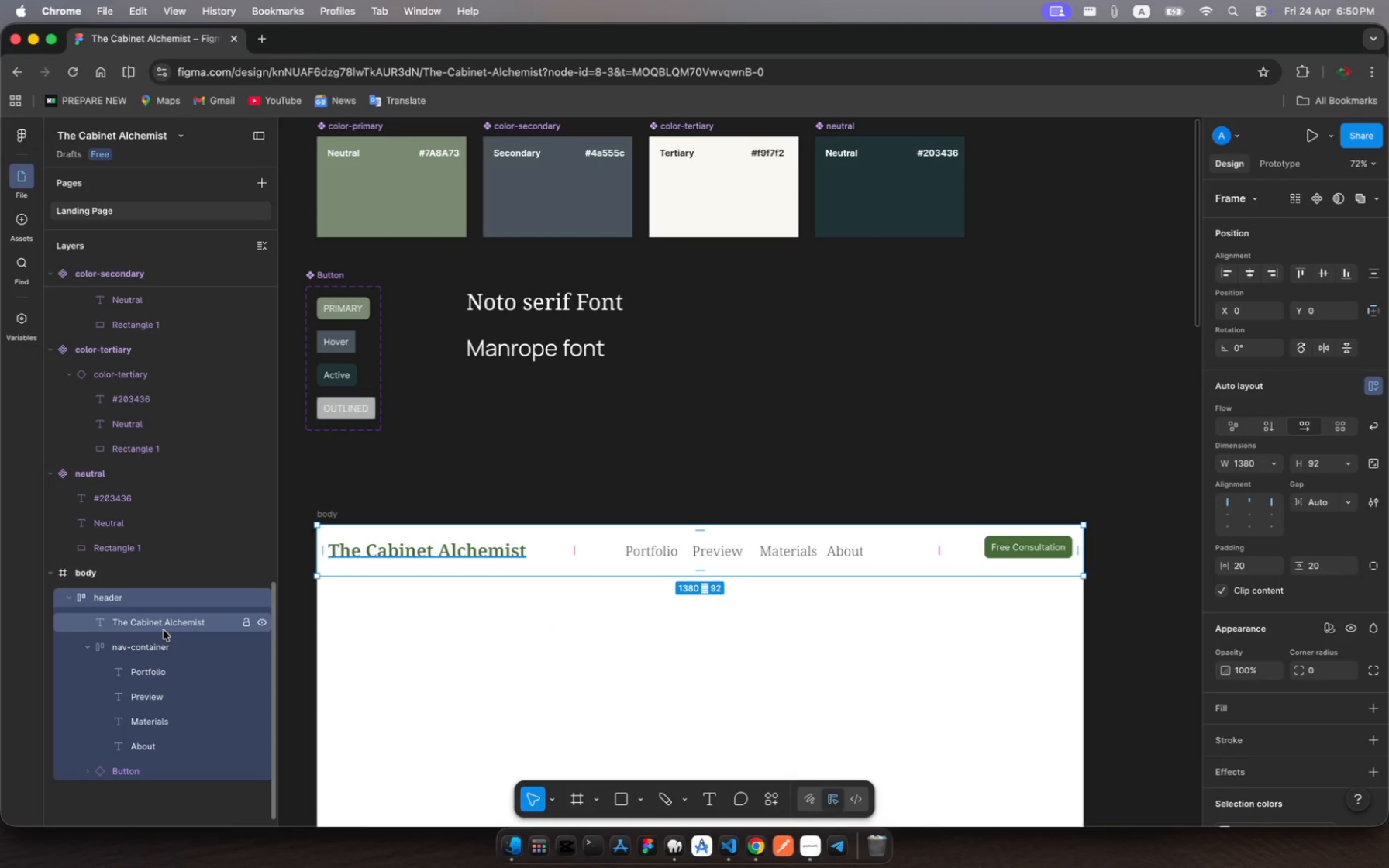 
left_click([166, 627])
 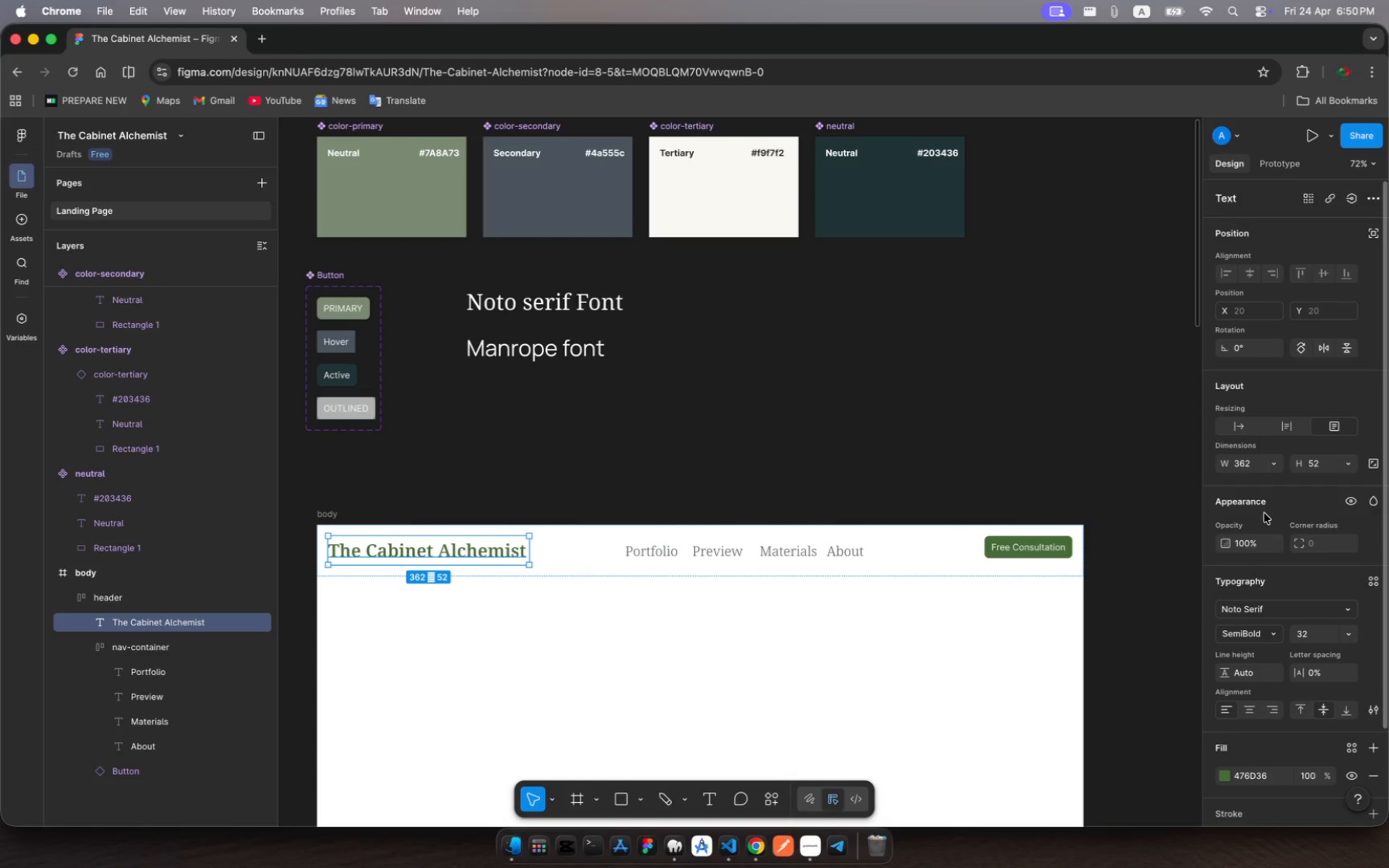 
wait(5.98)
 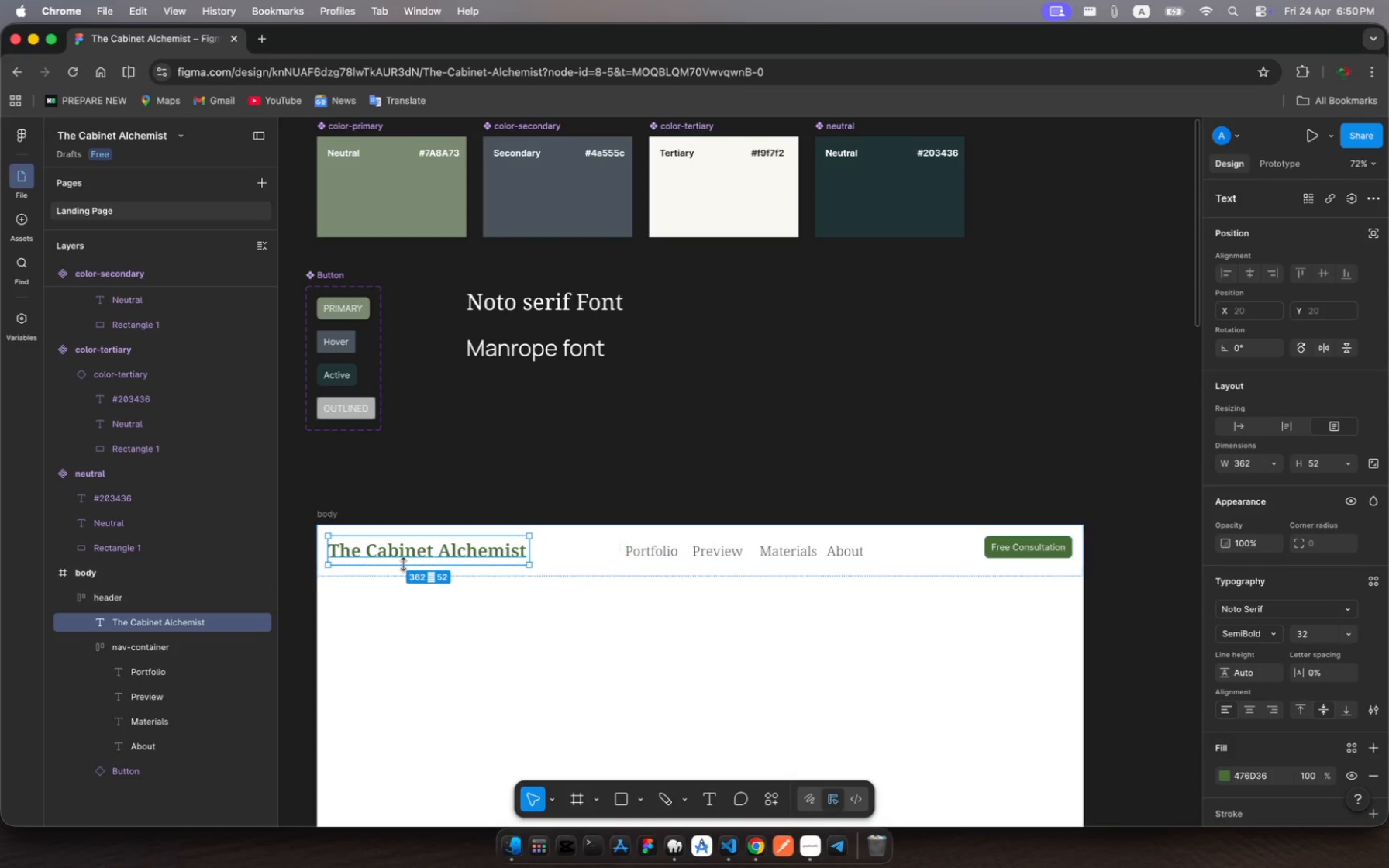 
left_click([173, 591])
 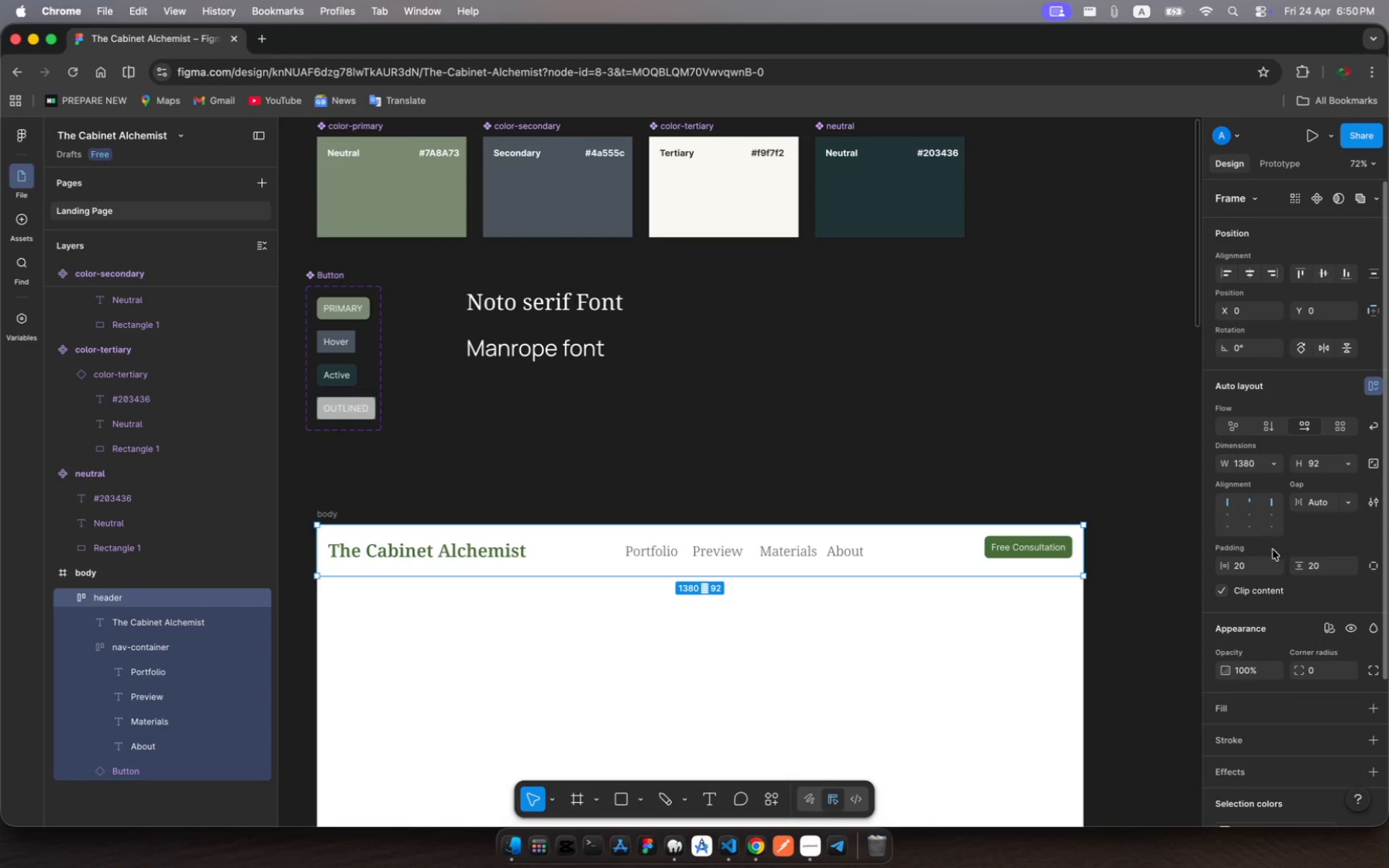 
left_click([1243, 563])
 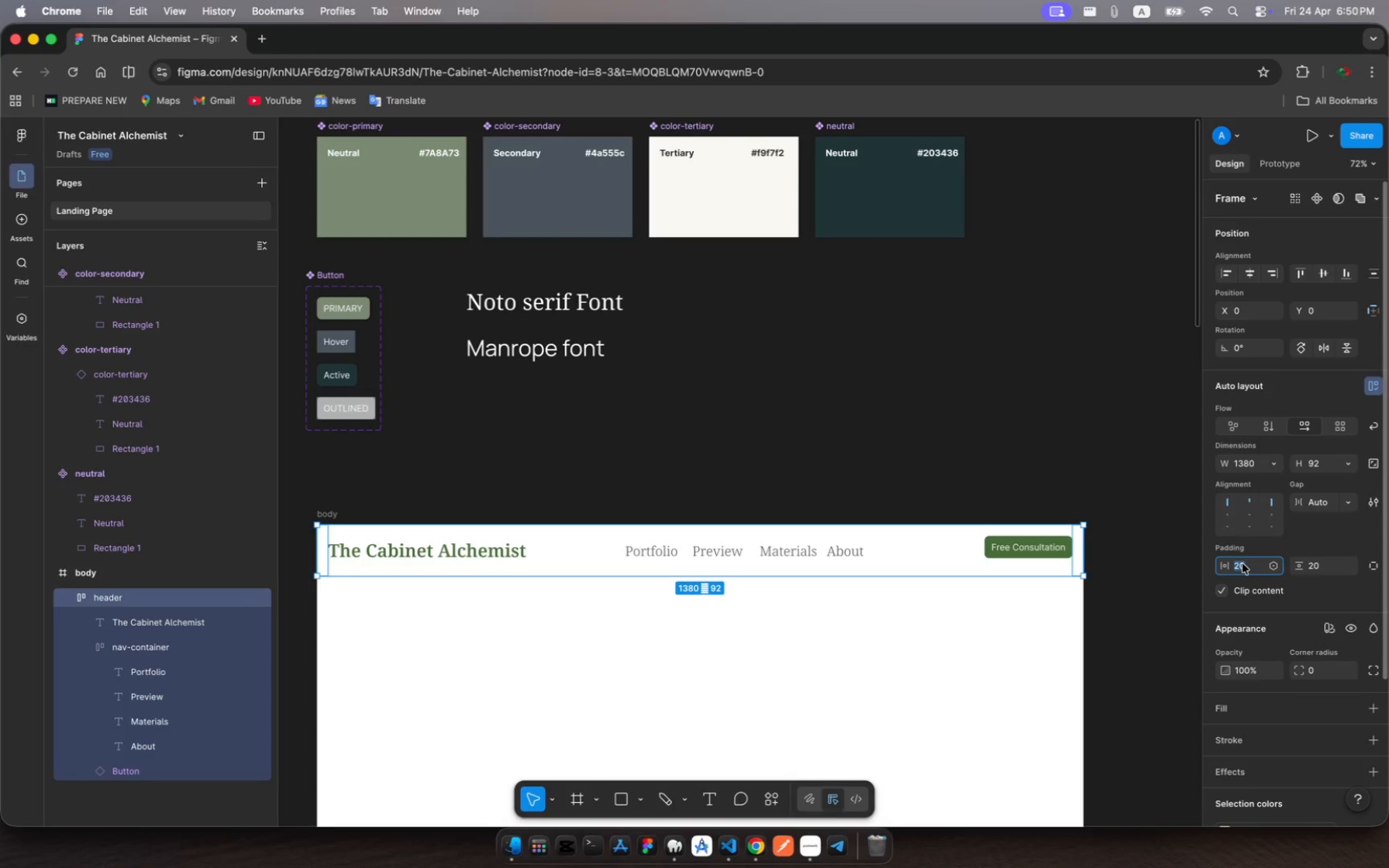 
type(40)
 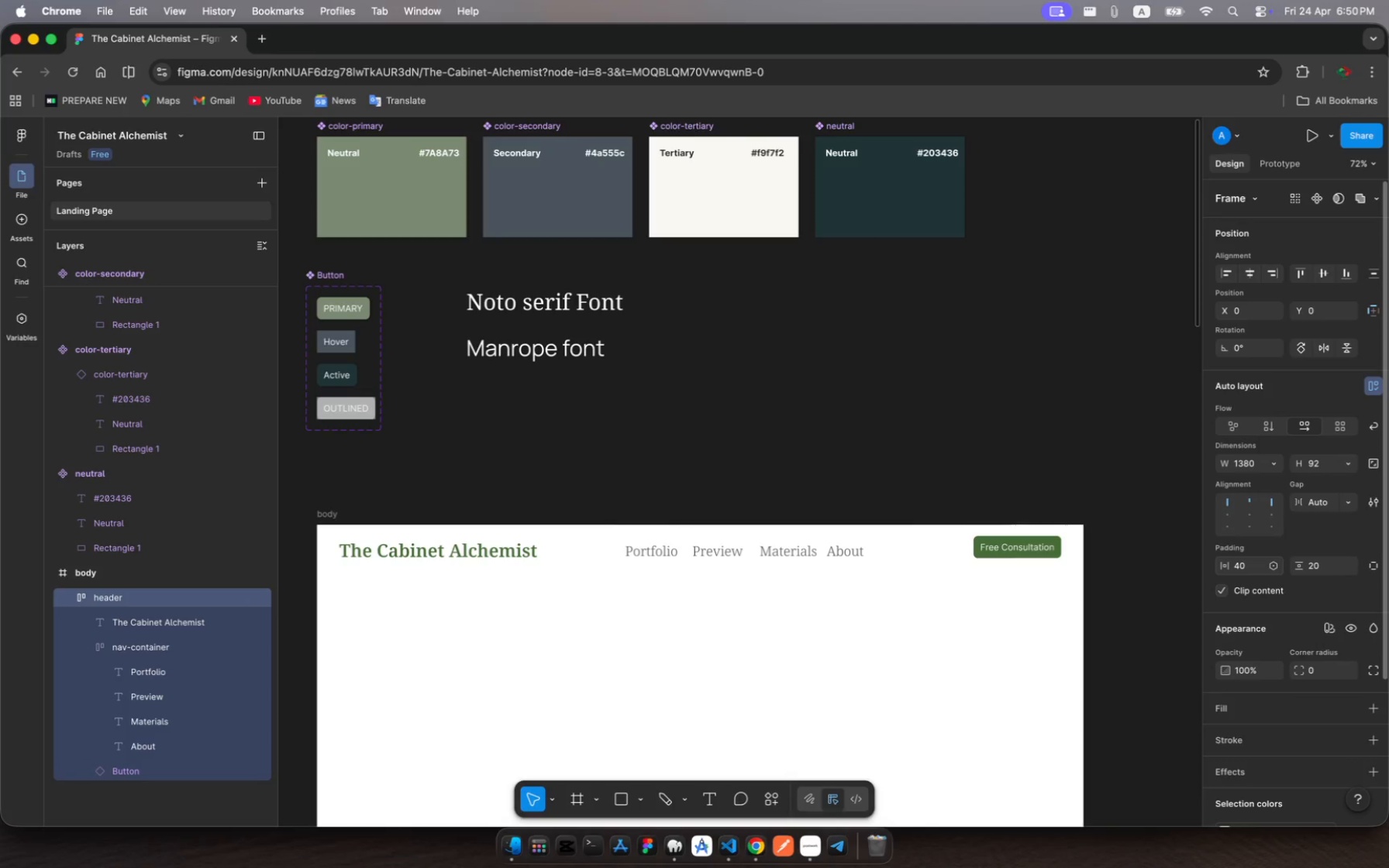 
key(Enter)
 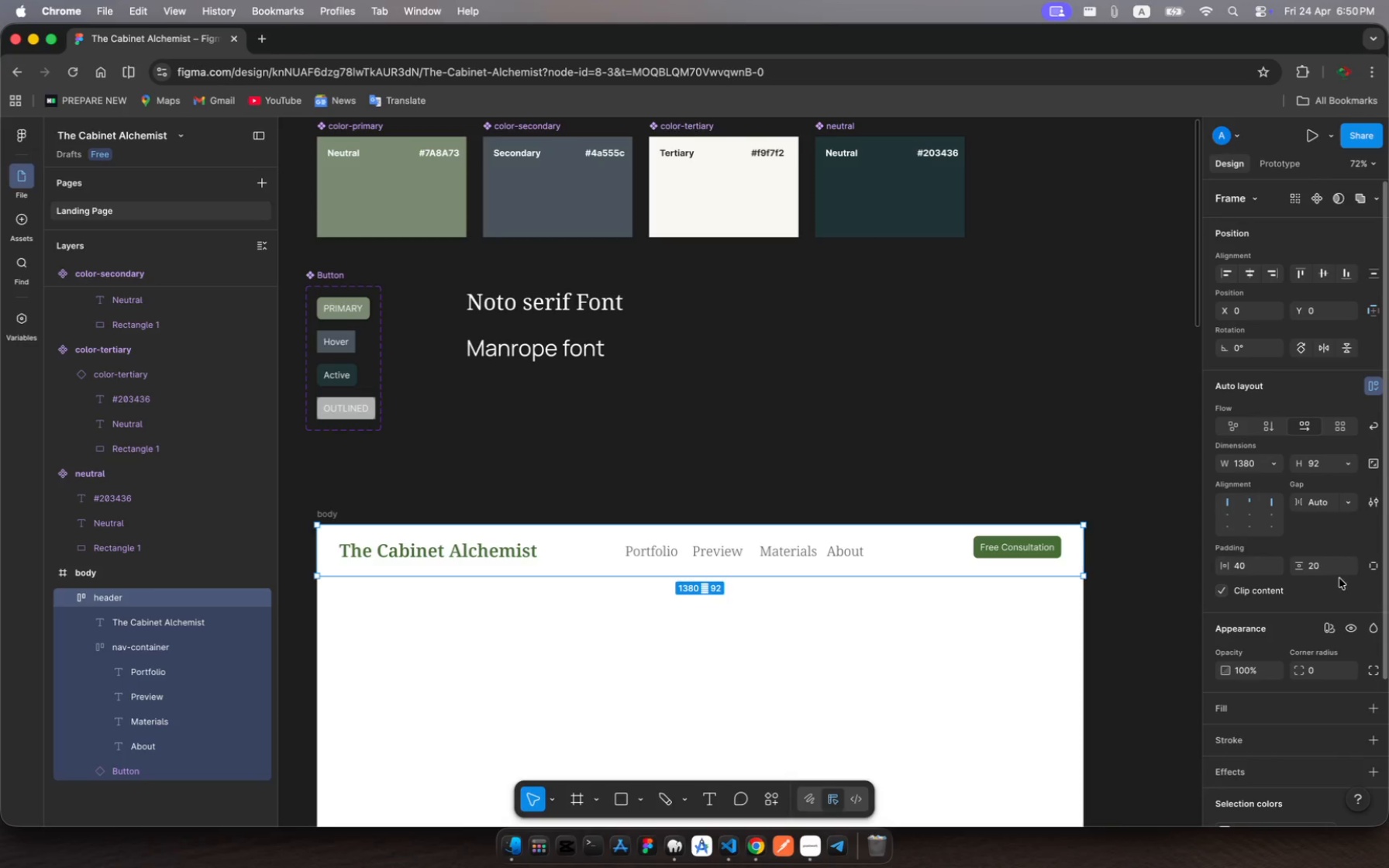 
left_click([1324, 570])
 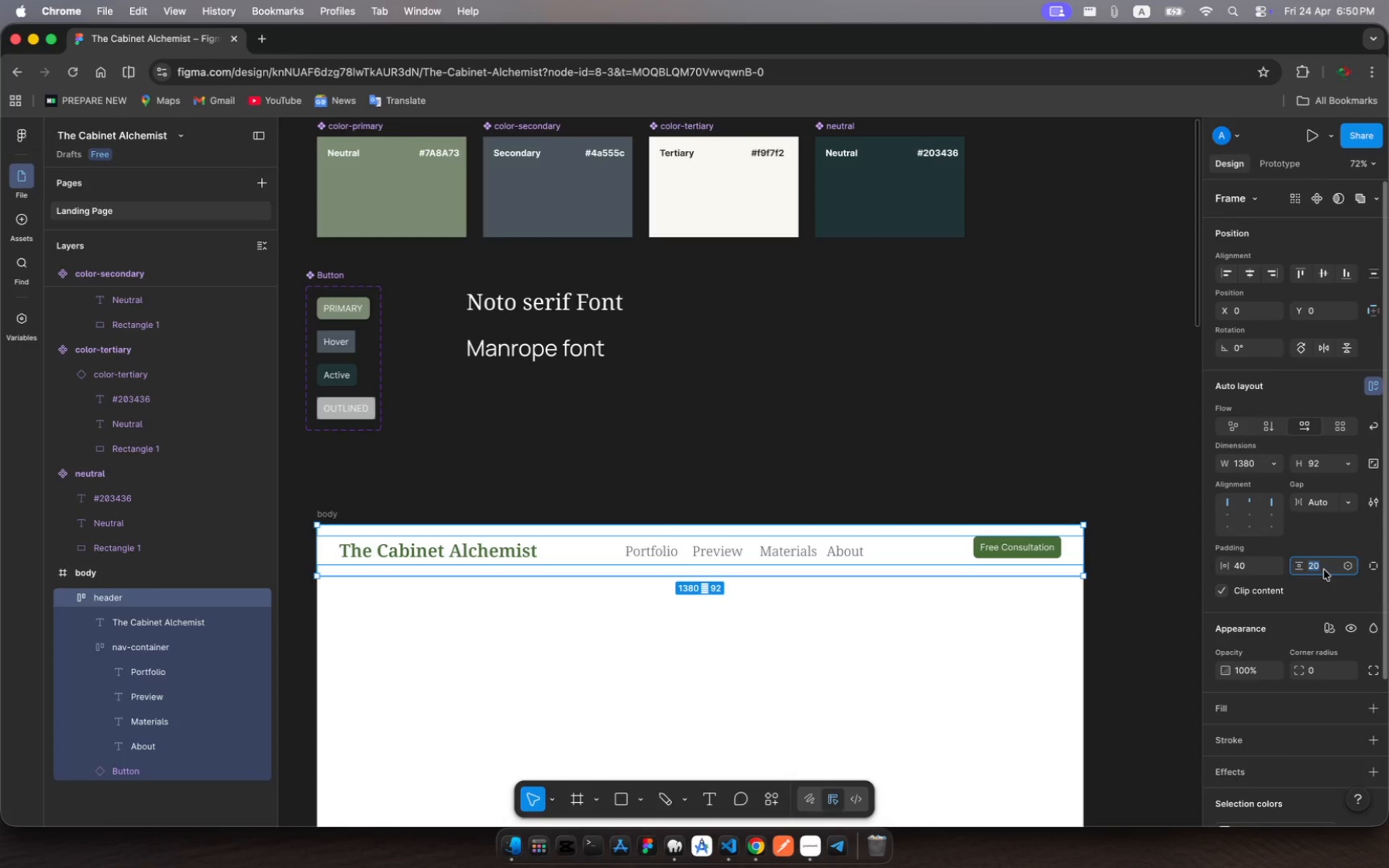 
type(40)
 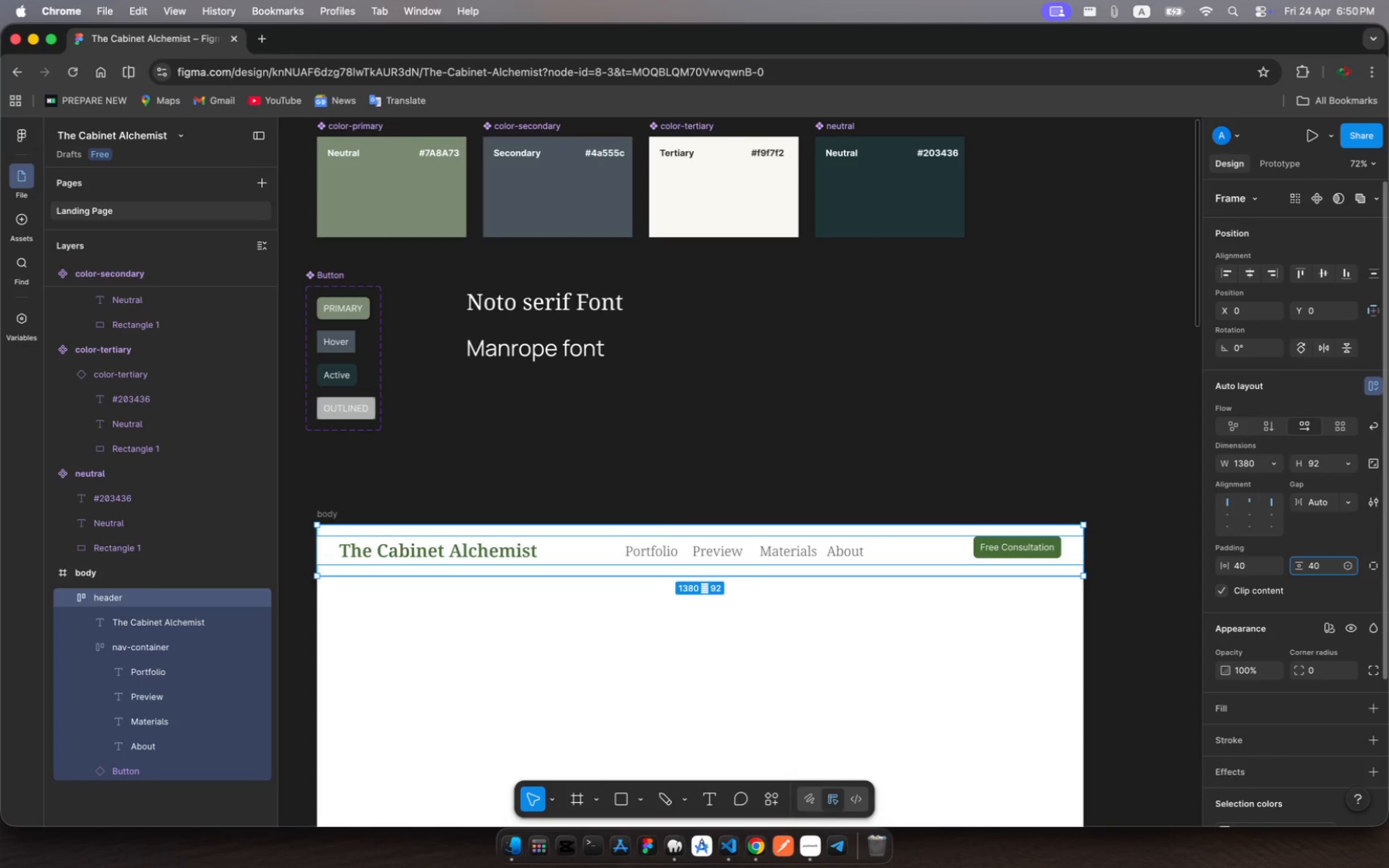 
key(Enter)
 